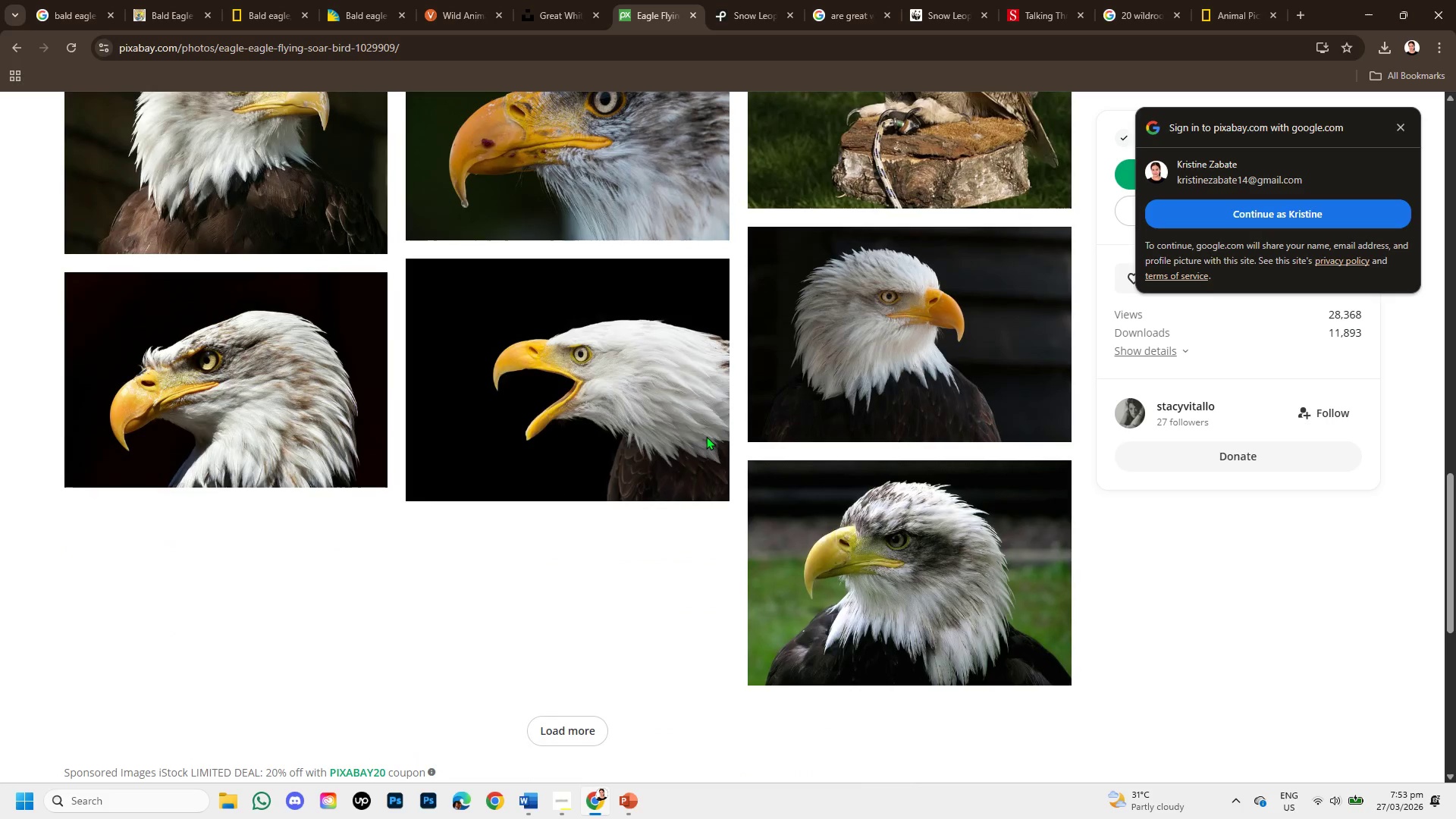 
scroll: coordinate [706, 436], scroll_direction: up, amount: 2.0
 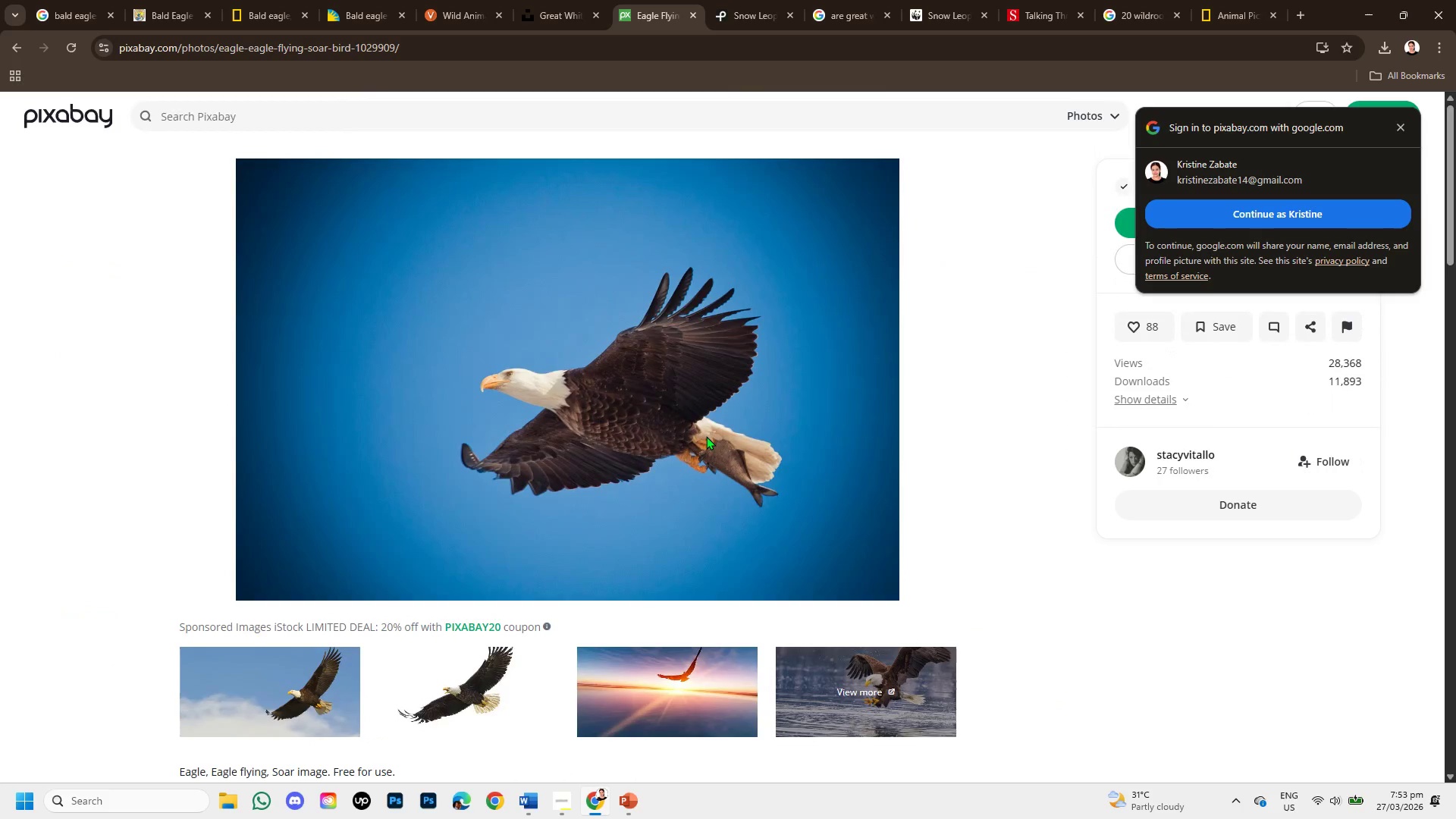 
scroll: coordinate [706, 436], scroll_direction: down, amount: 1.0
 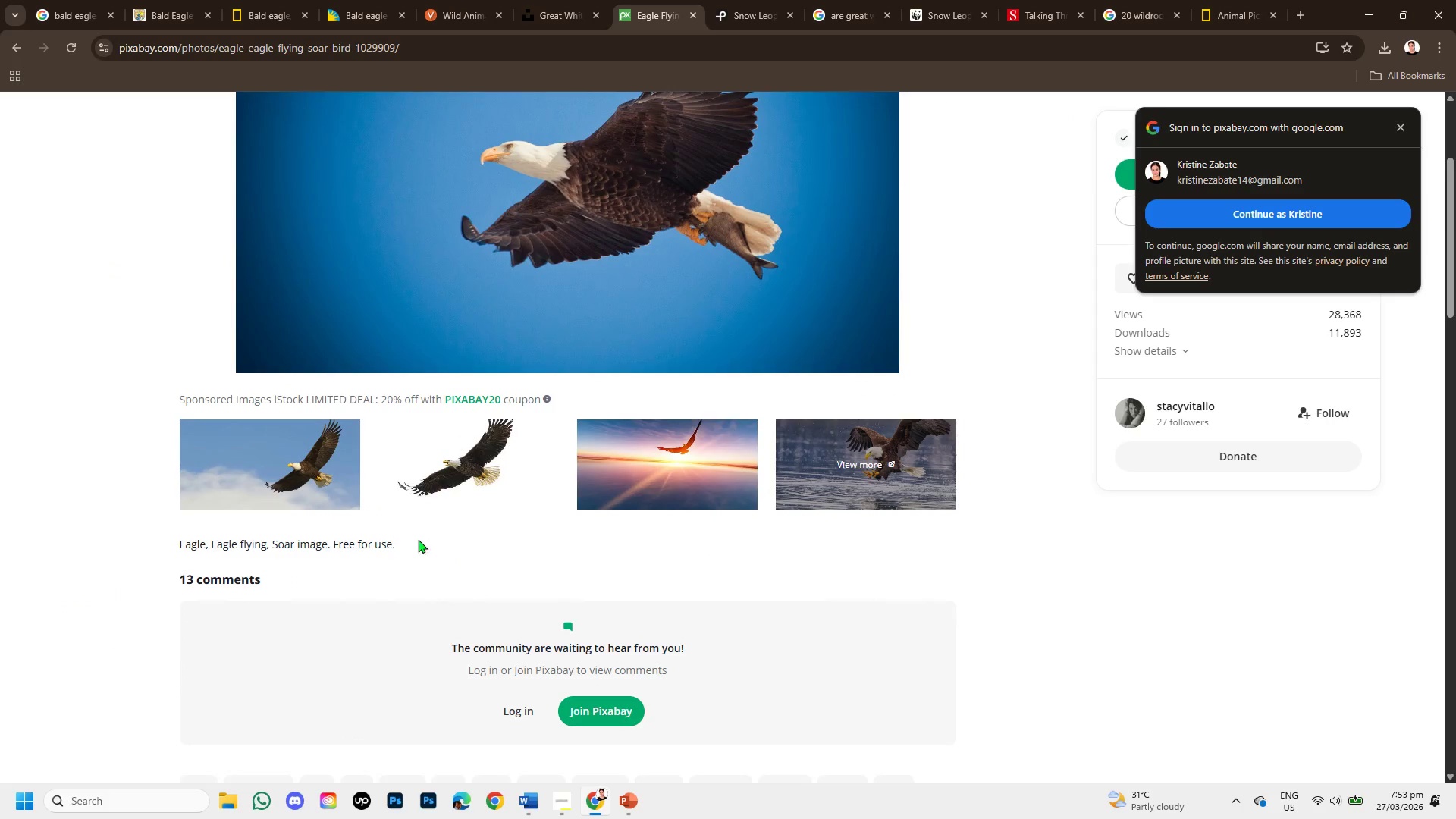 
scroll: coordinate [566, 563], scroll_direction: up, amount: 2.0
 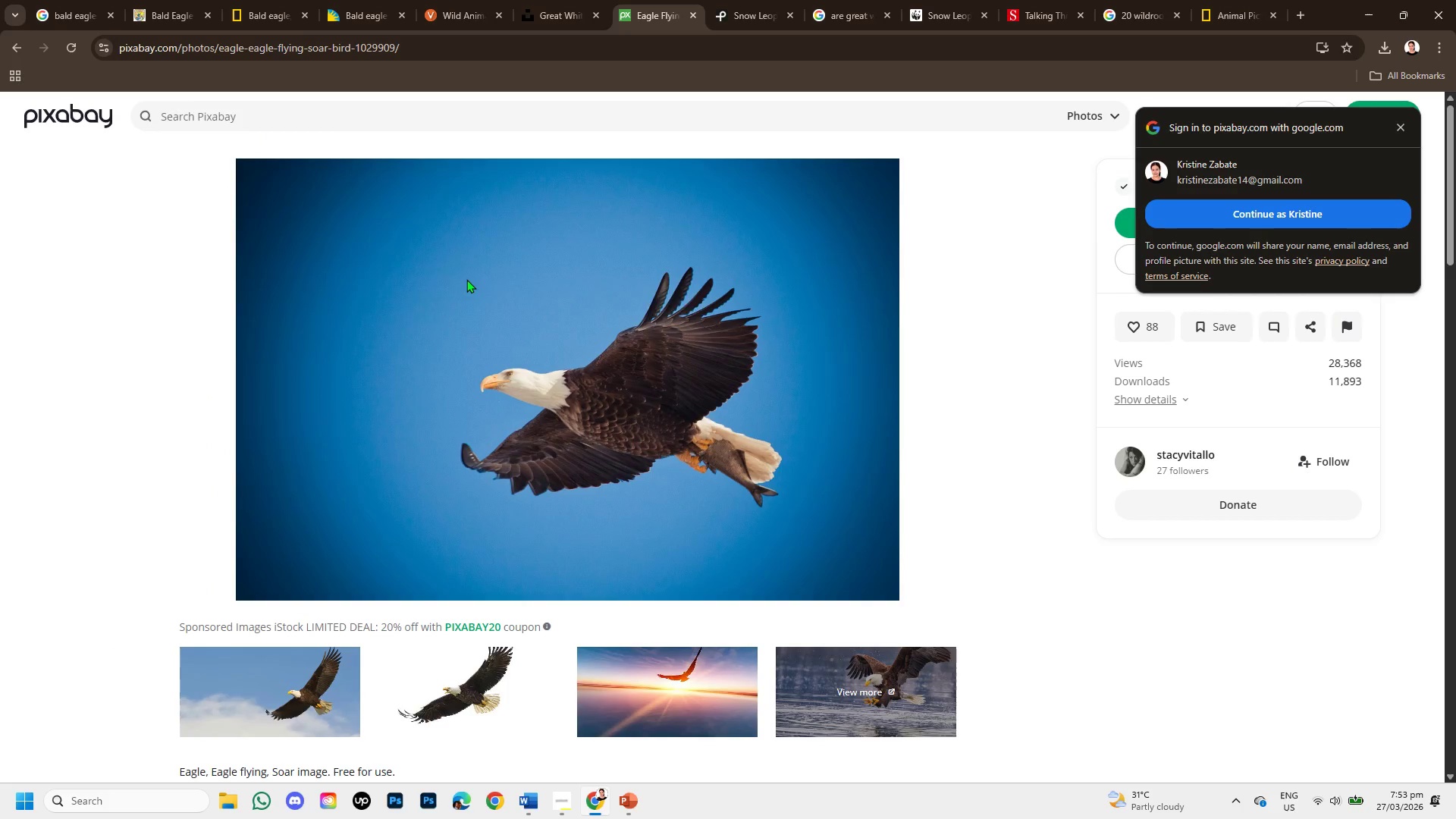 
left_click([23, 50])
 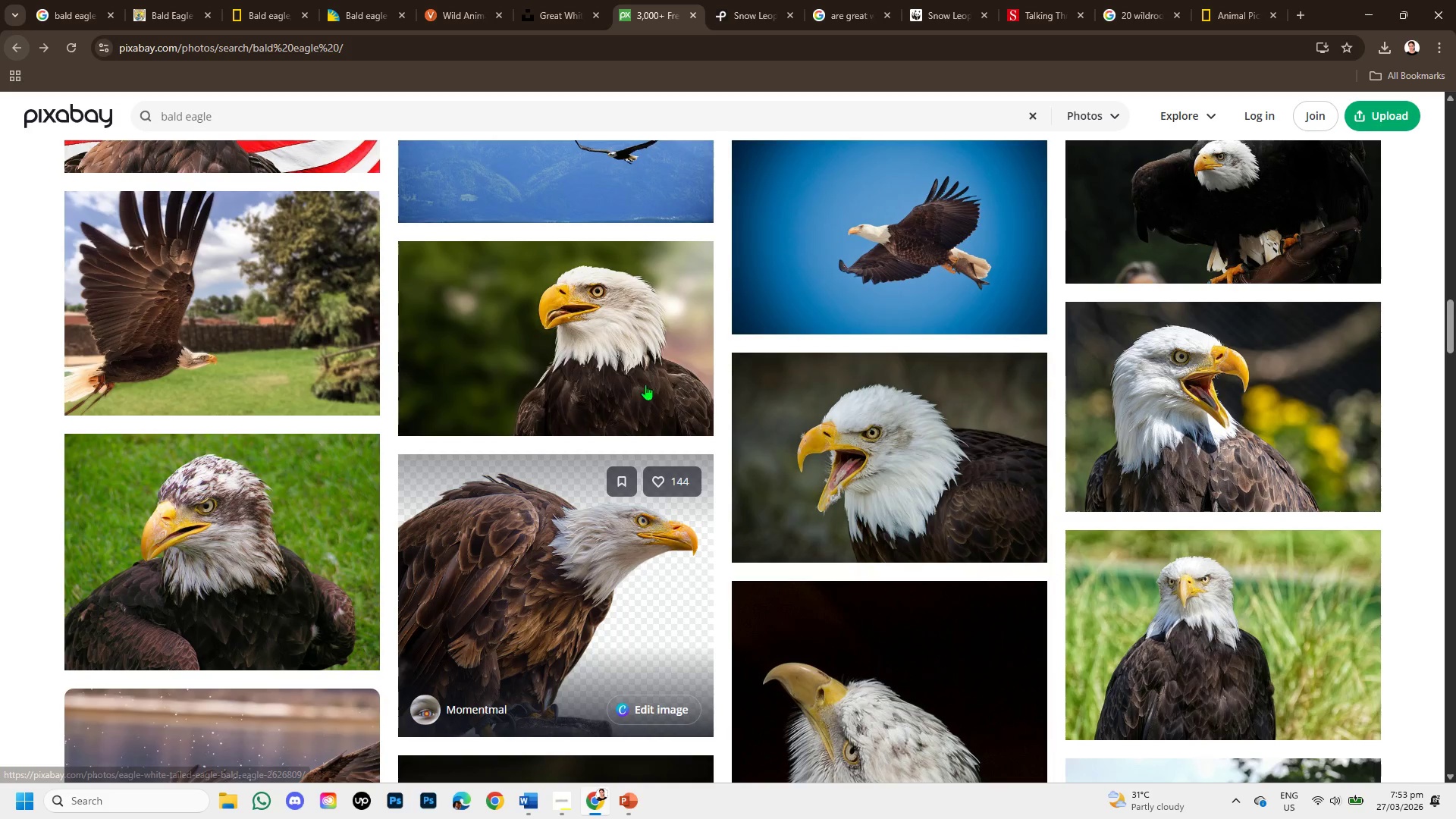 
scroll: coordinate [708, 409], scroll_direction: up, amount: 2.0
 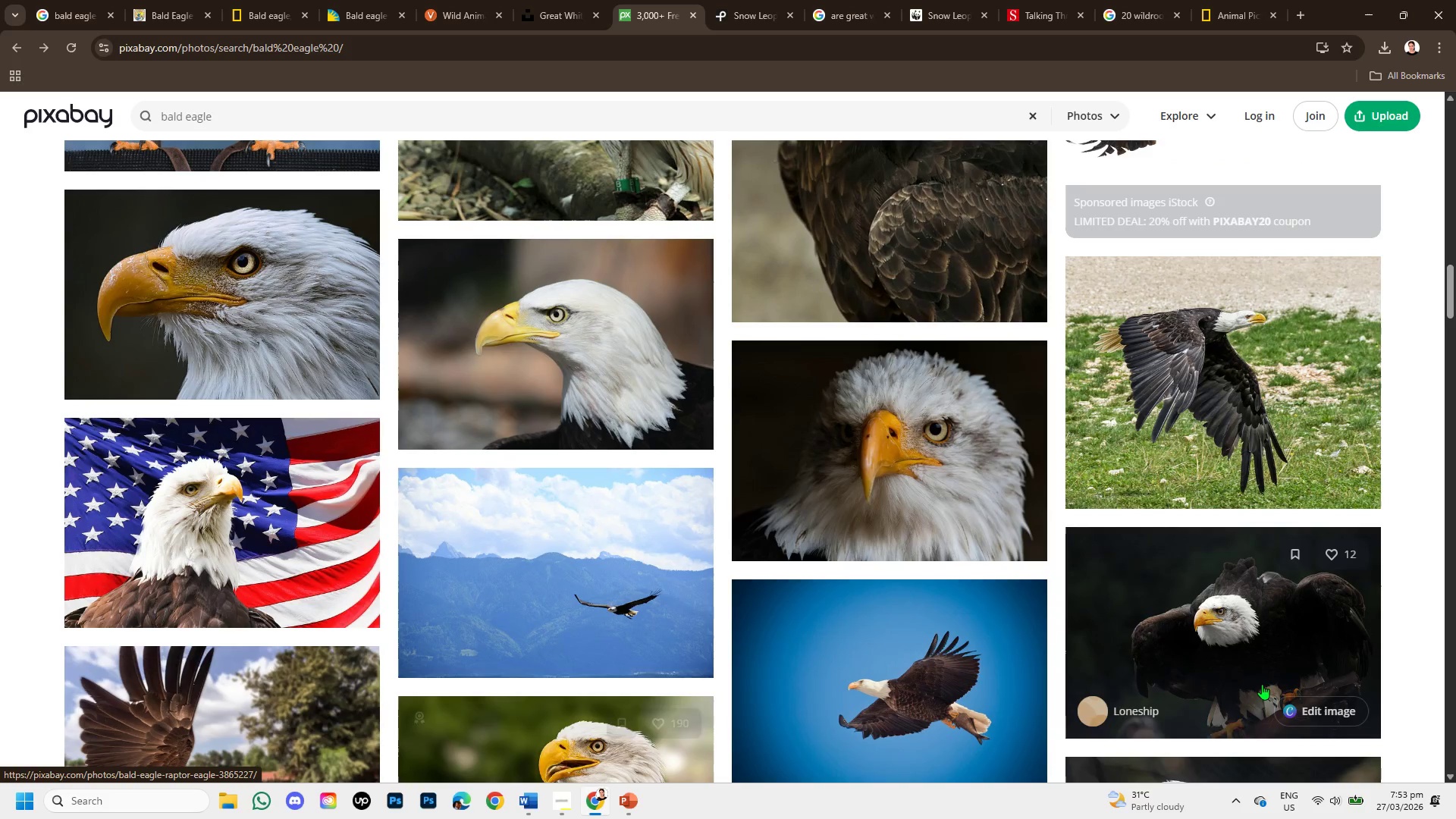 
left_click([1237, 645])
 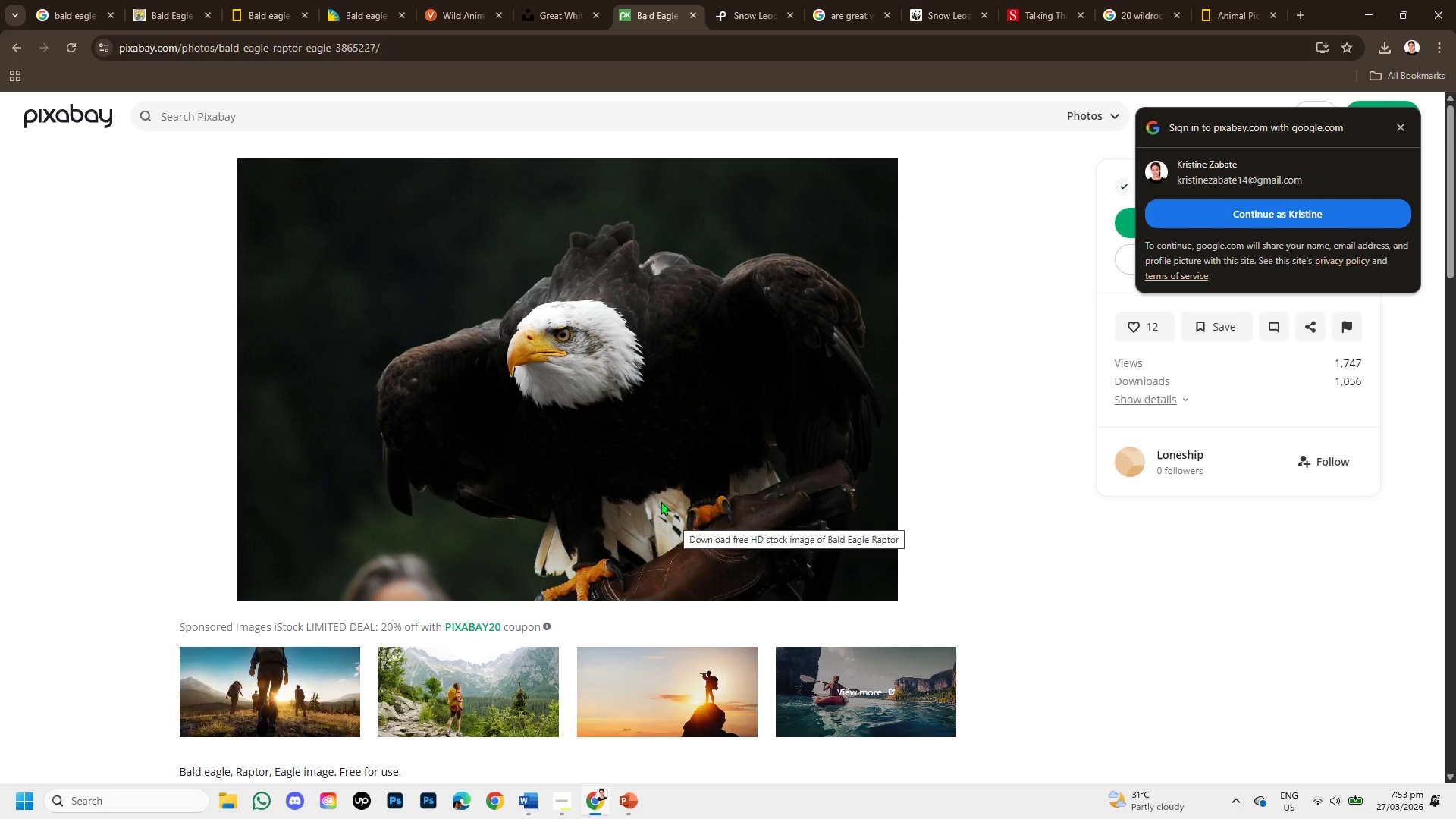 
wait(6.06)
 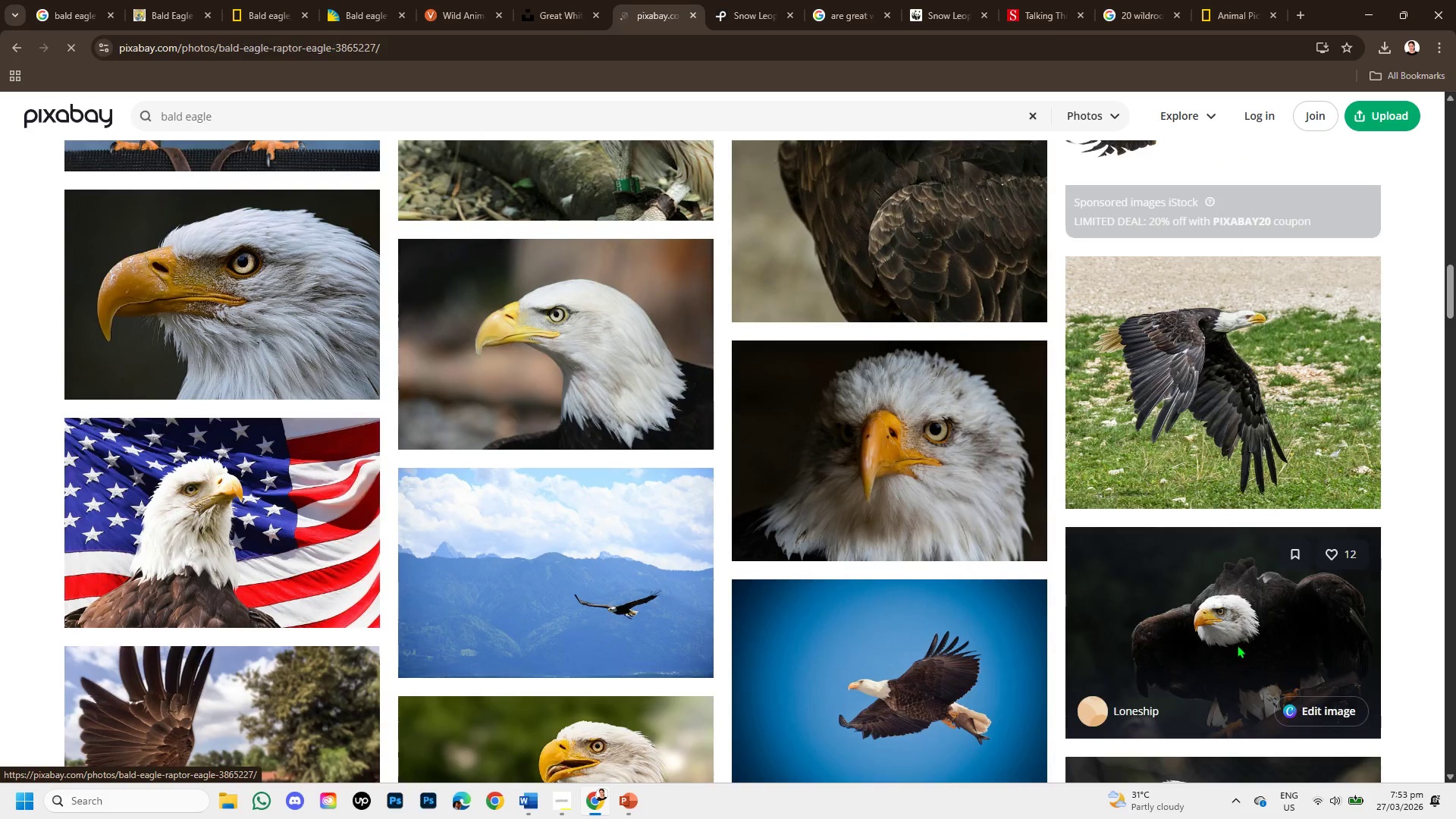 
scroll: coordinate [428, 393], scroll_direction: down, amount: 2.0
 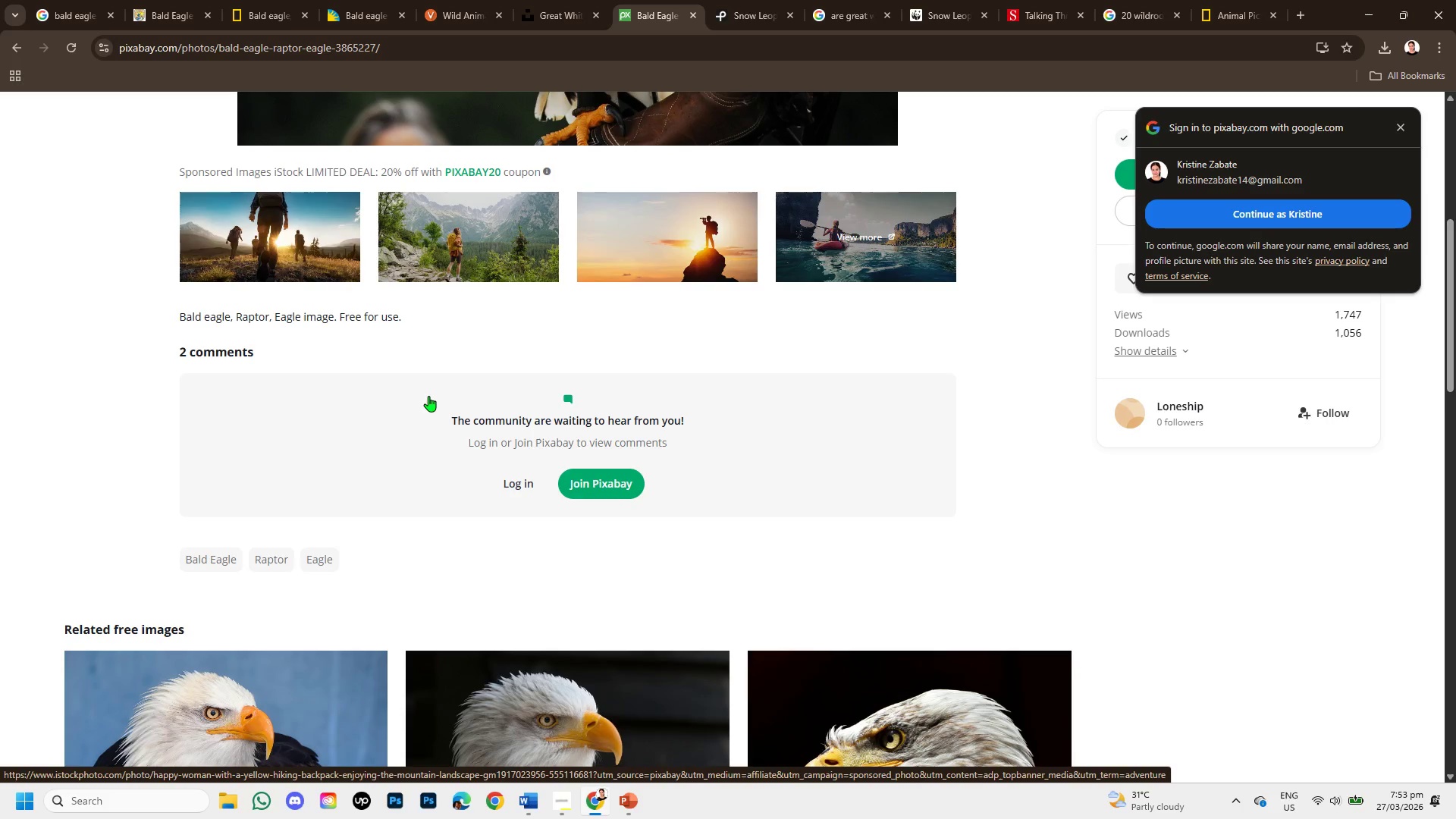 
scroll: coordinate [428, 403], scroll_direction: up, amount: 2.0
 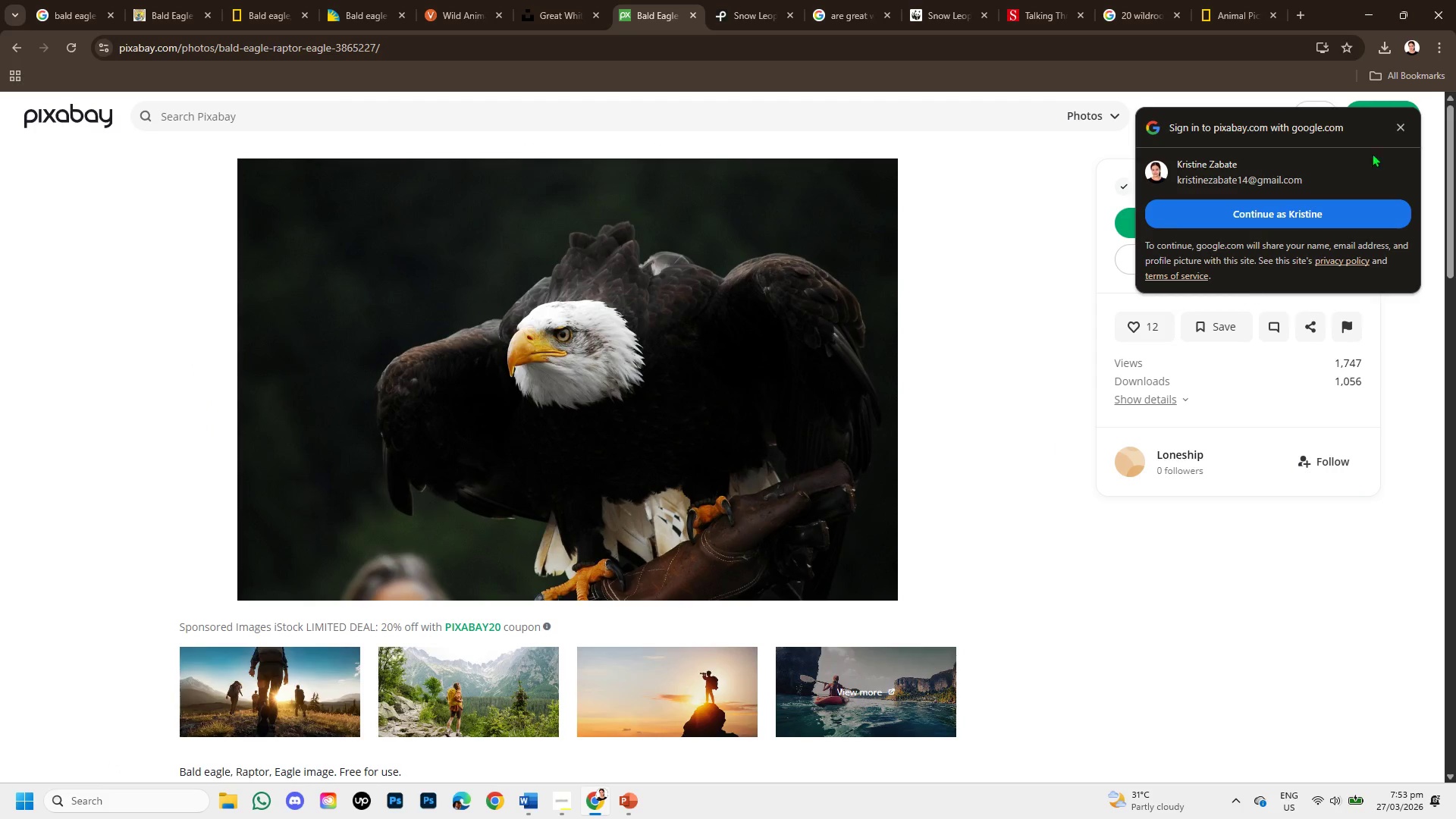 
left_click([1402, 130])
 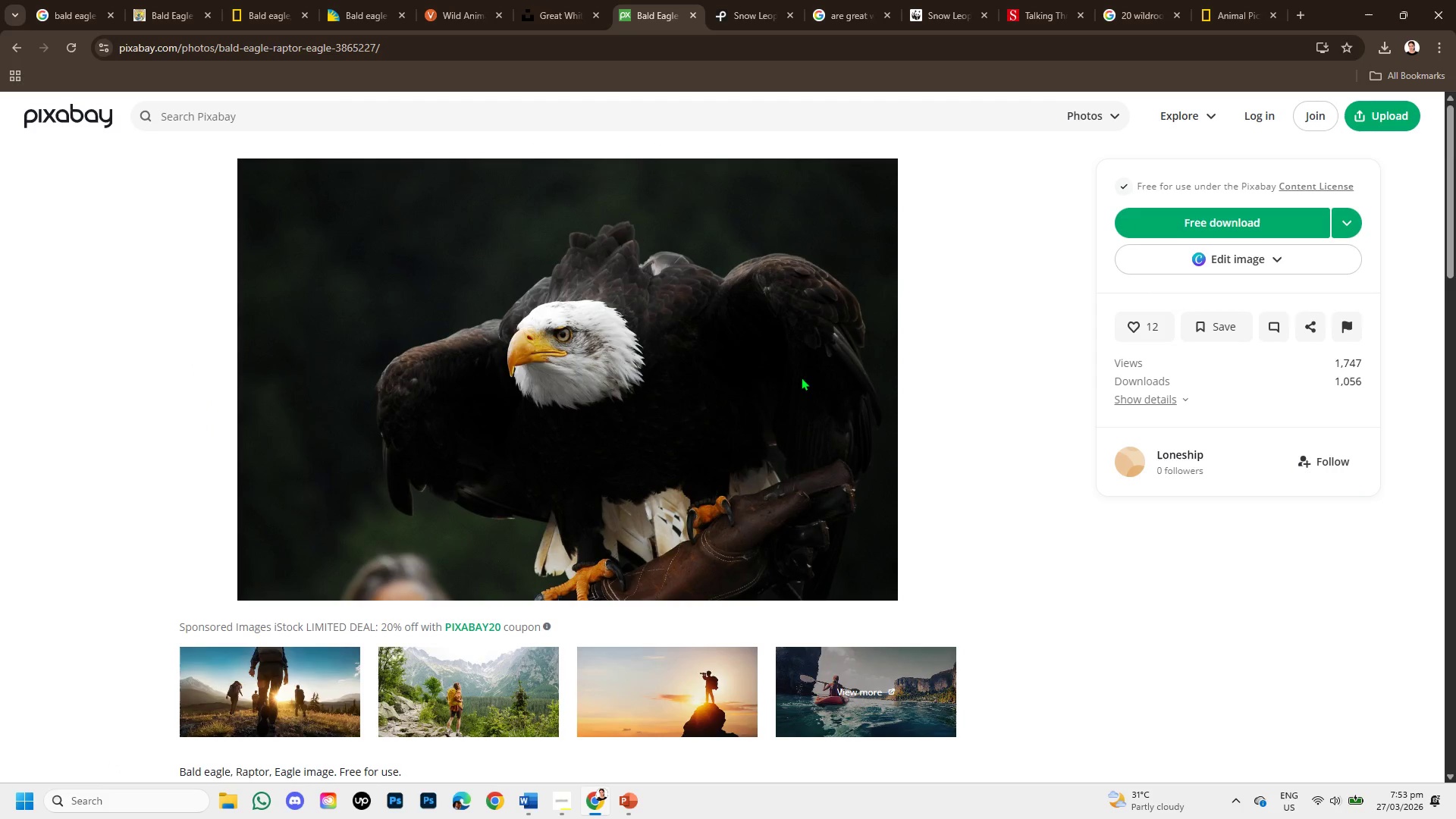 
scroll: coordinate [770, 406], scroll_direction: down, amount: 8.0
 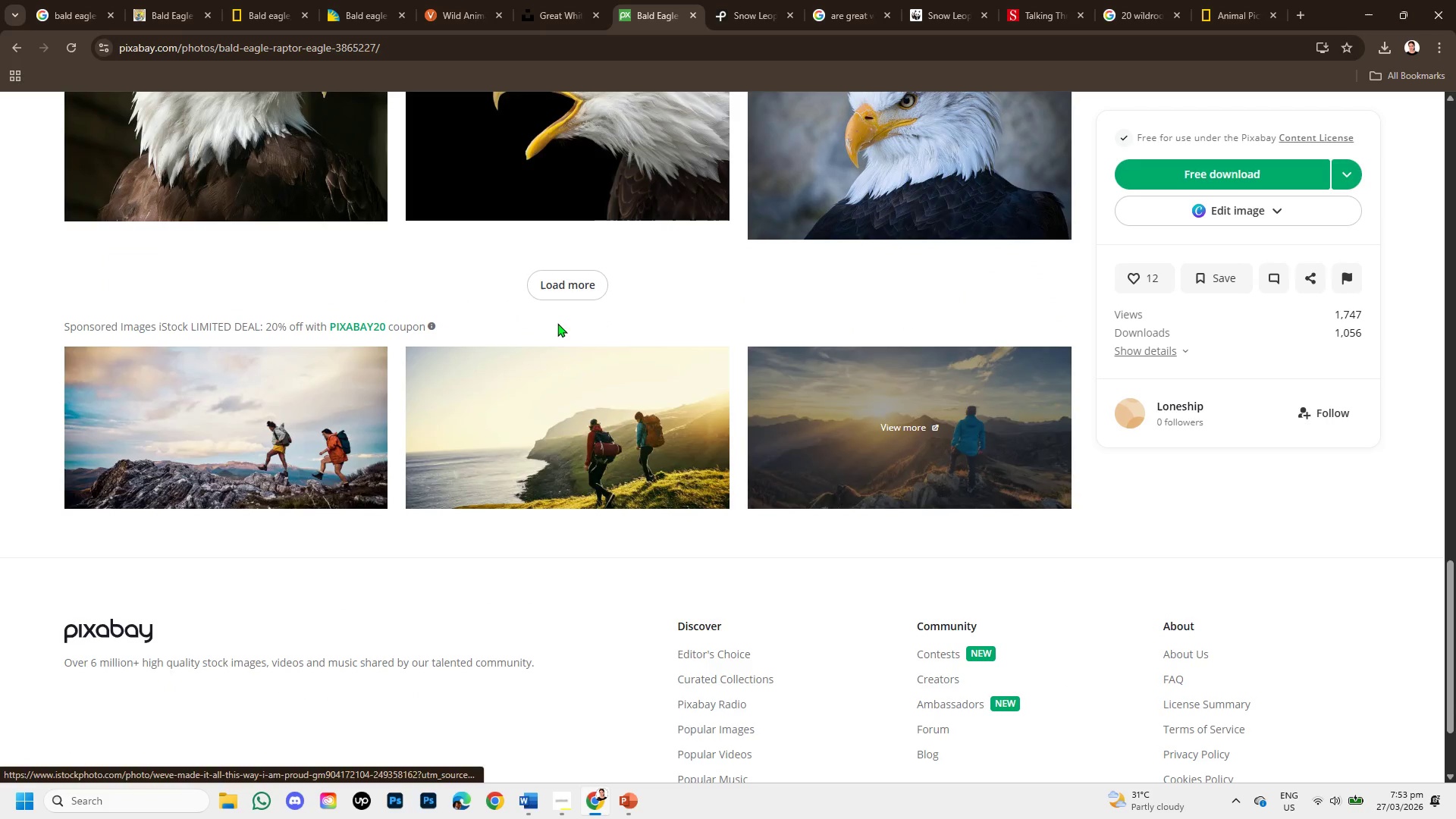 
left_click([553, 291])
 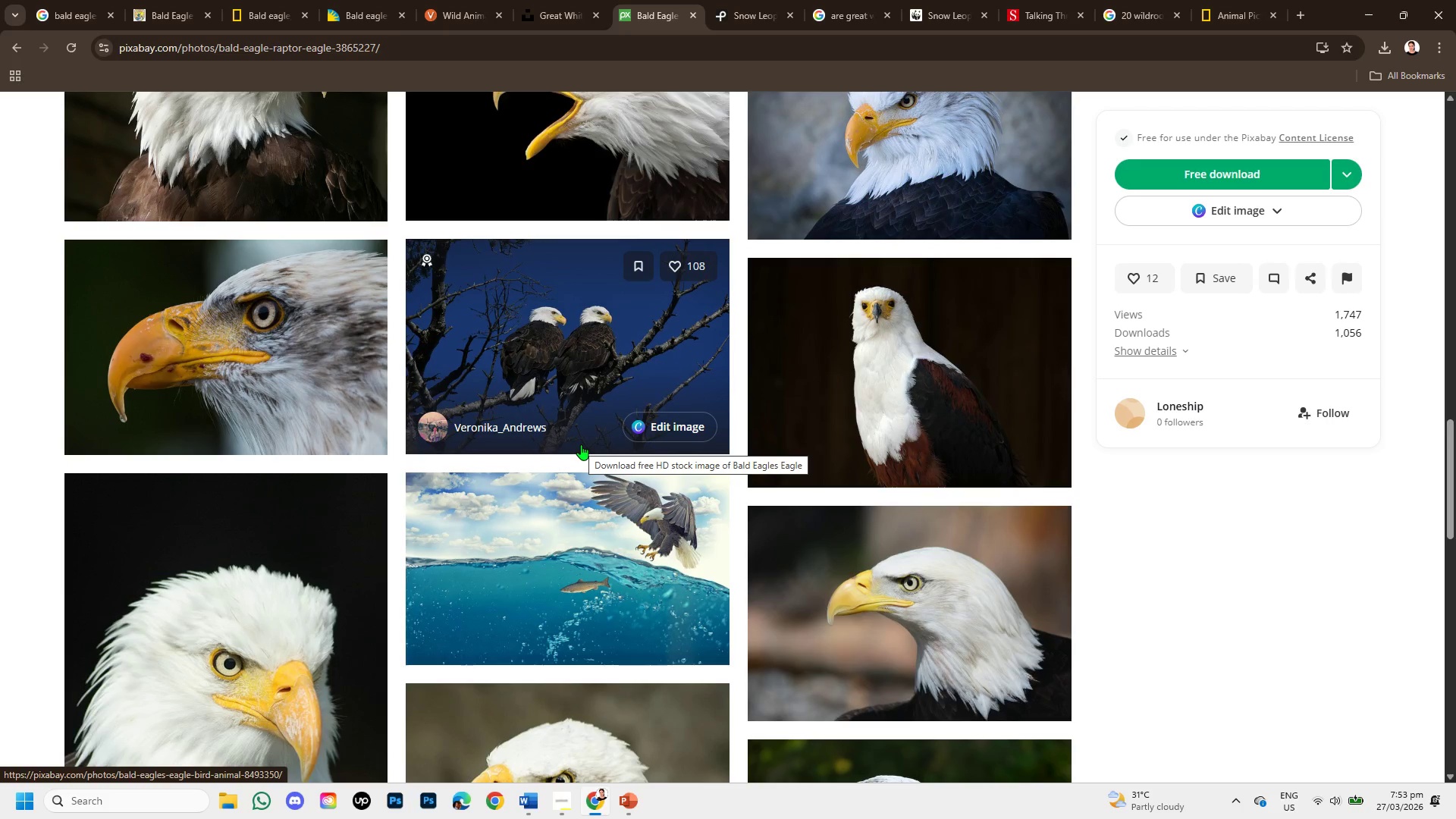 
scroll: coordinate [582, 454], scroll_direction: down, amount: 3.0
 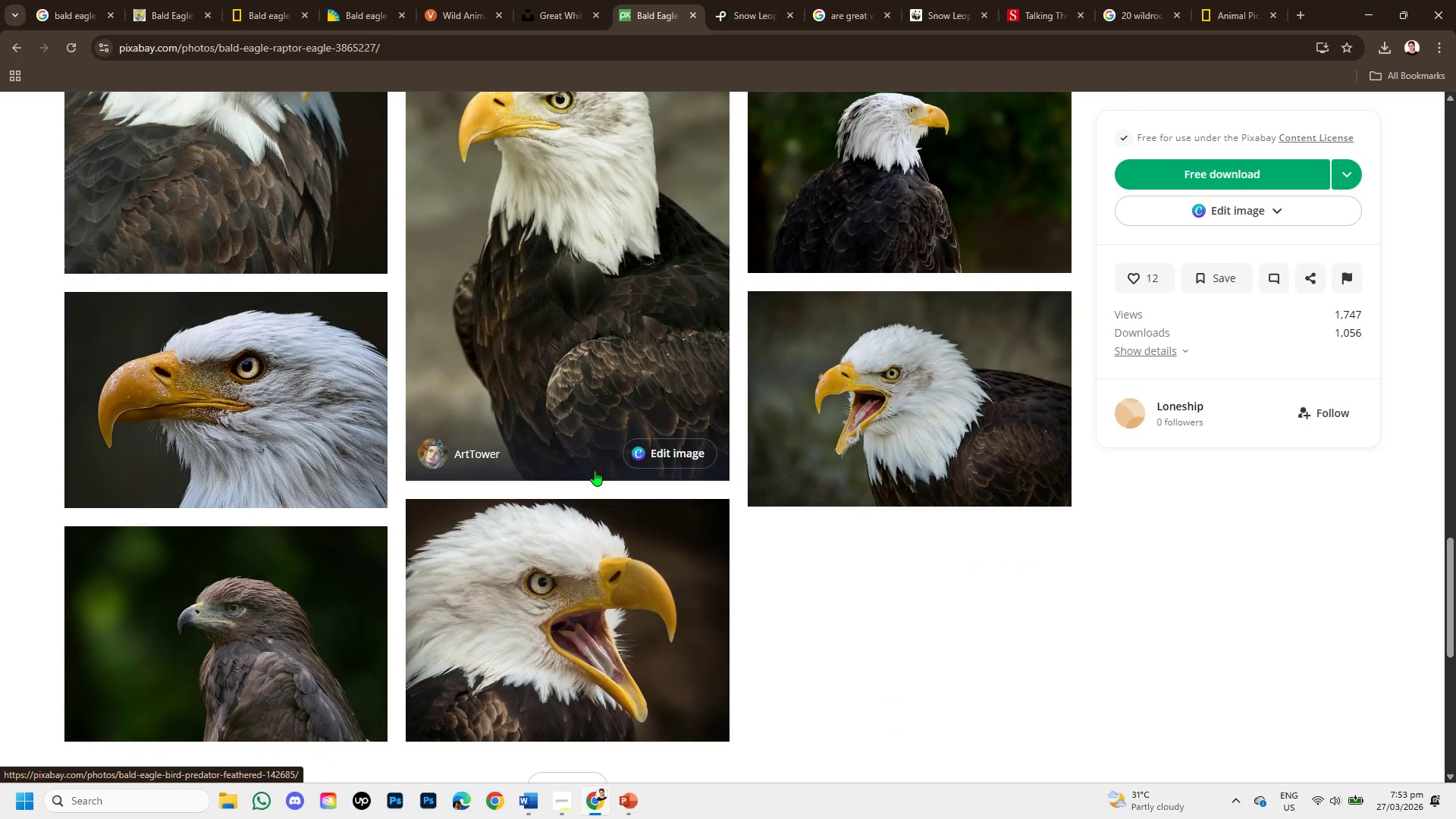 
scroll: coordinate [596, 471], scroll_direction: up, amount: 2.0
 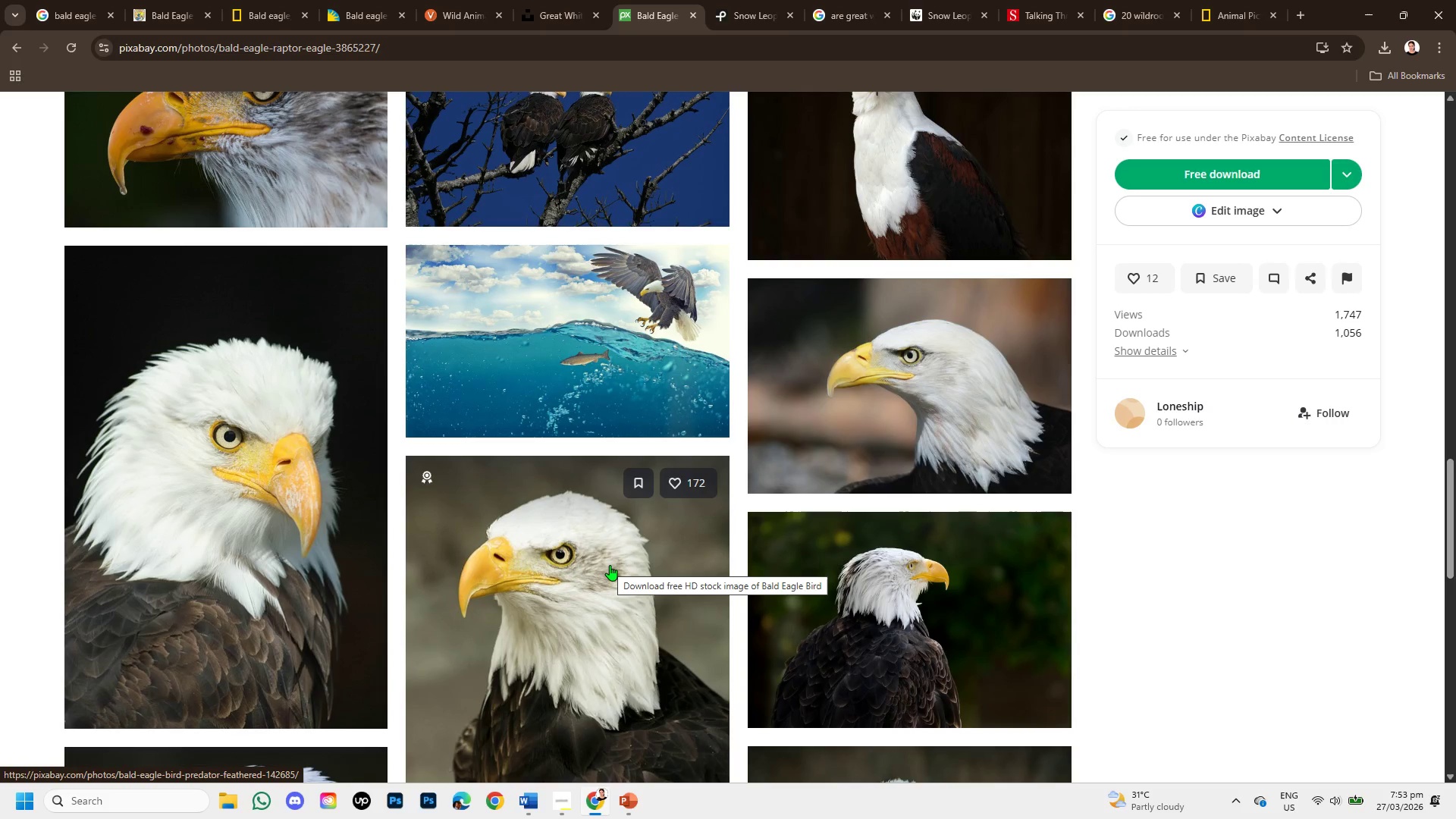 
left_click([610, 565])
 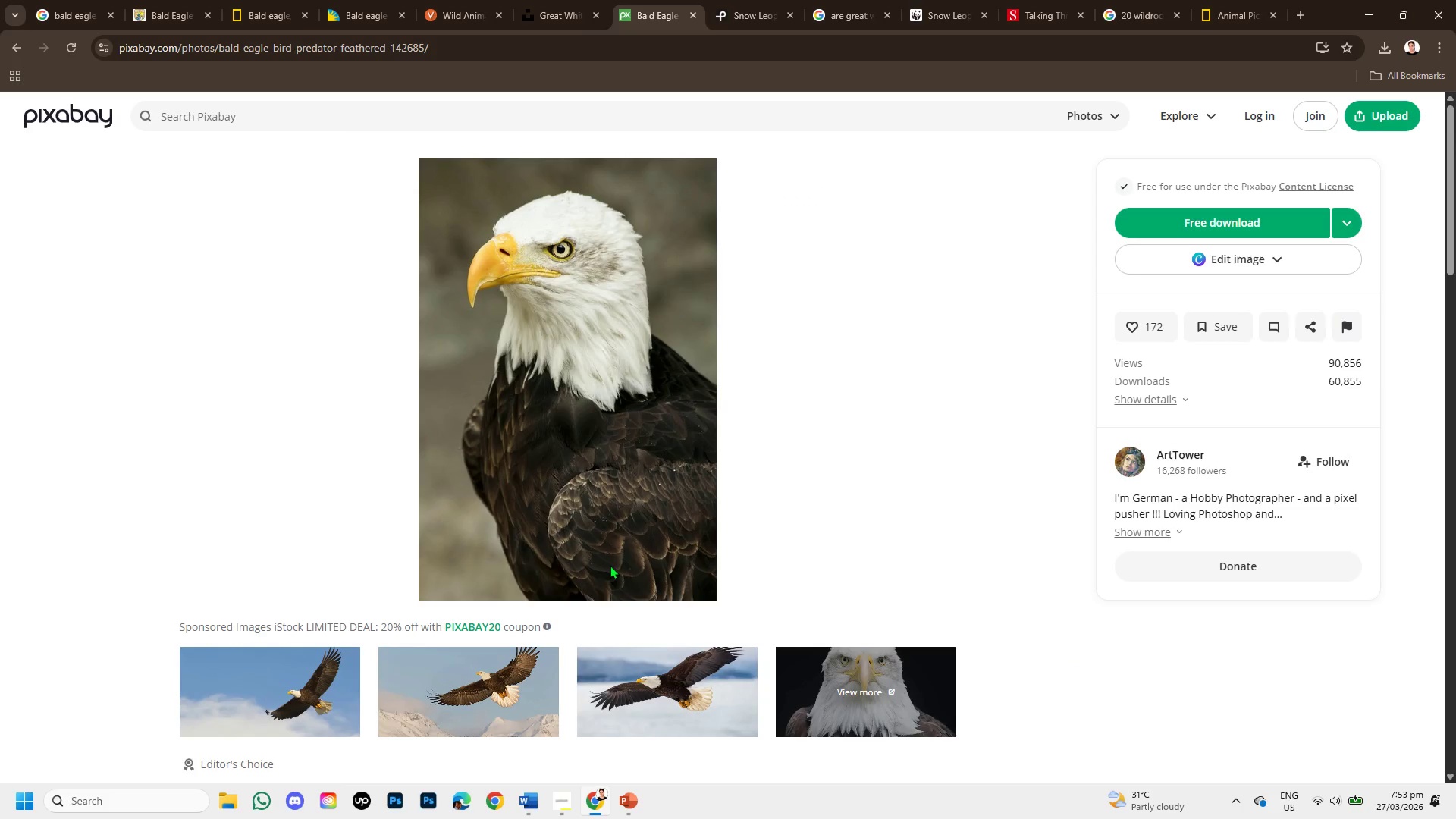 
scroll: coordinate [620, 507], scroll_direction: down, amount: 6.0
 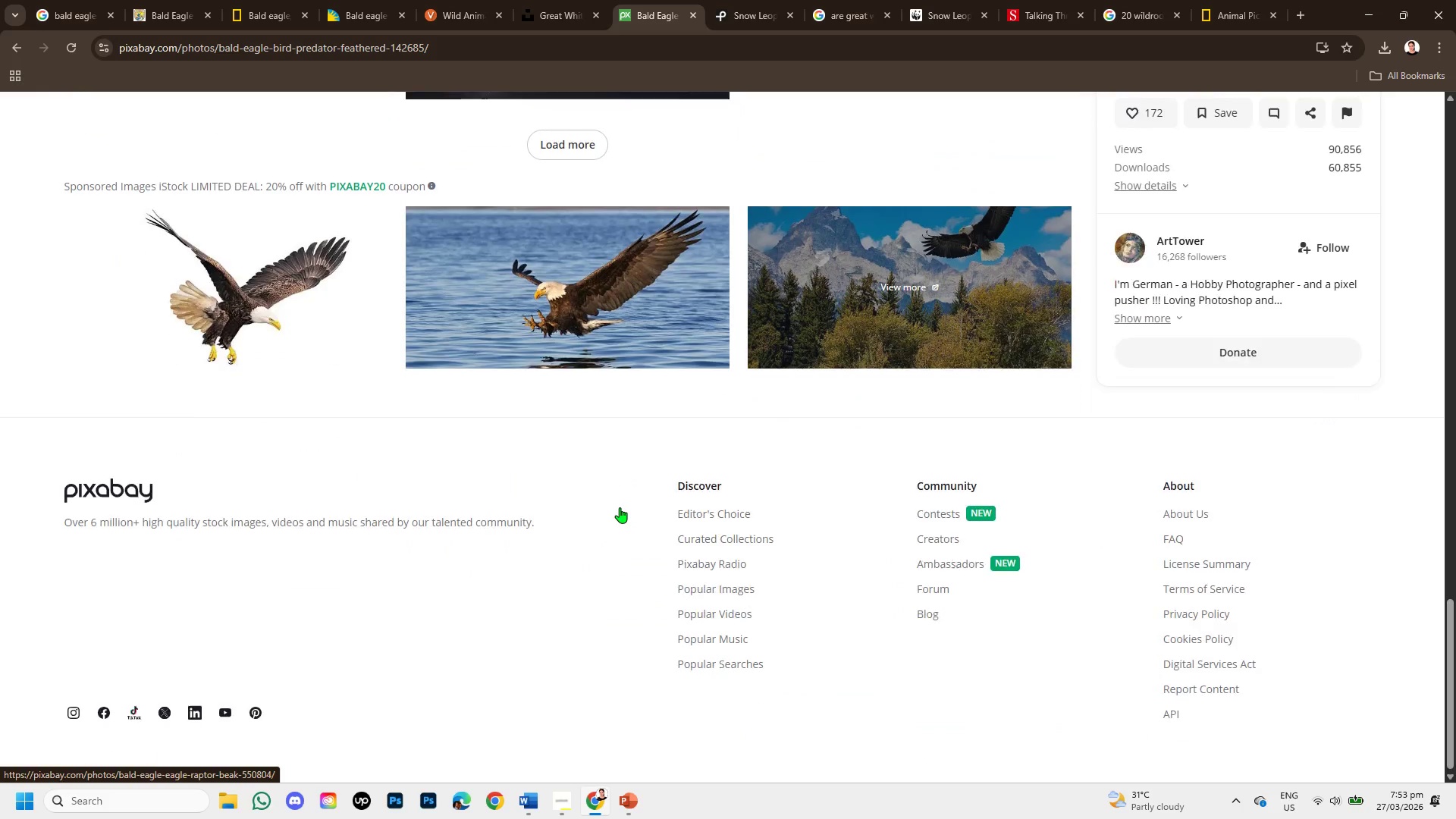 
scroll: coordinate [620, 511], scroll_direction: up, amount: 9.0
 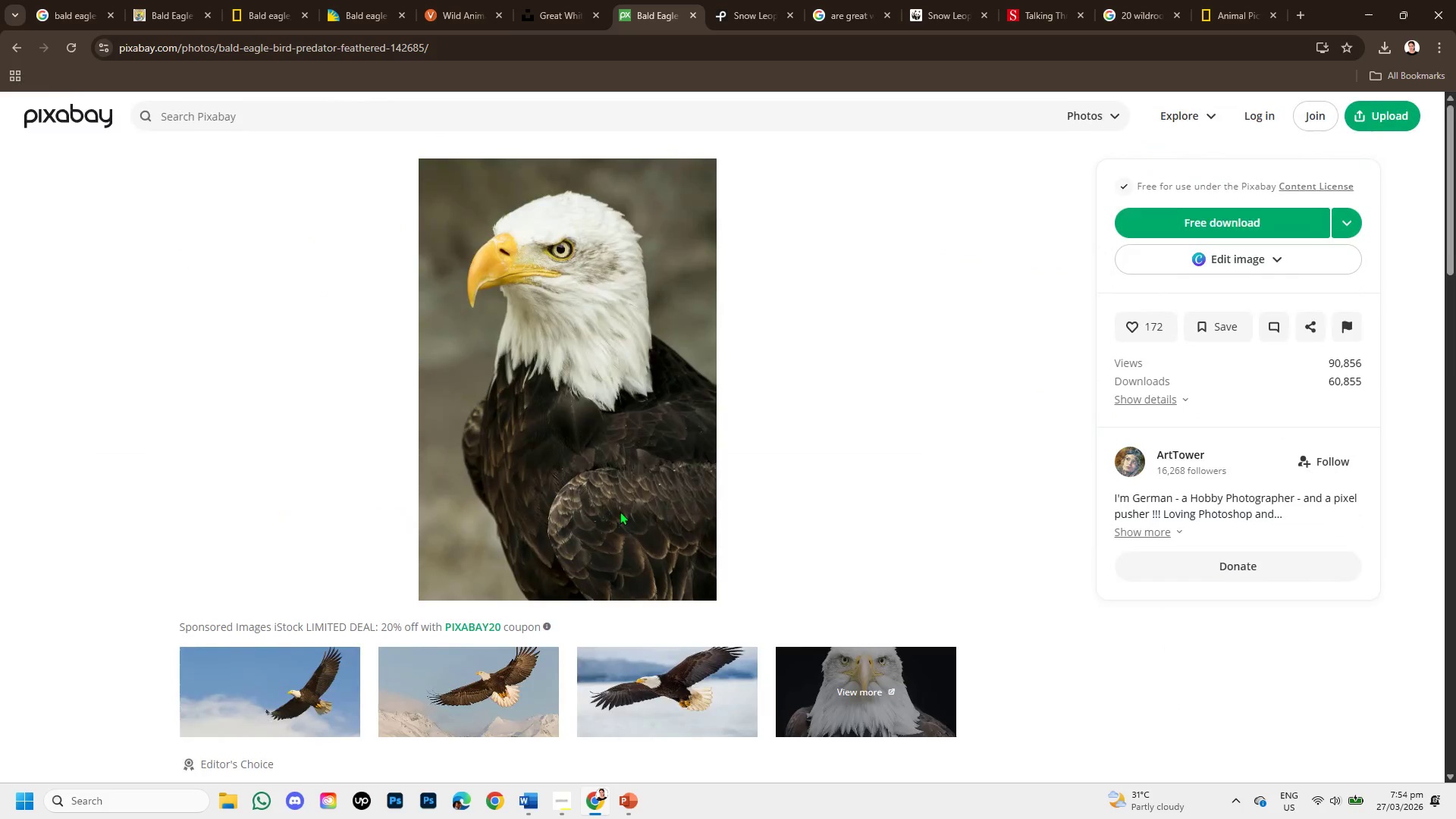 
scroll: coordinate [620, 511], scroll_direction: down, amount: 4.0
 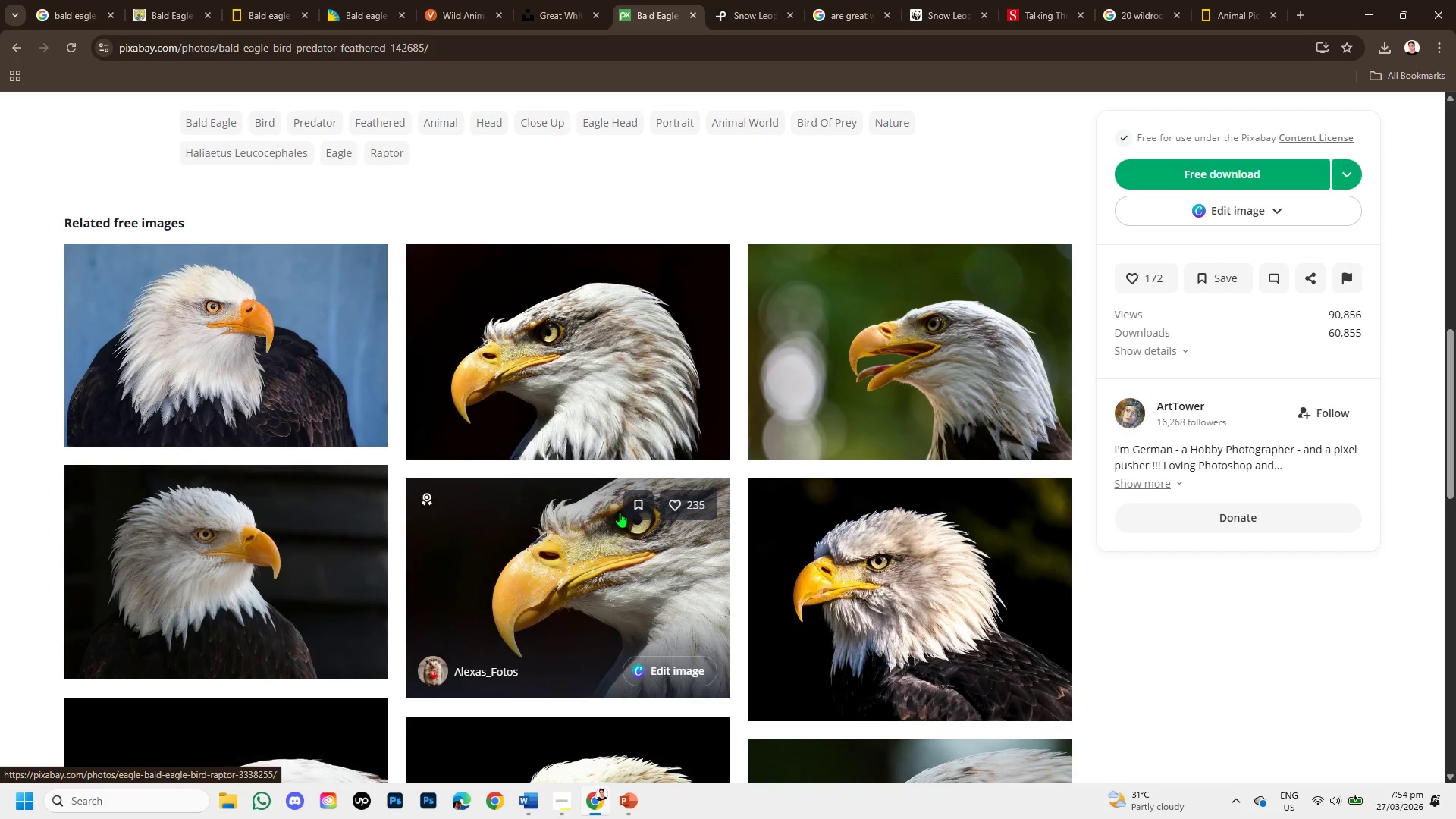 
scroll: coordinate [620, 512], scroll_direction: up, amount: 4.0
 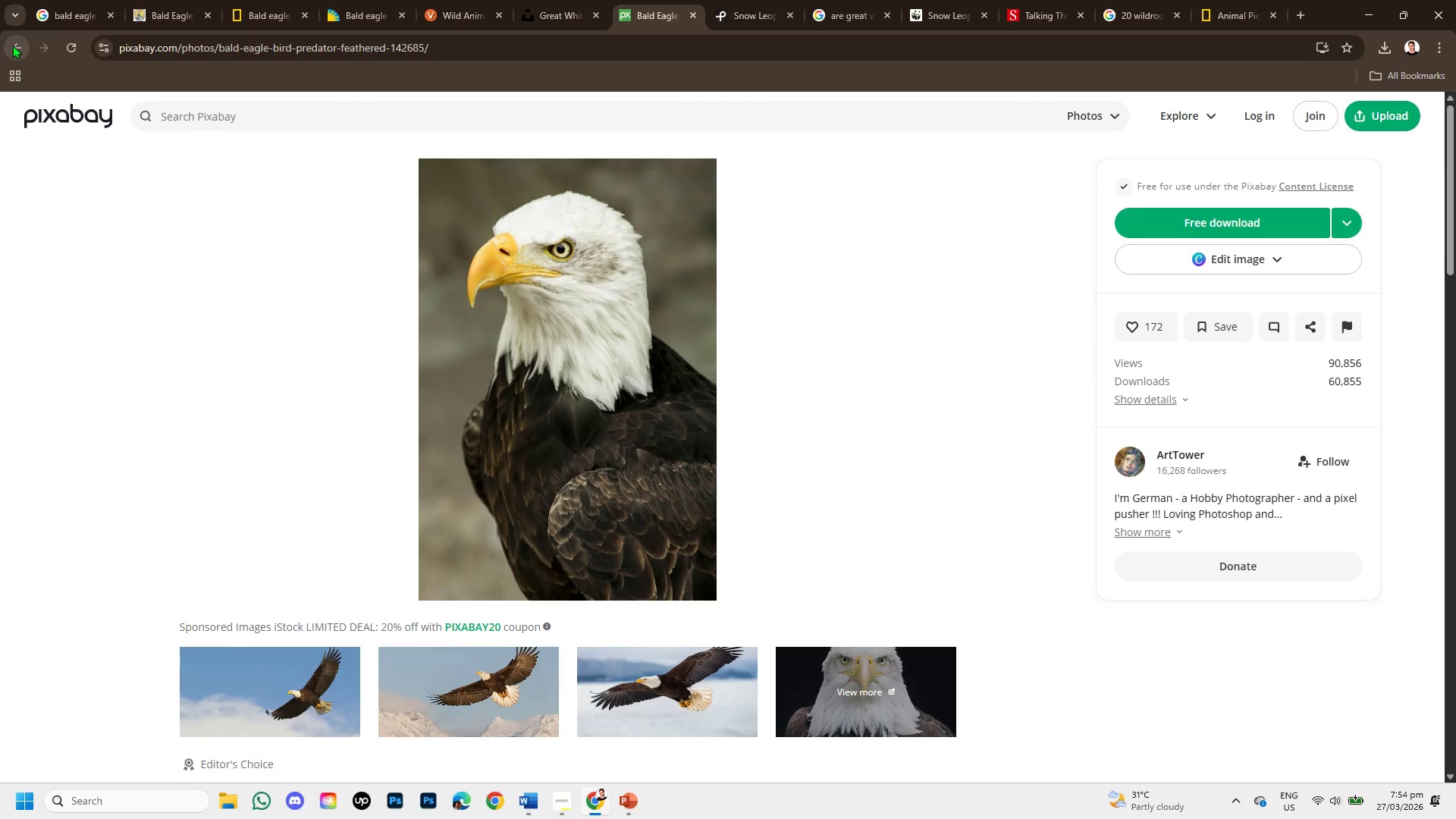 
left_click([12, 45])
 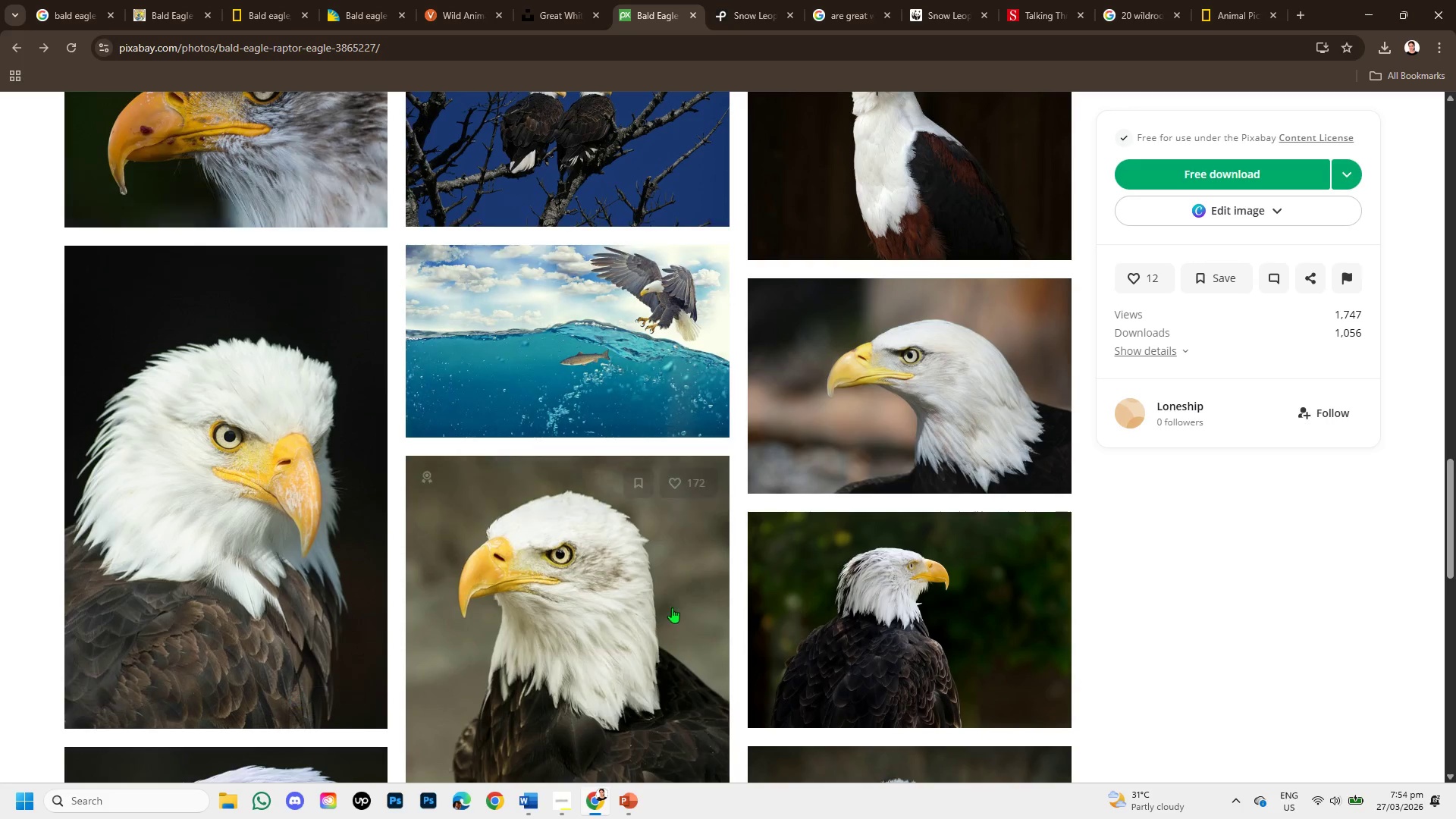 
scroll: coordinate [696, 632], scroll_direction: up, amount: 2.0
 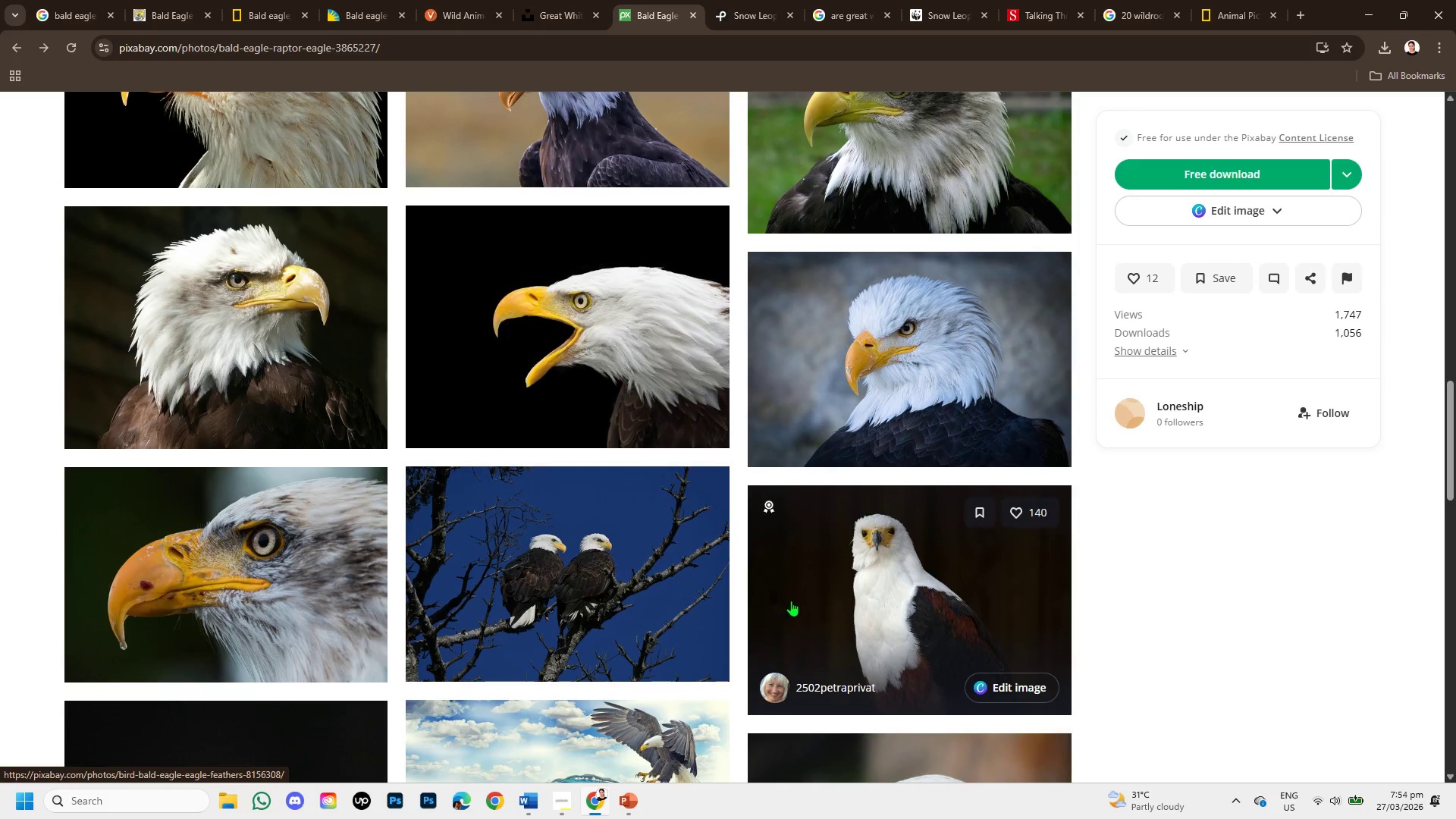 
left_click([946, 570])
 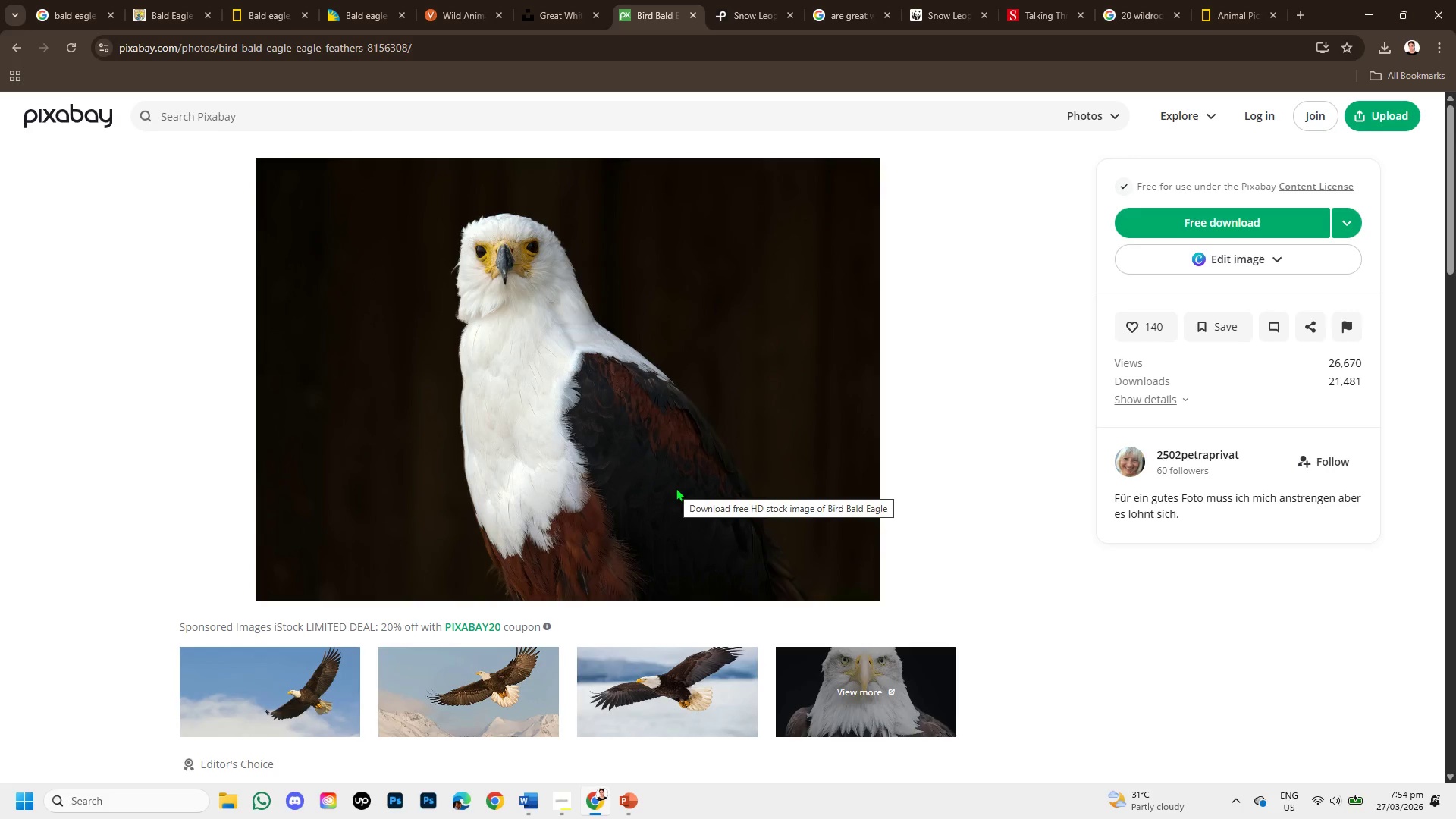 
wait(5.25)
 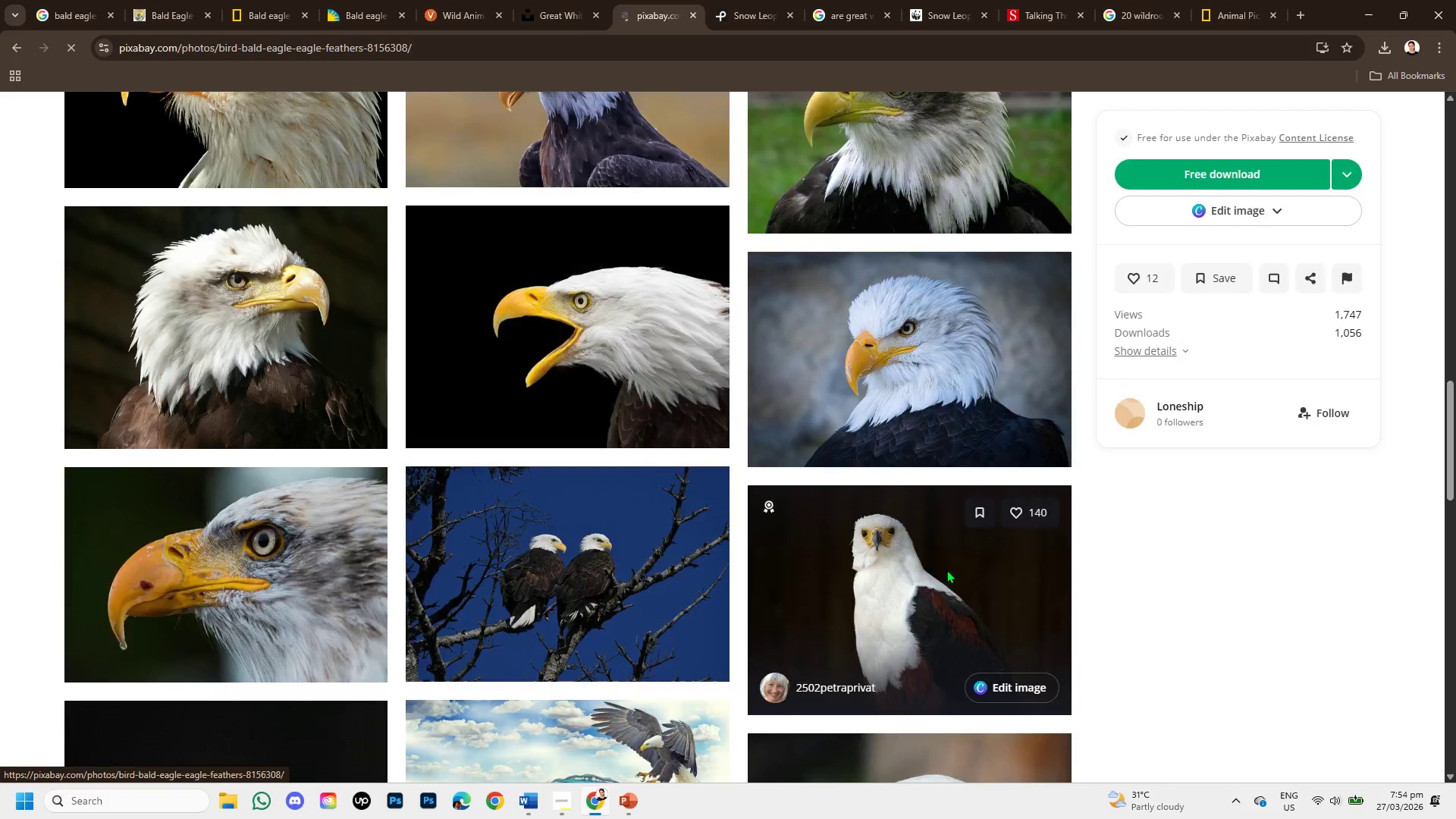 
scroll: coordinate [439, 406], scroll_direction: down, amount: 1.0
 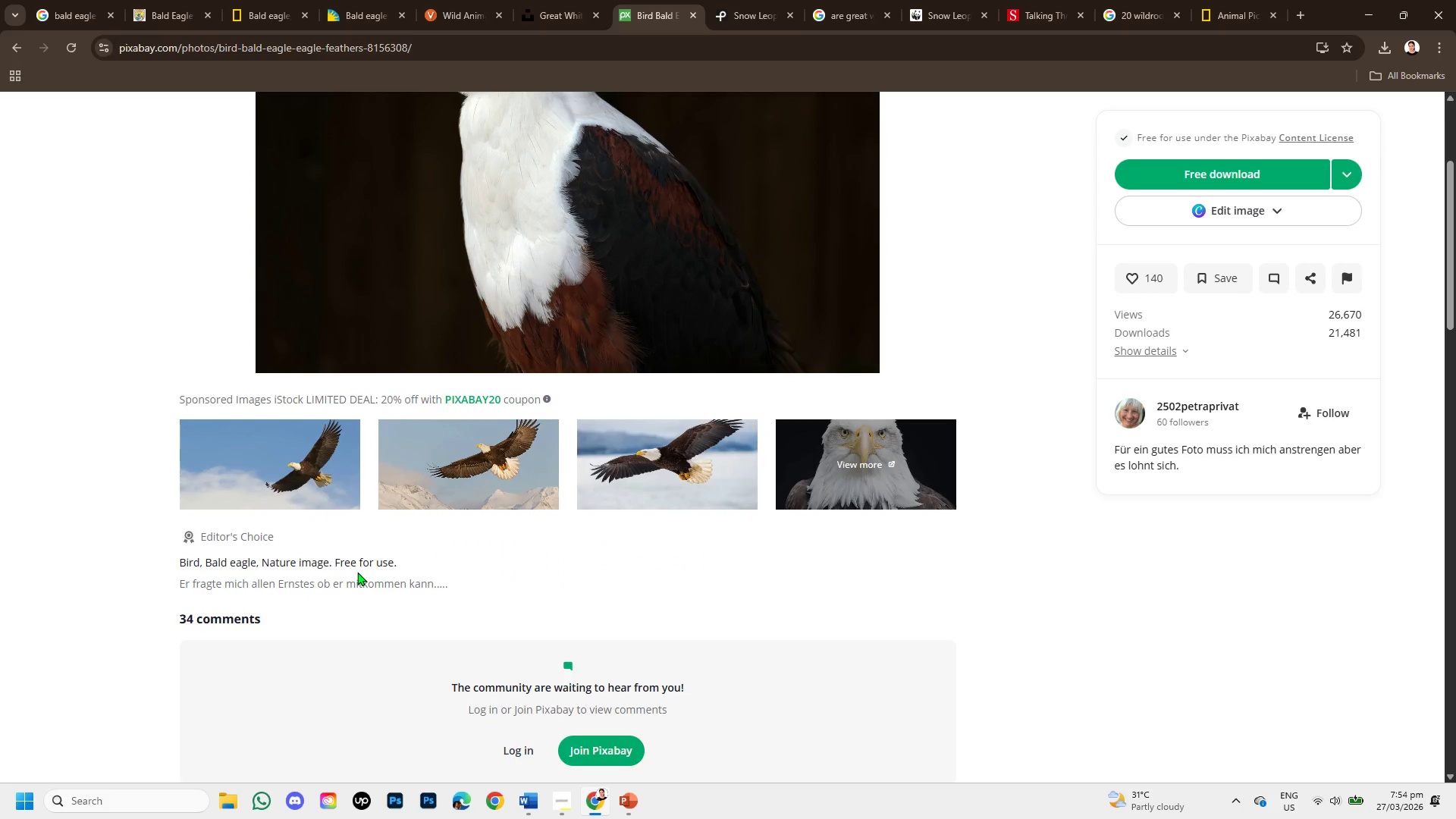 
scroll: coordinate [642, 542], scroll_direction: up, amount: 3.0
 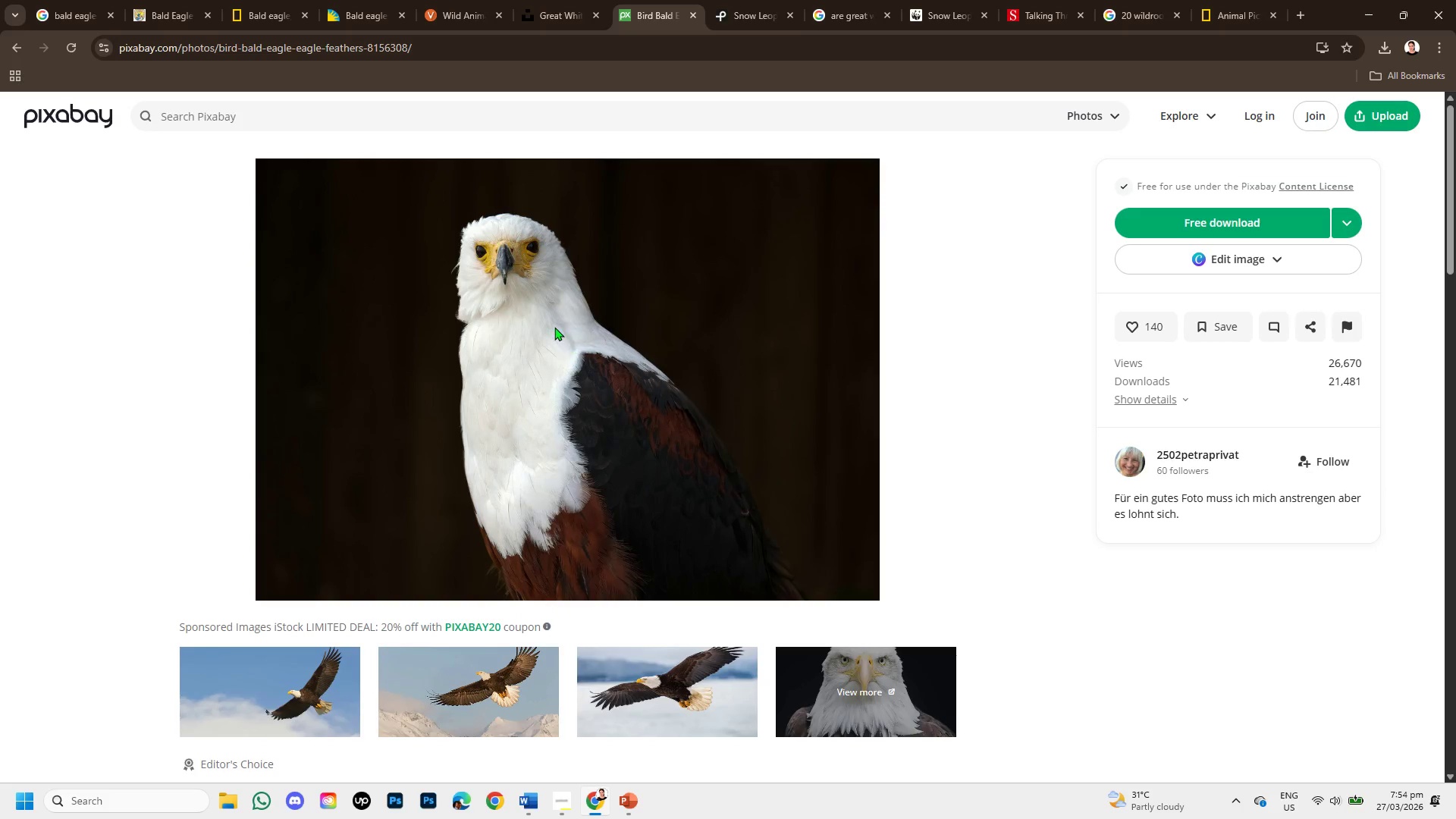 
right_click([554, 327])
 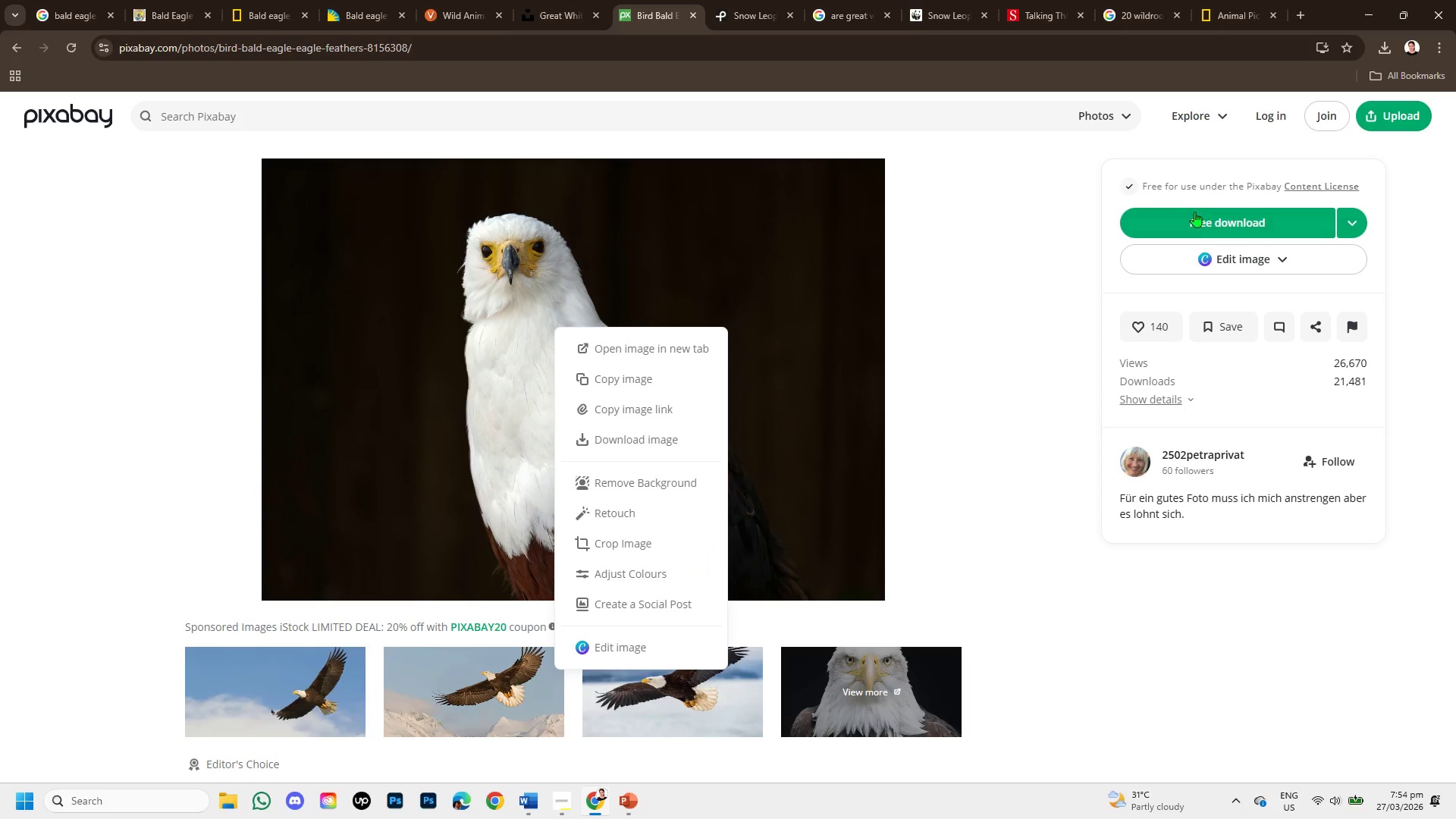 
left_click([1197, 217])
 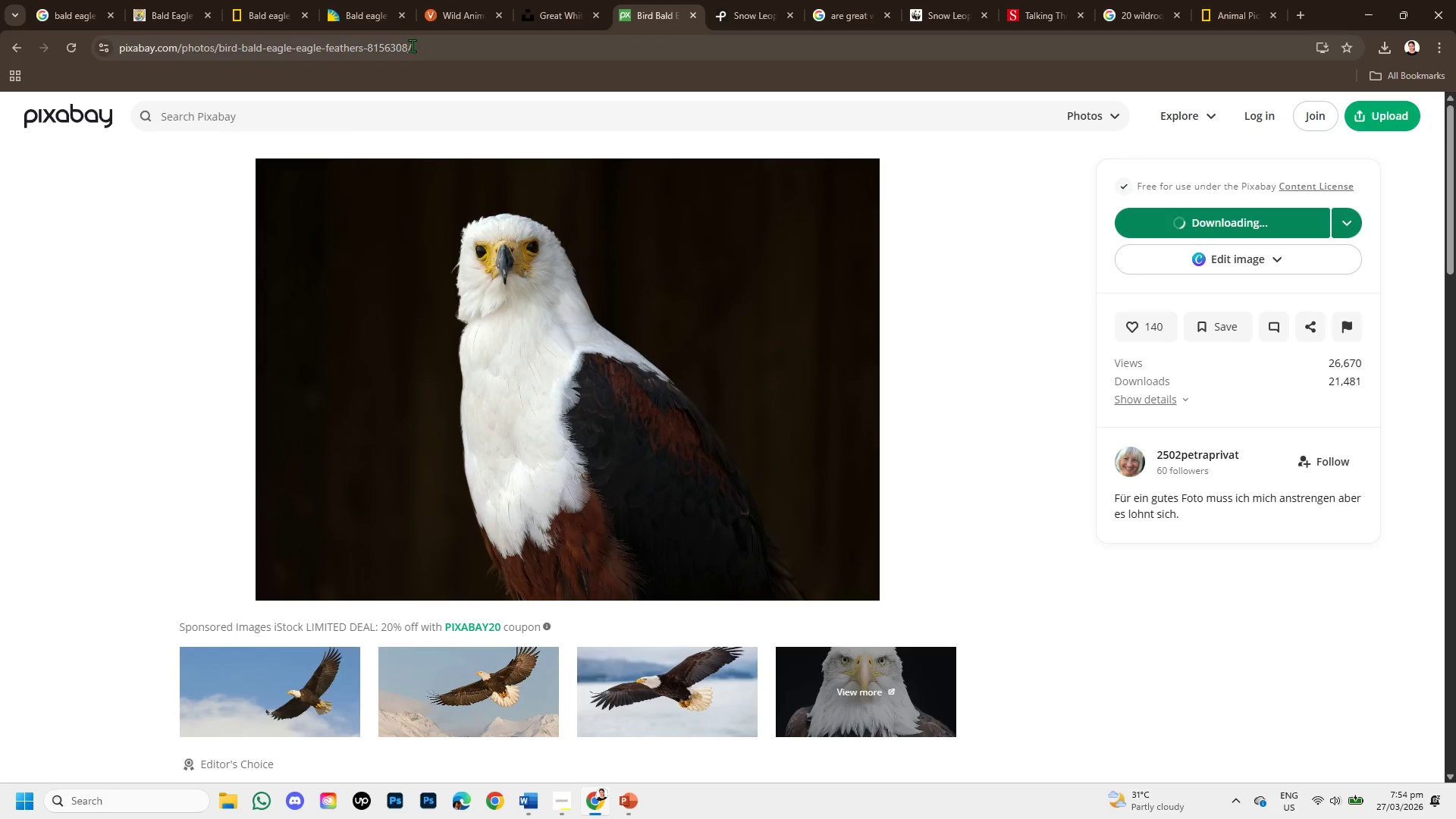 
left_click_drag(start_coordinate=[426, 46], to_coordinate=[90, 48])
 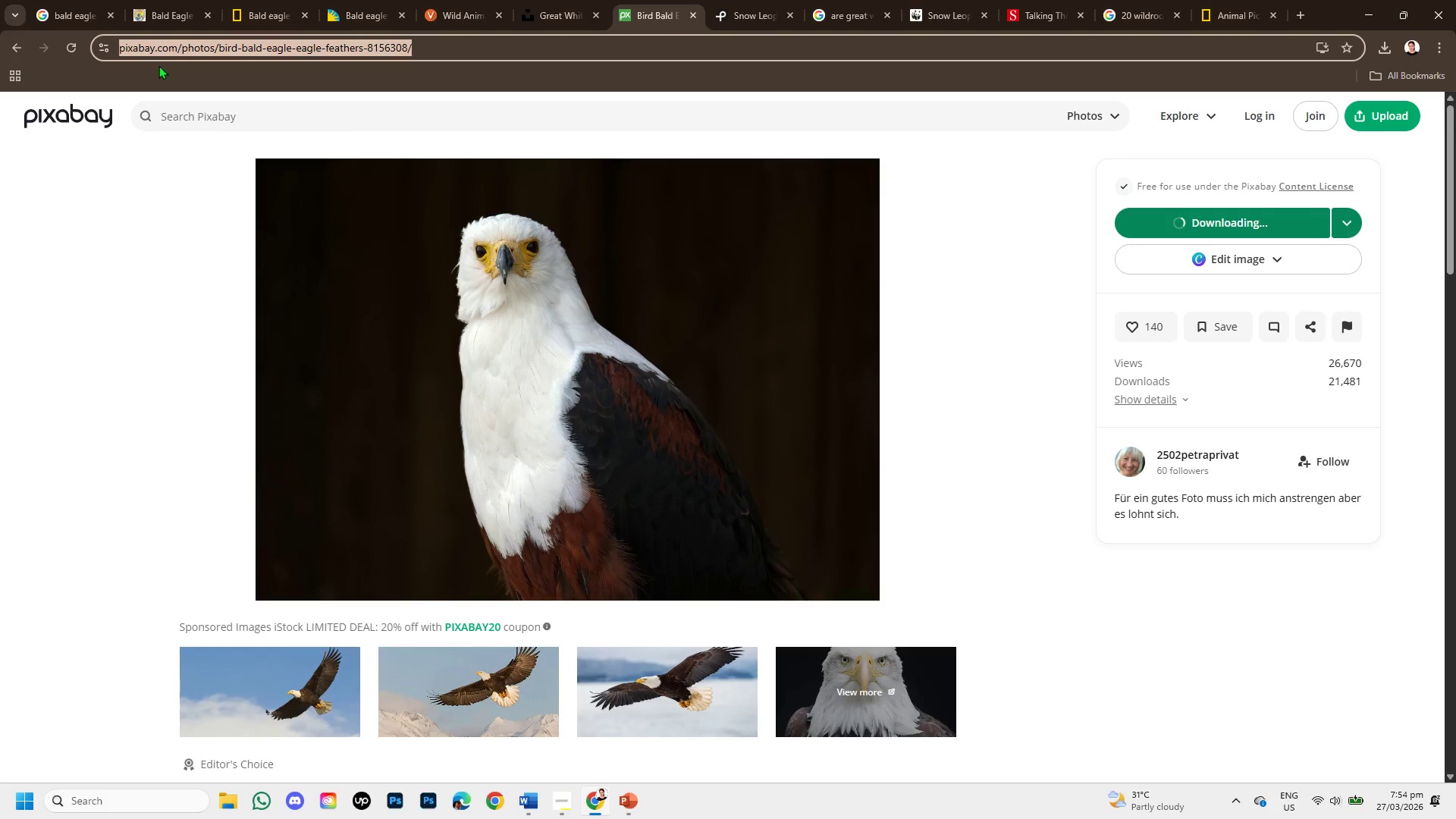 
hold_key(key=ControlLeft, duration=1.56)
 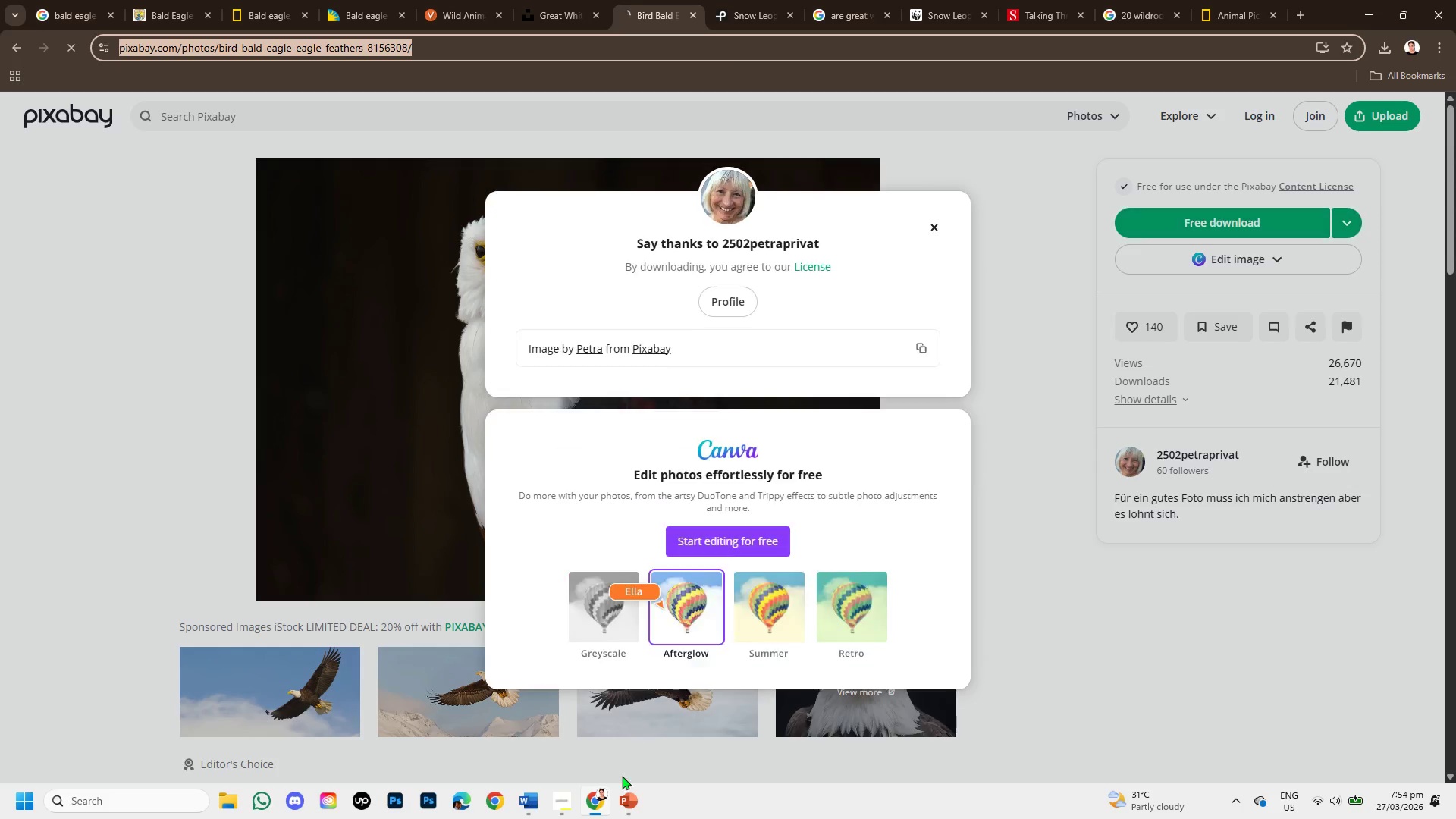 
hold_key(key=C, duration=0.34)
 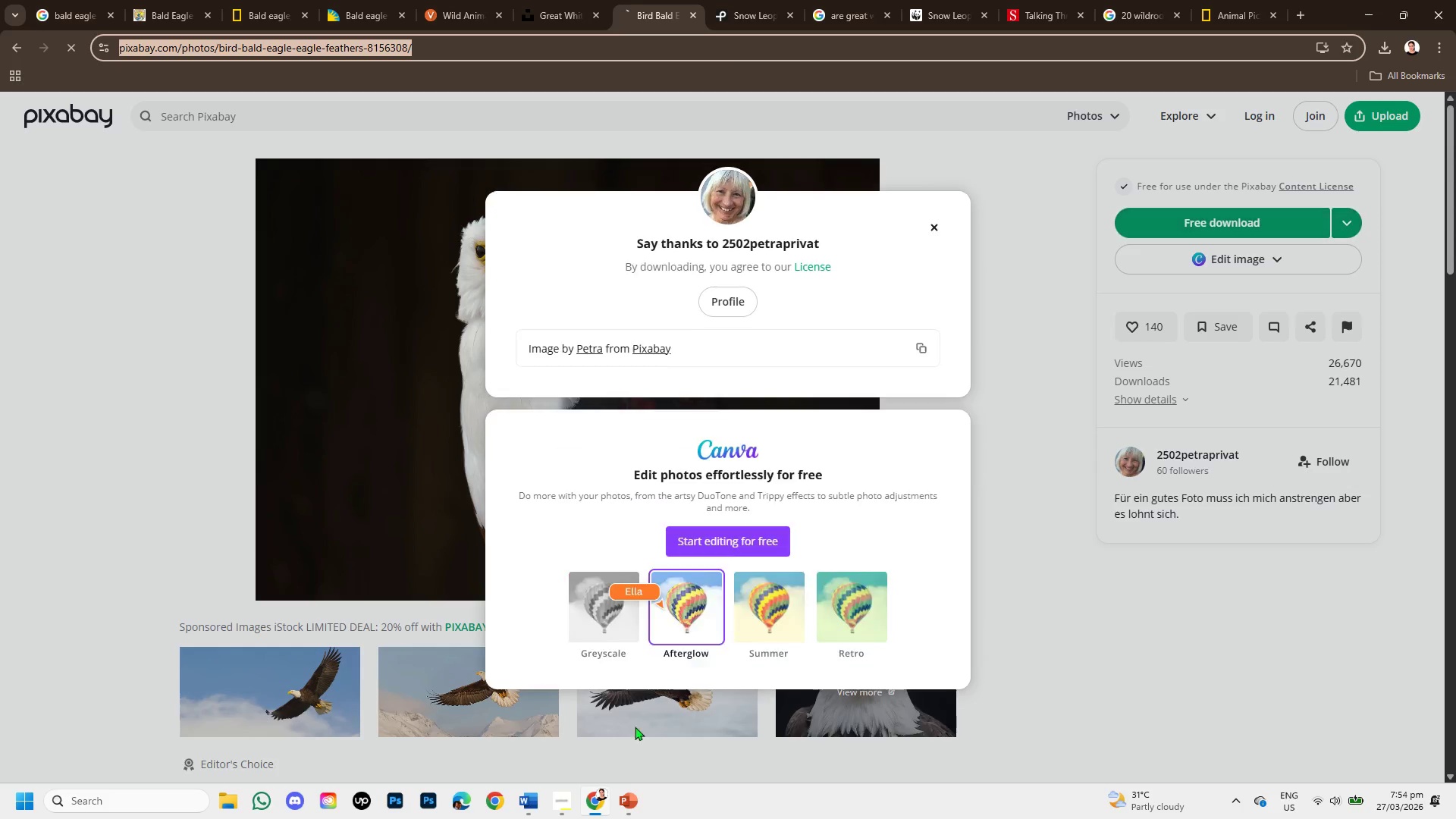 
mouse_move([615, 800])
 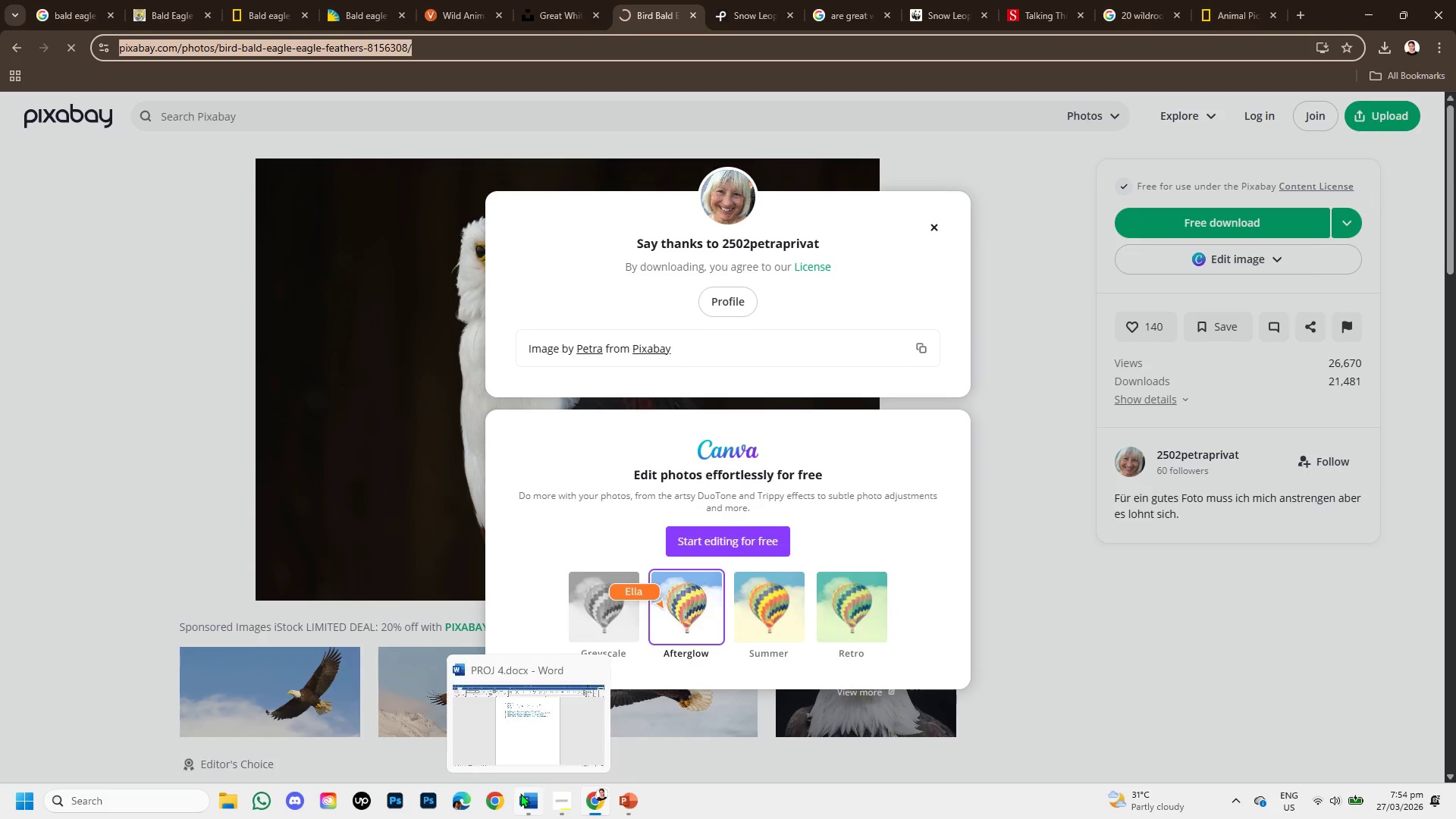 
left_click([520, 793])
 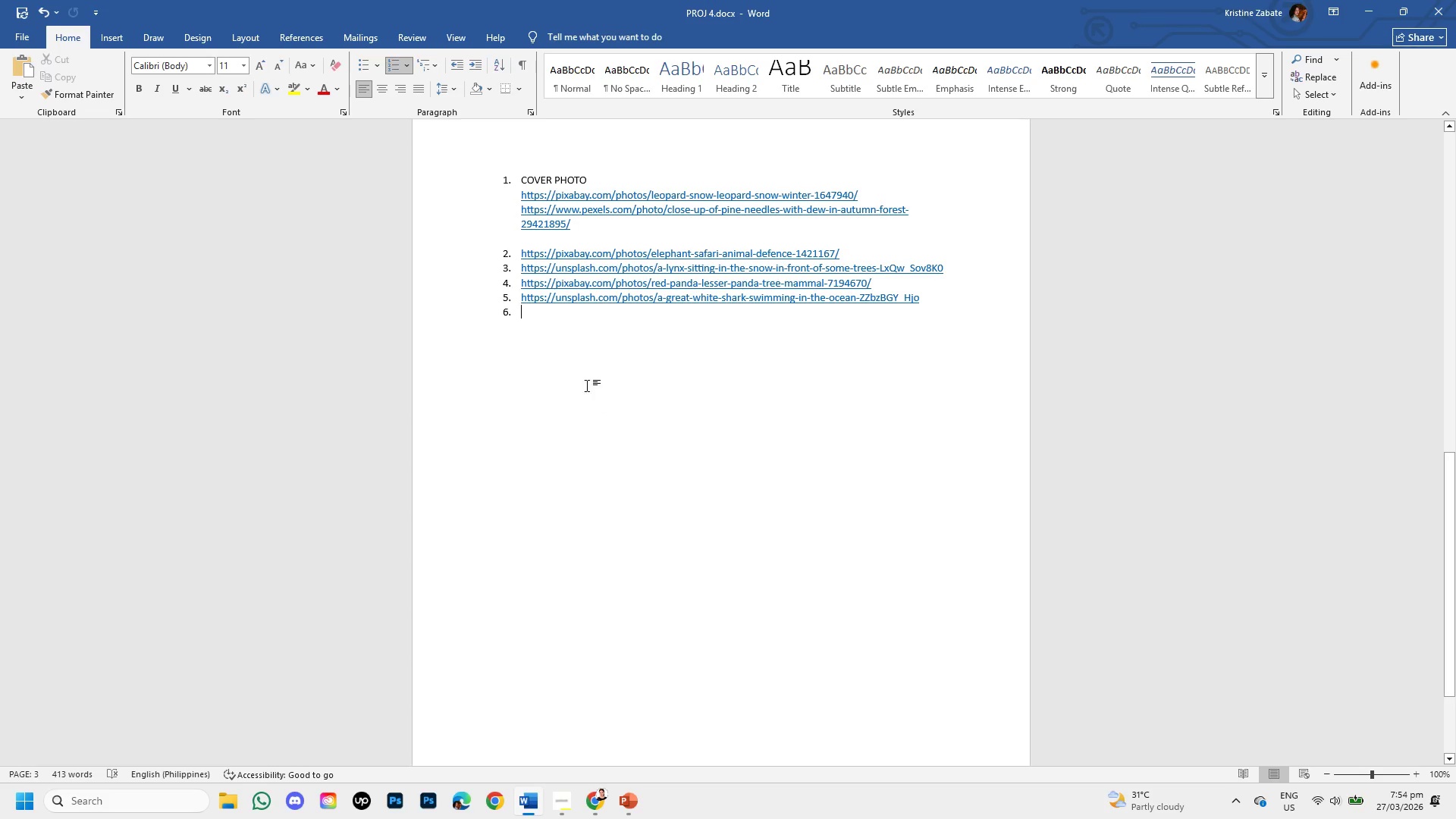 
key(Control+V)
 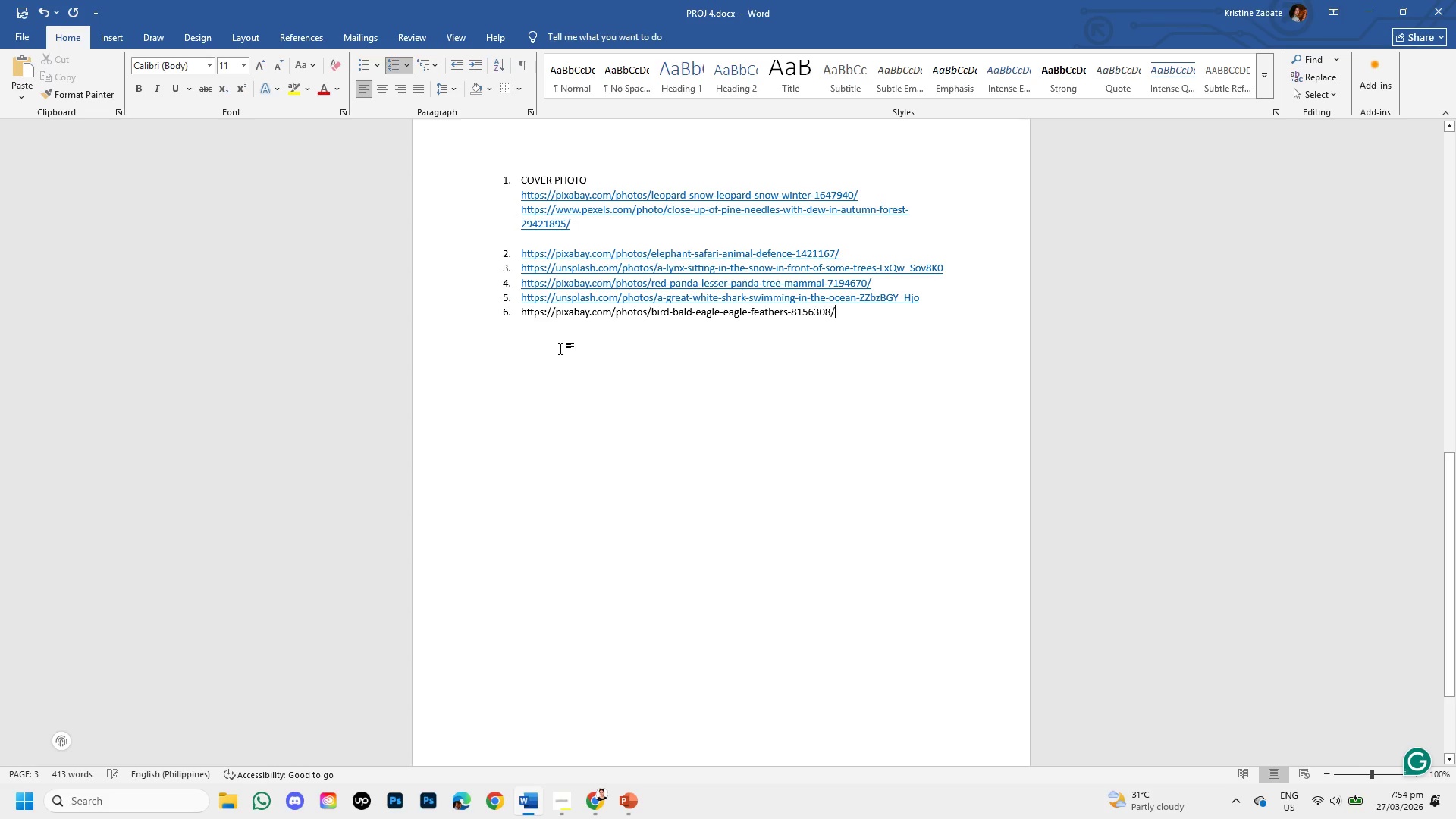 
key(Enter)
 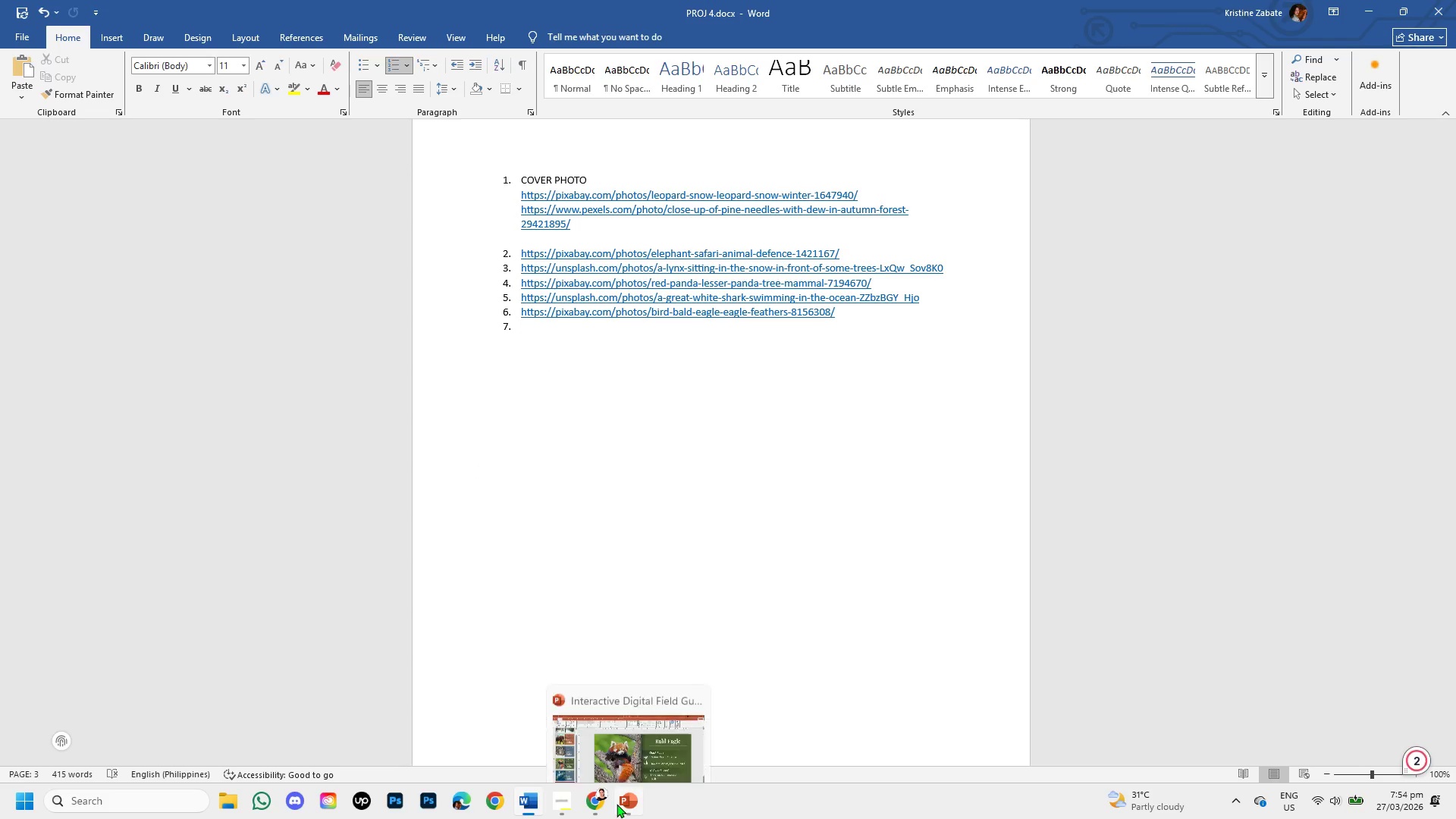 
mouse_move([620, 798])
 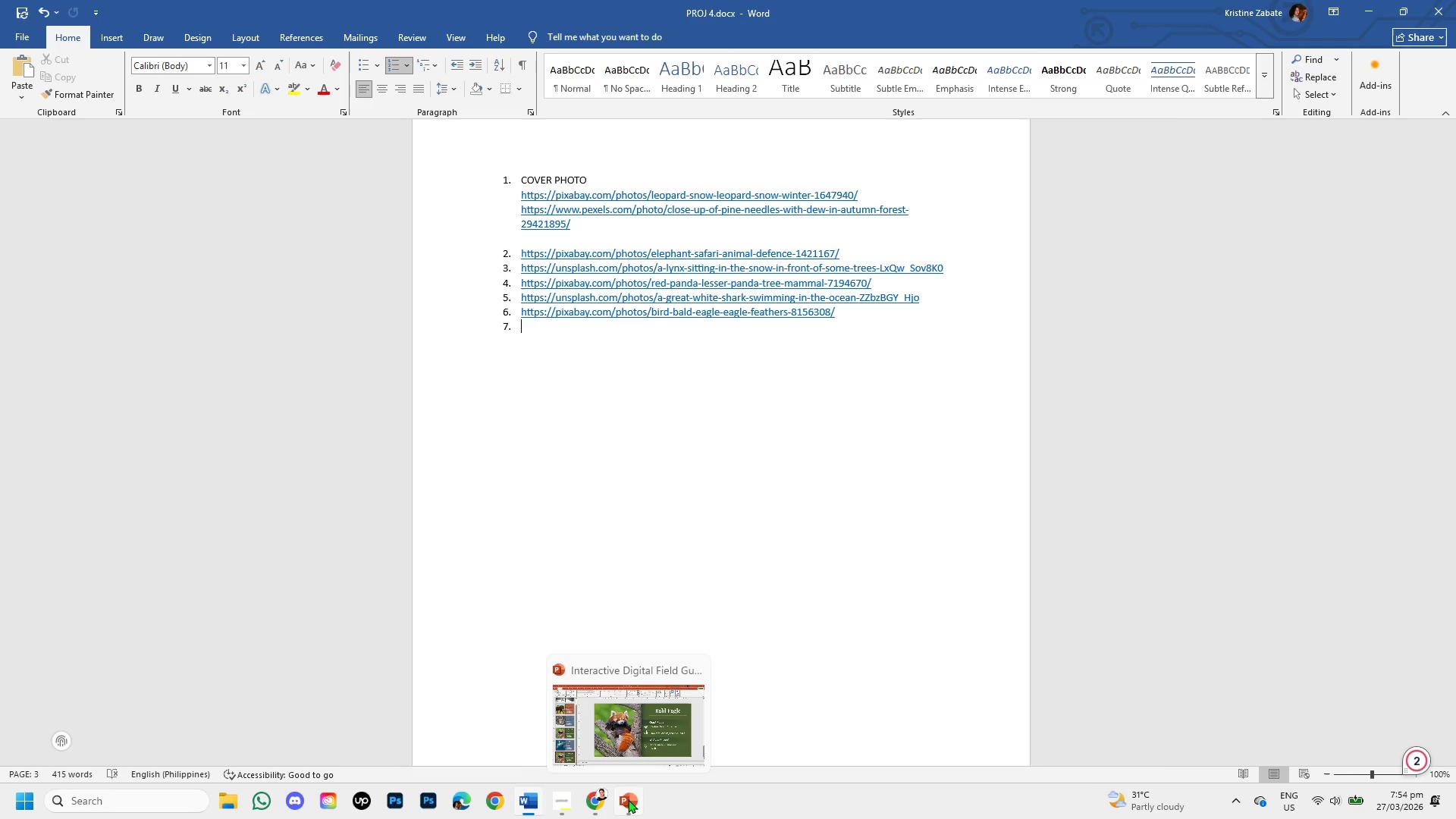 
left_click([629, 799])
 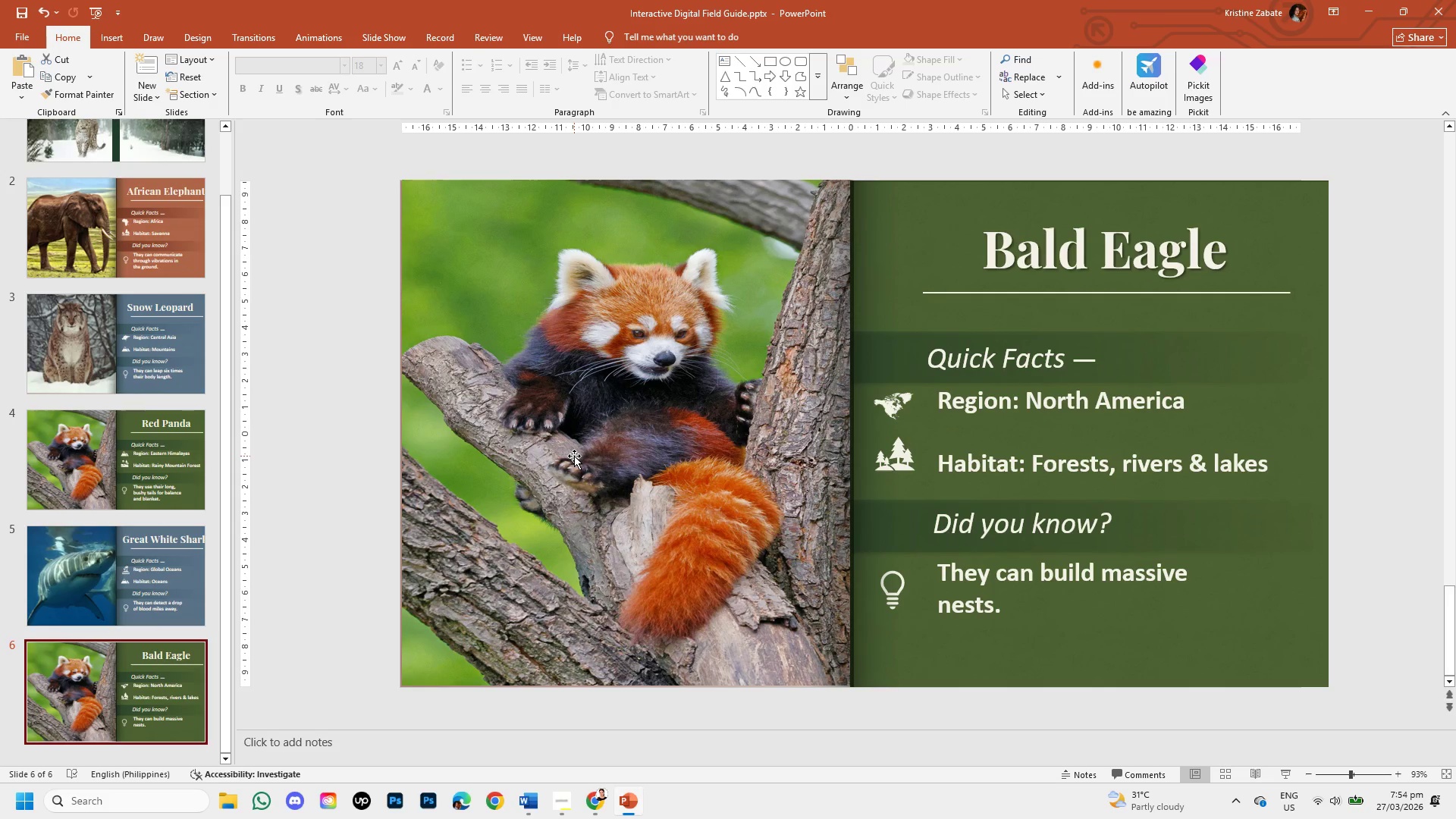 
left_click([574, 456])
 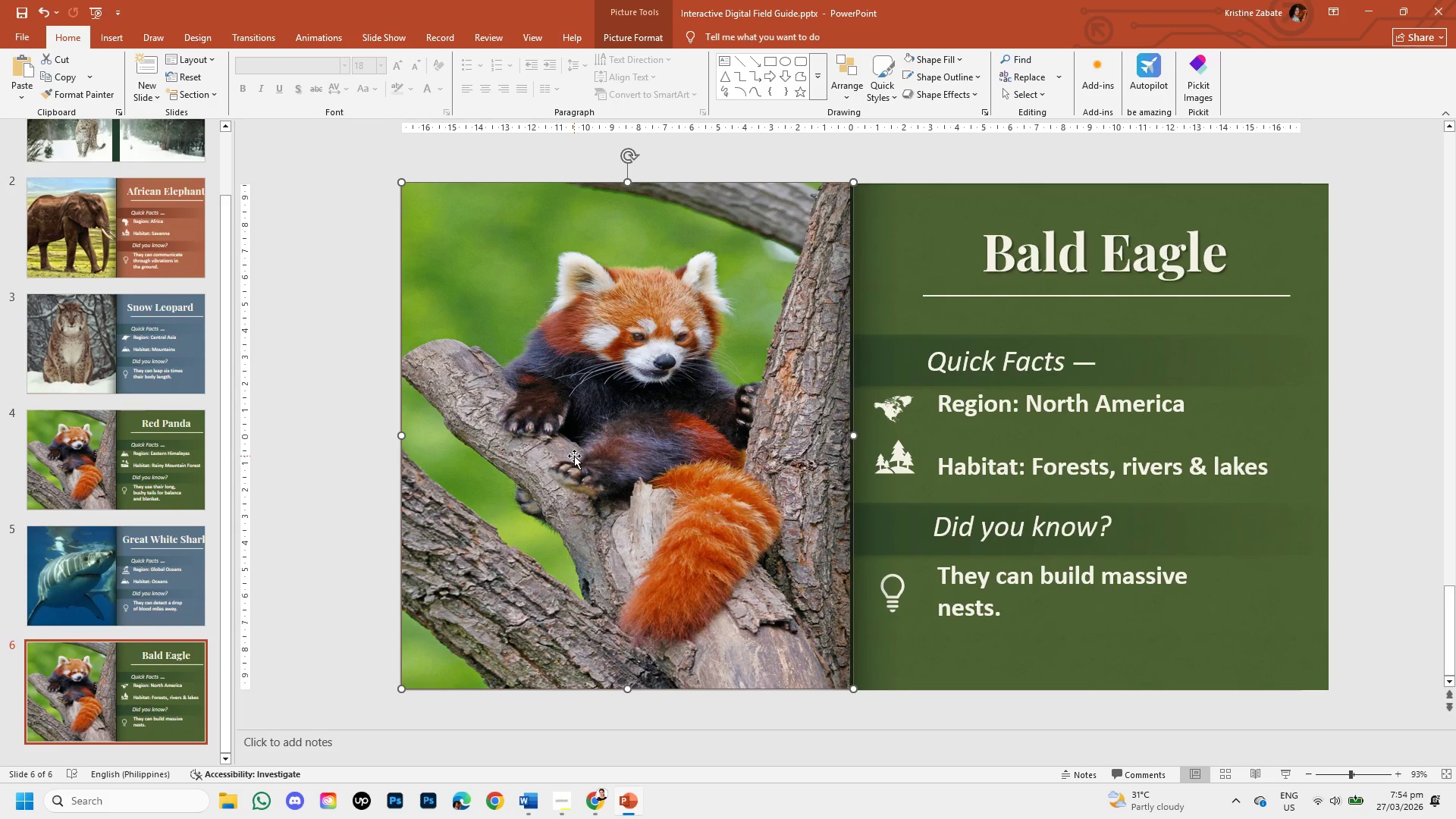 
key(Backspace)
 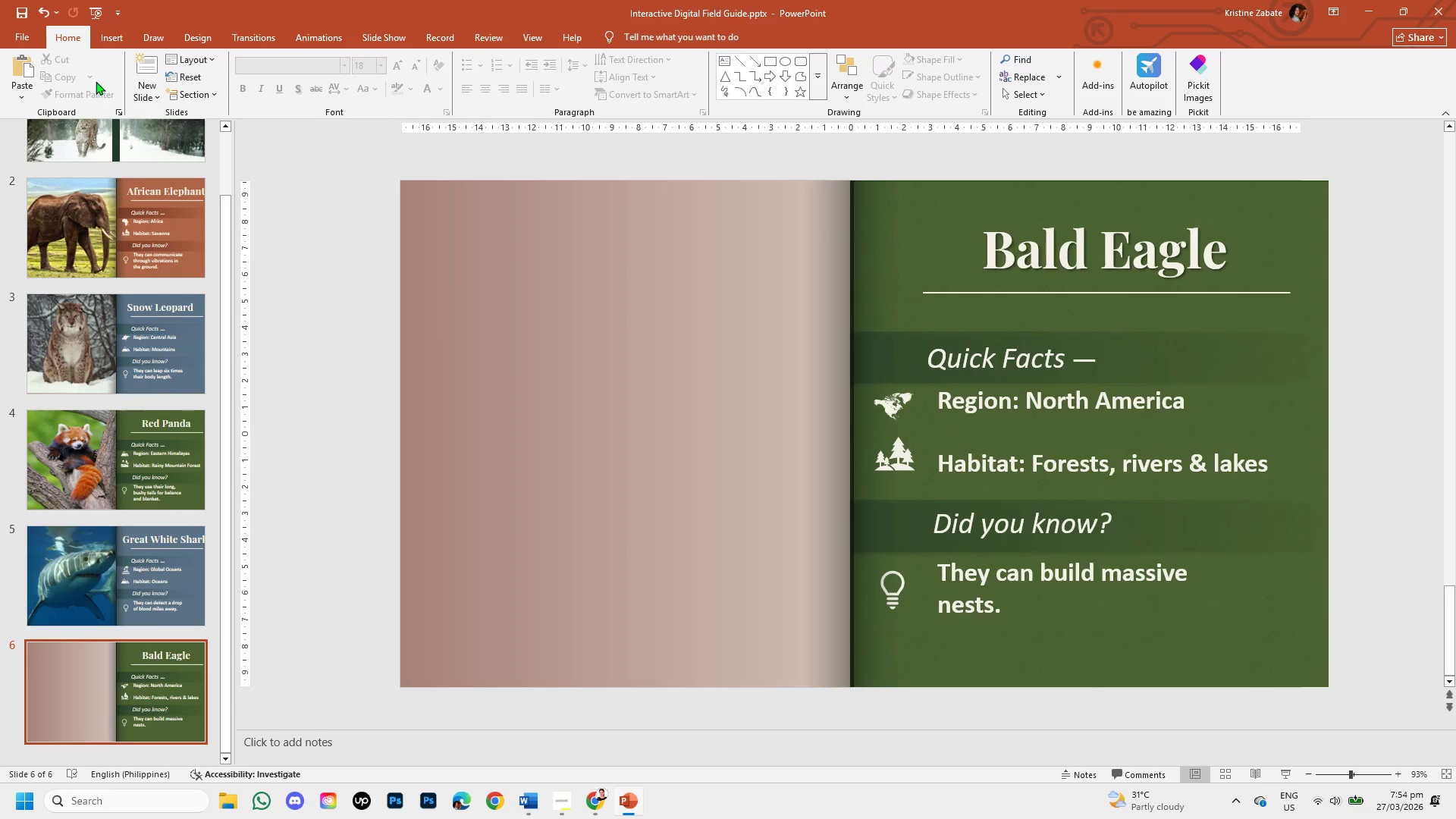 
left_click([118, 39])
 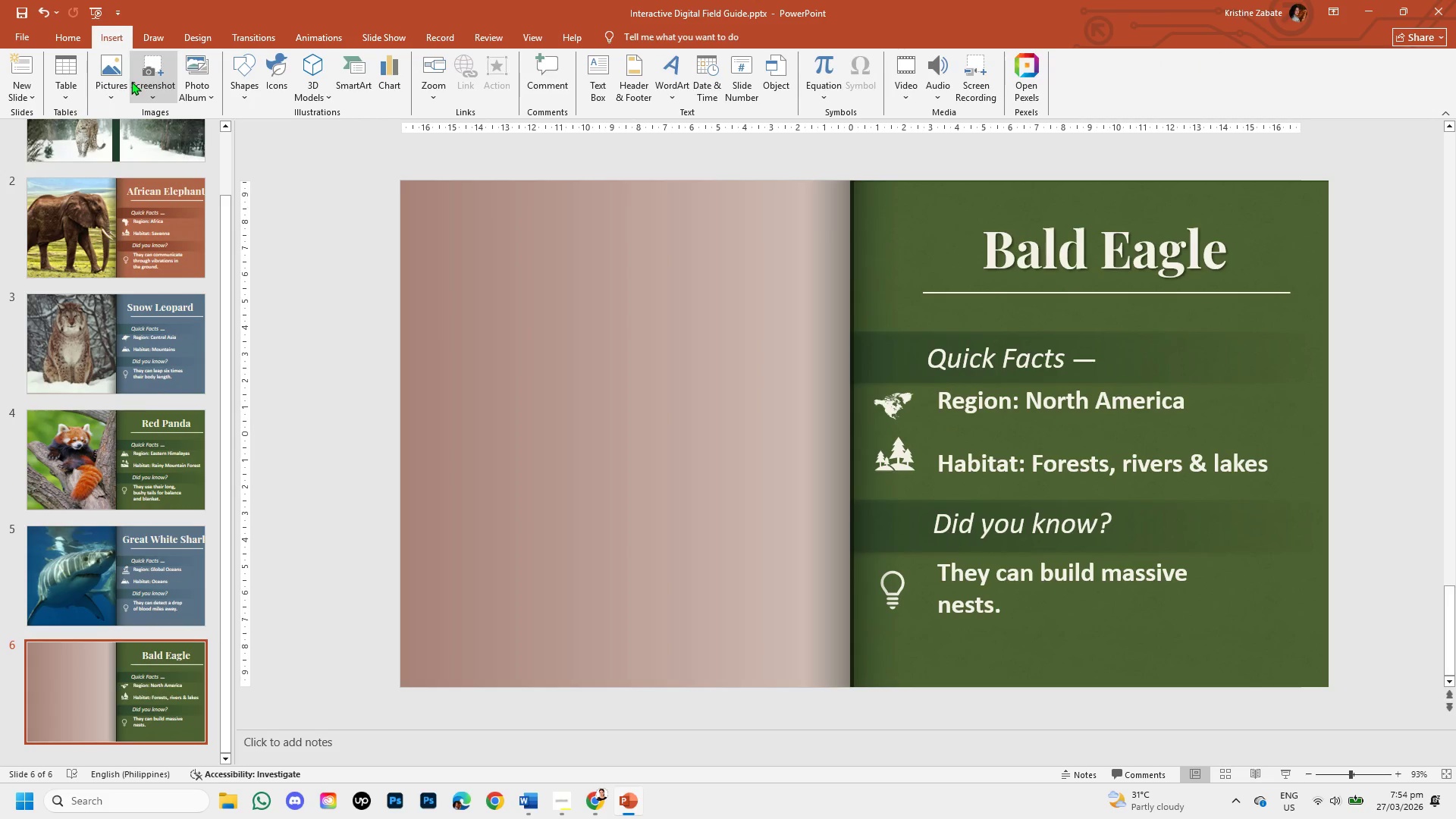 
left_click([116, 85])
 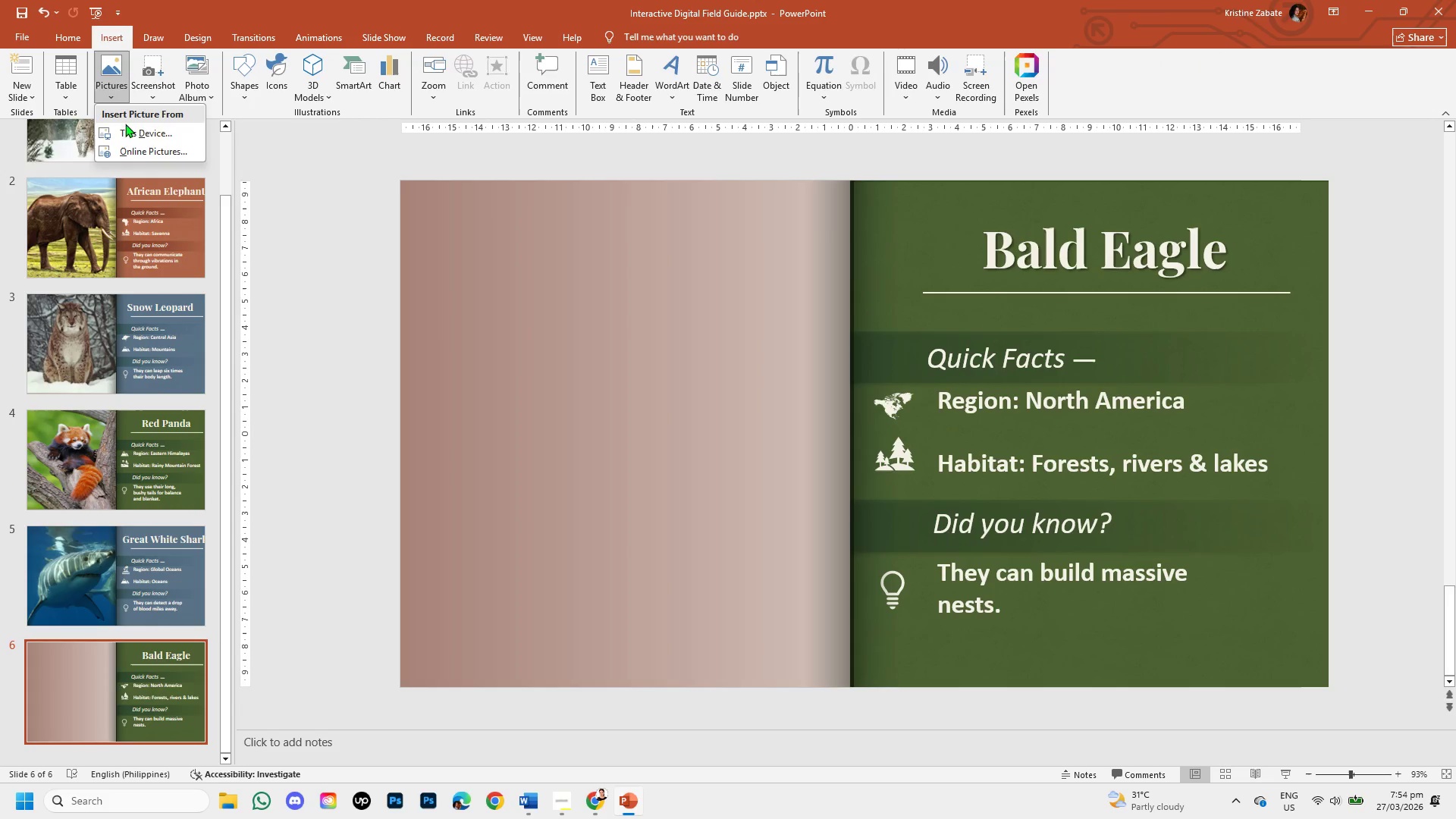 
left_click([127, 127])
 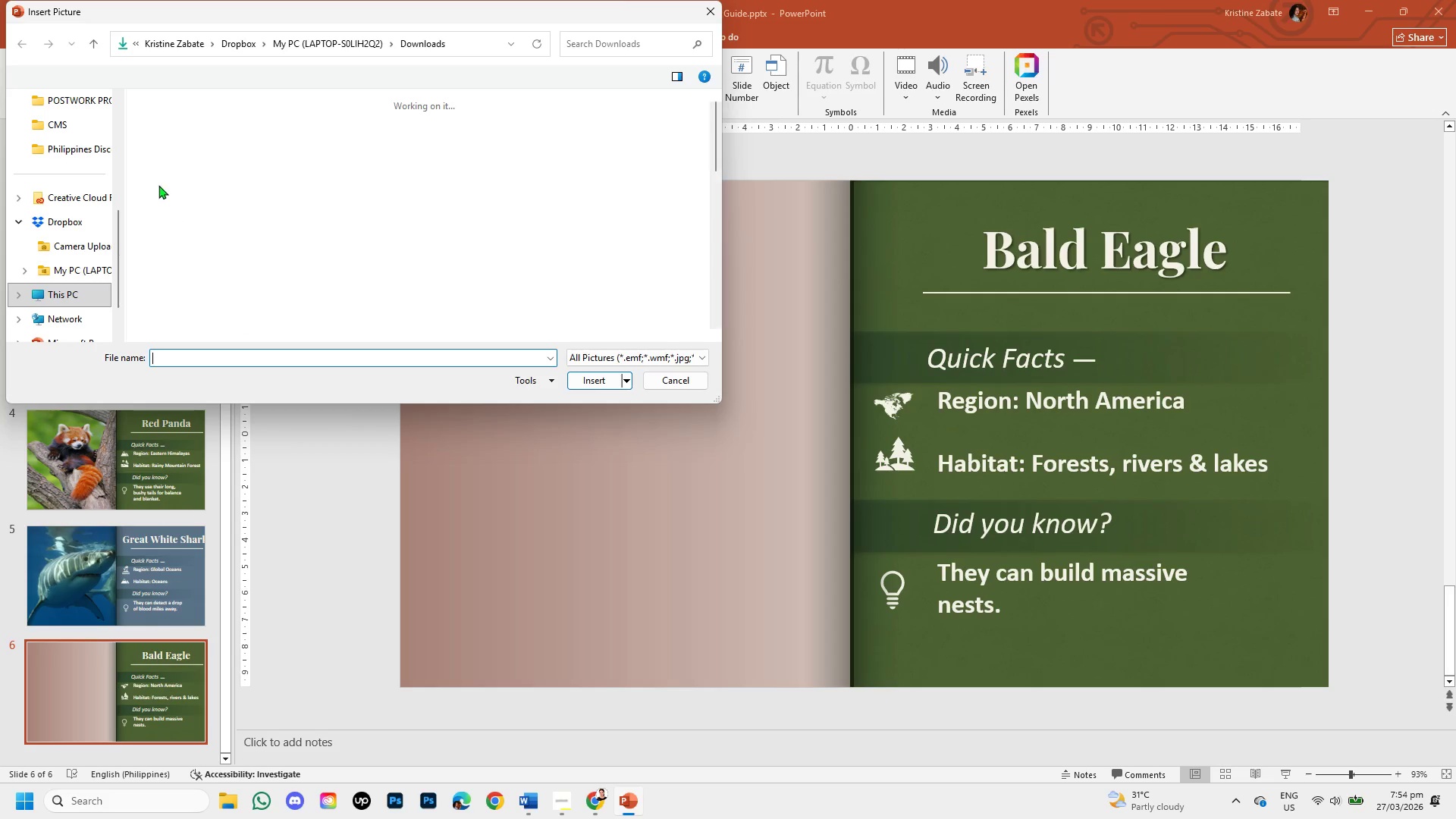 
left_click([152, 159])
 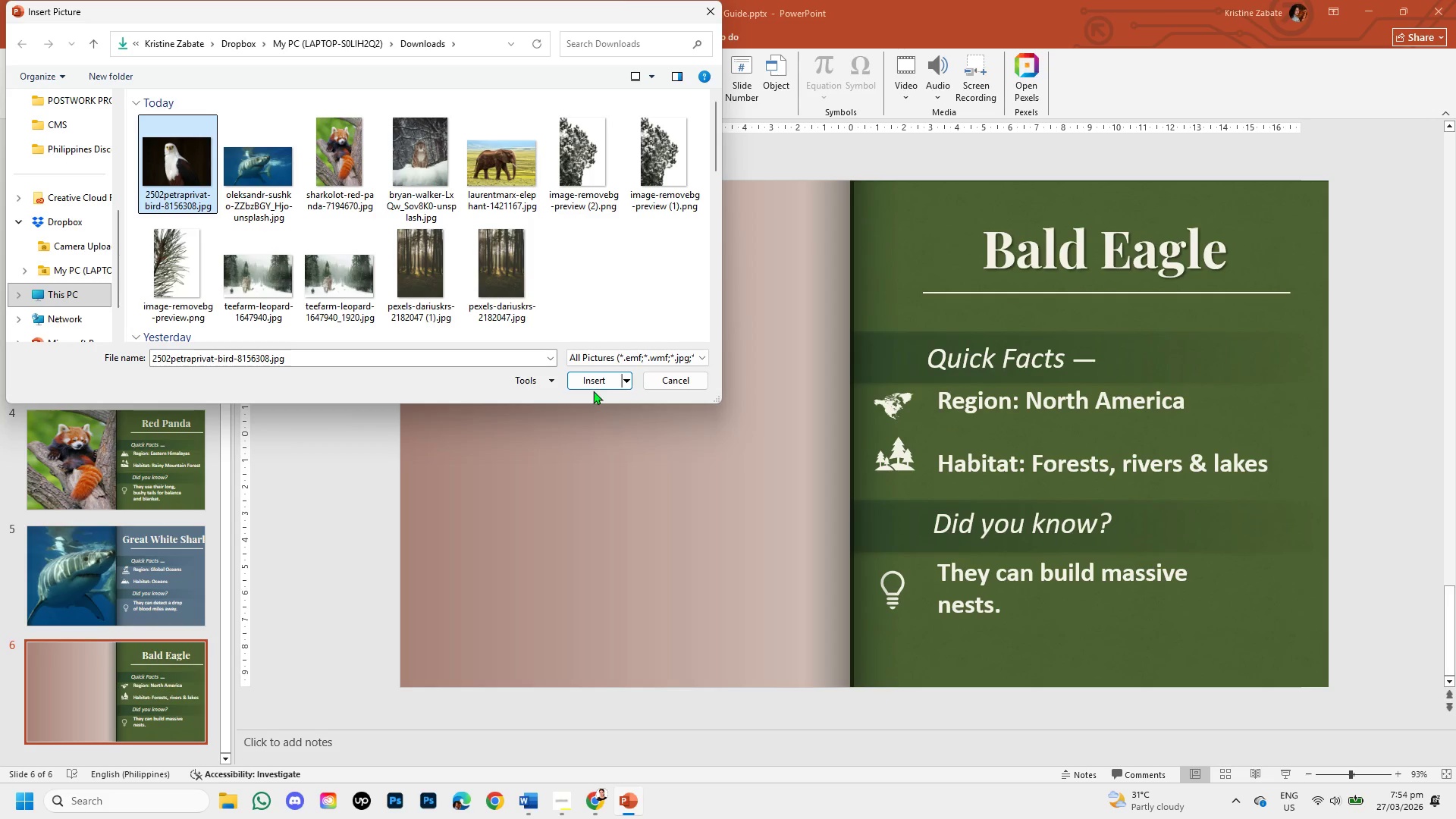 
left_click([592, 384])
 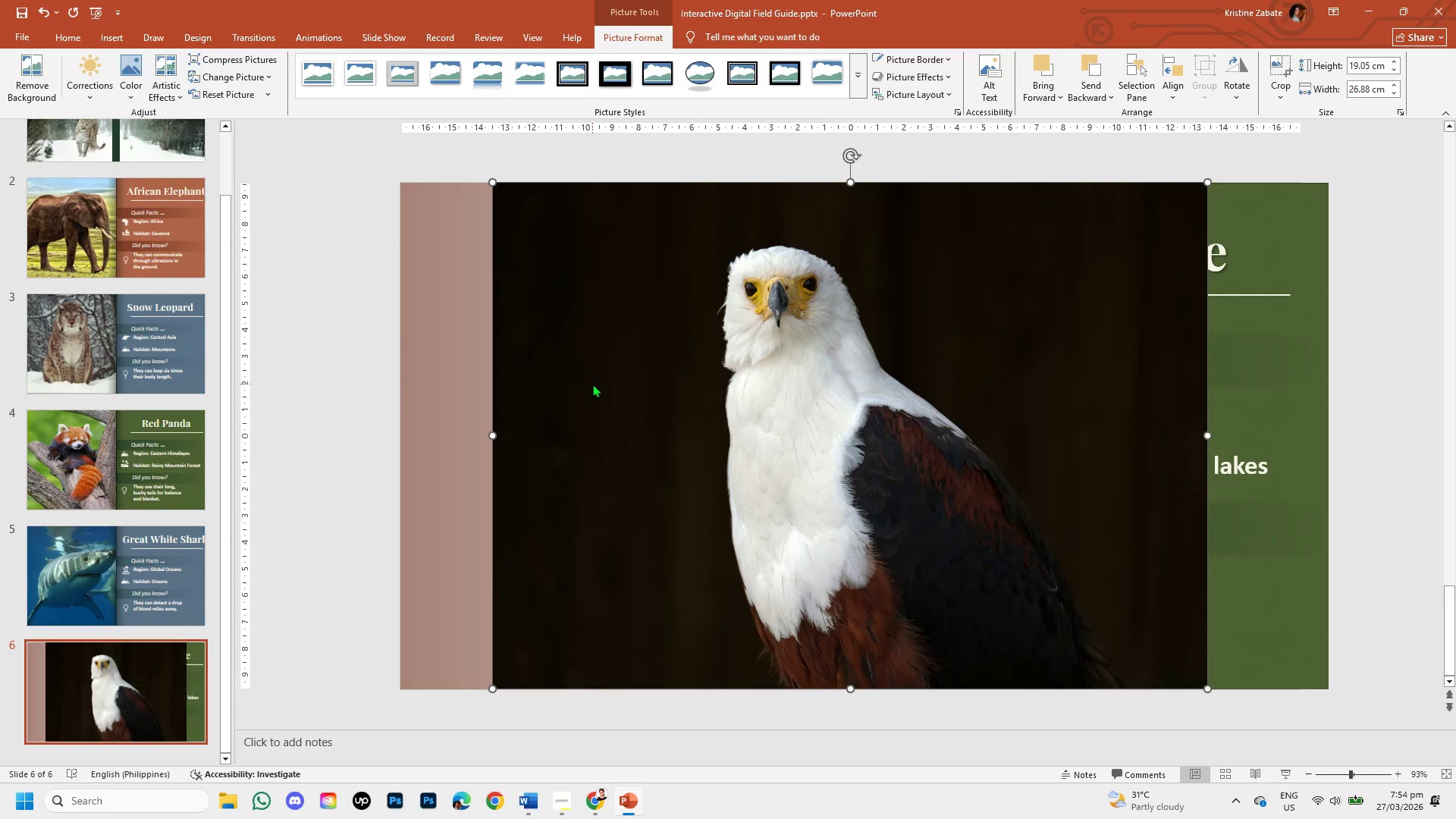 
left_click([648, 388])
 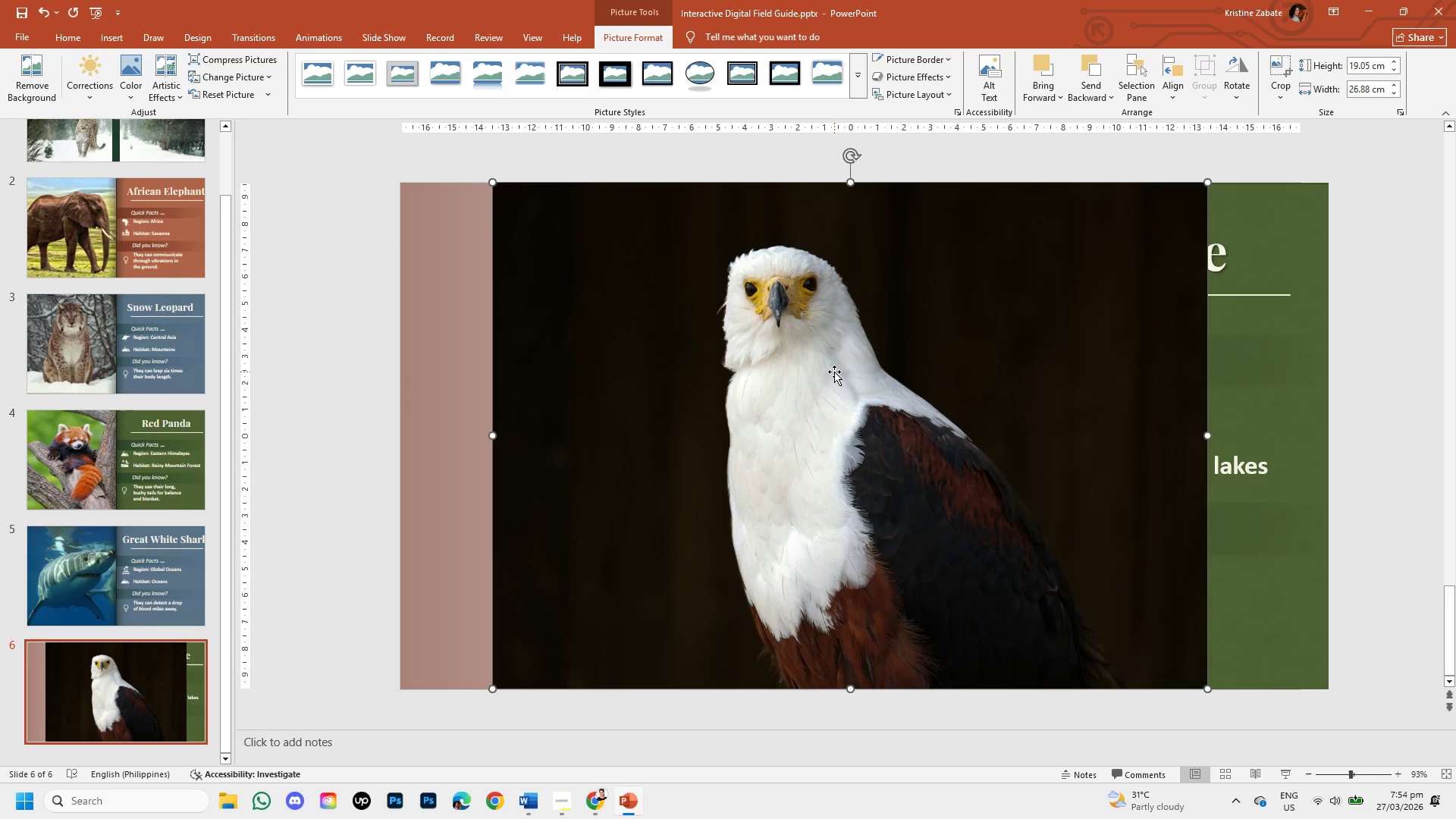 
double_click([834, 372])
 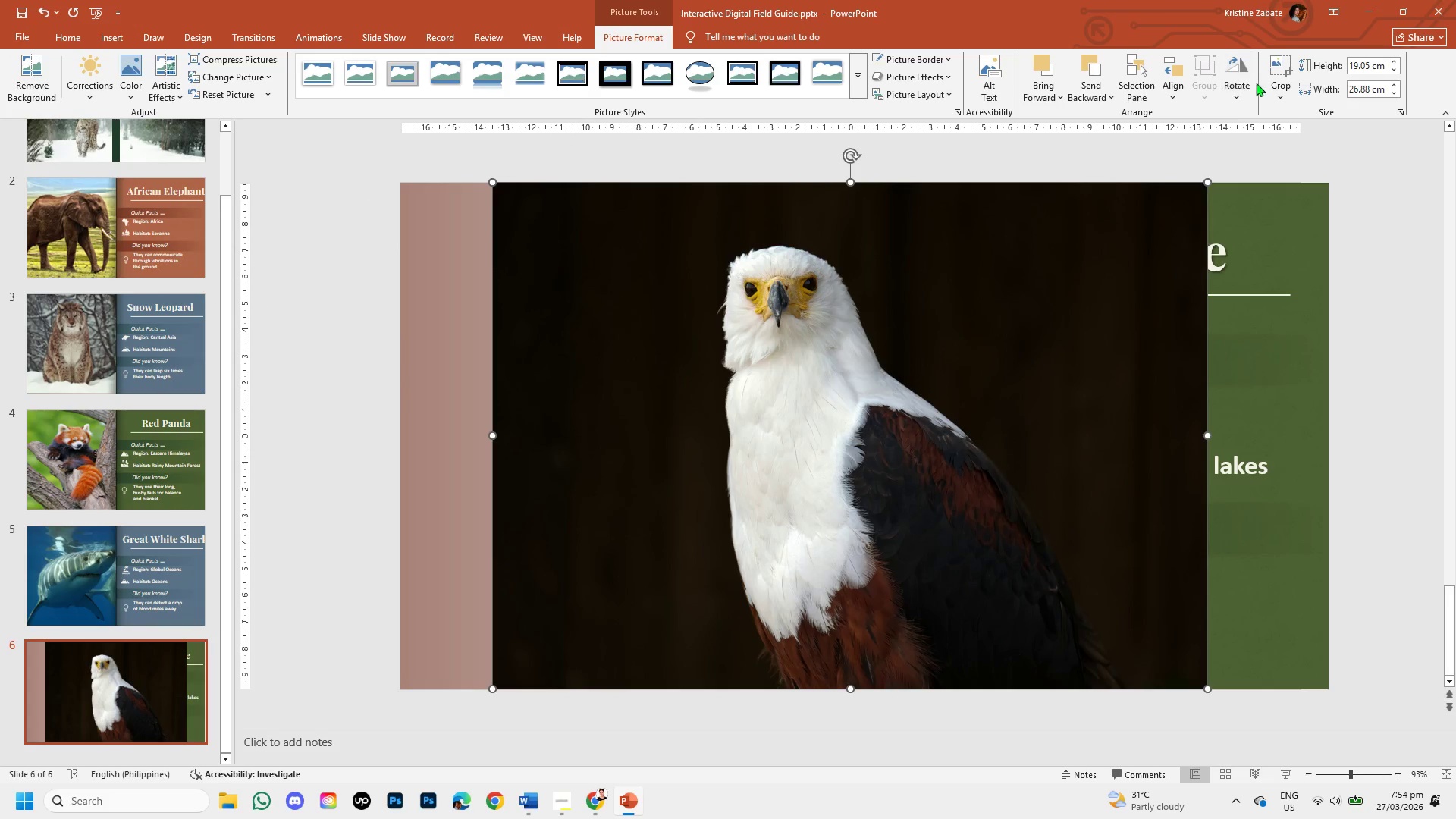 
left_click([1279, 84])
 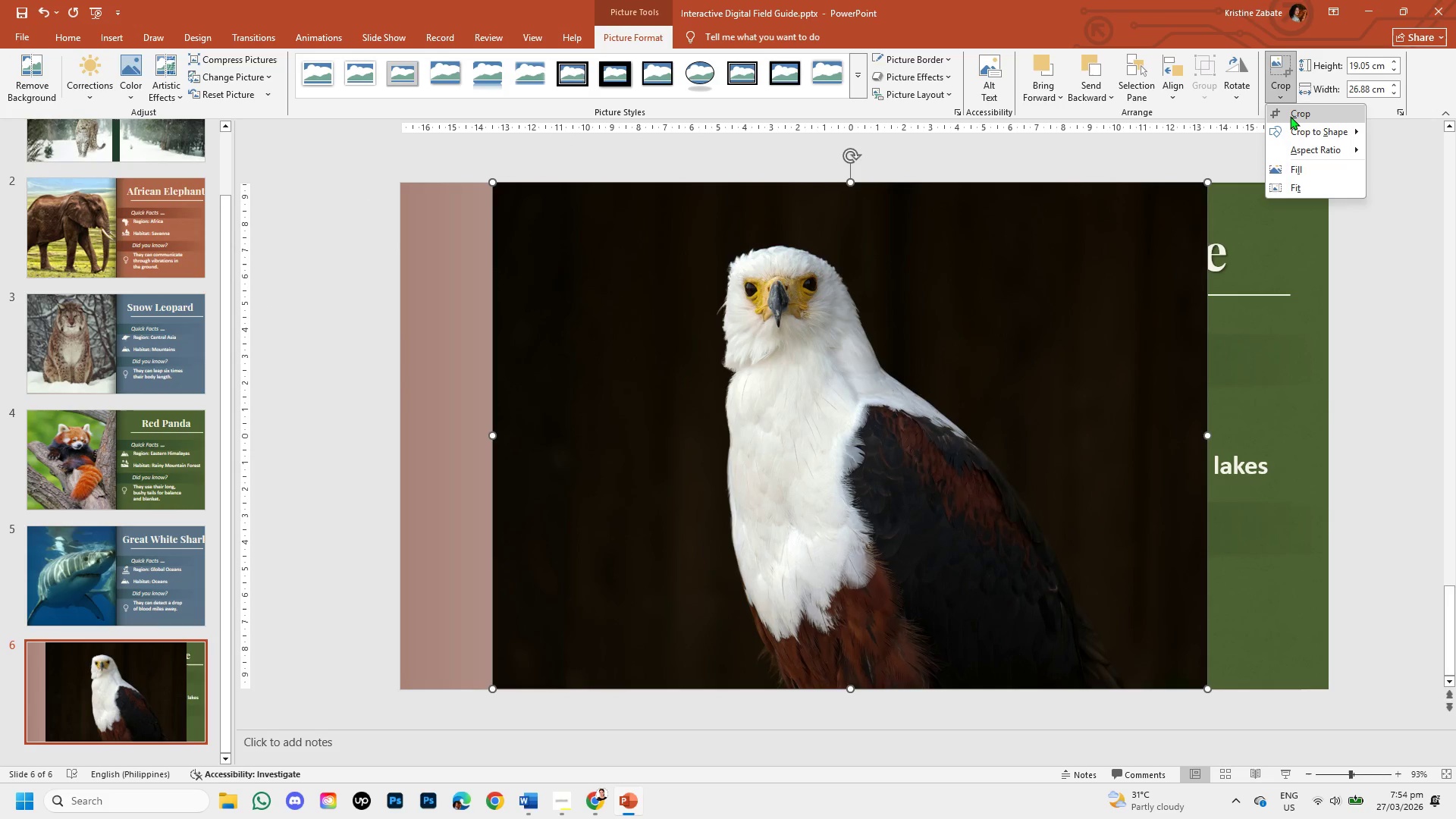 
left_click([1290, 116])
 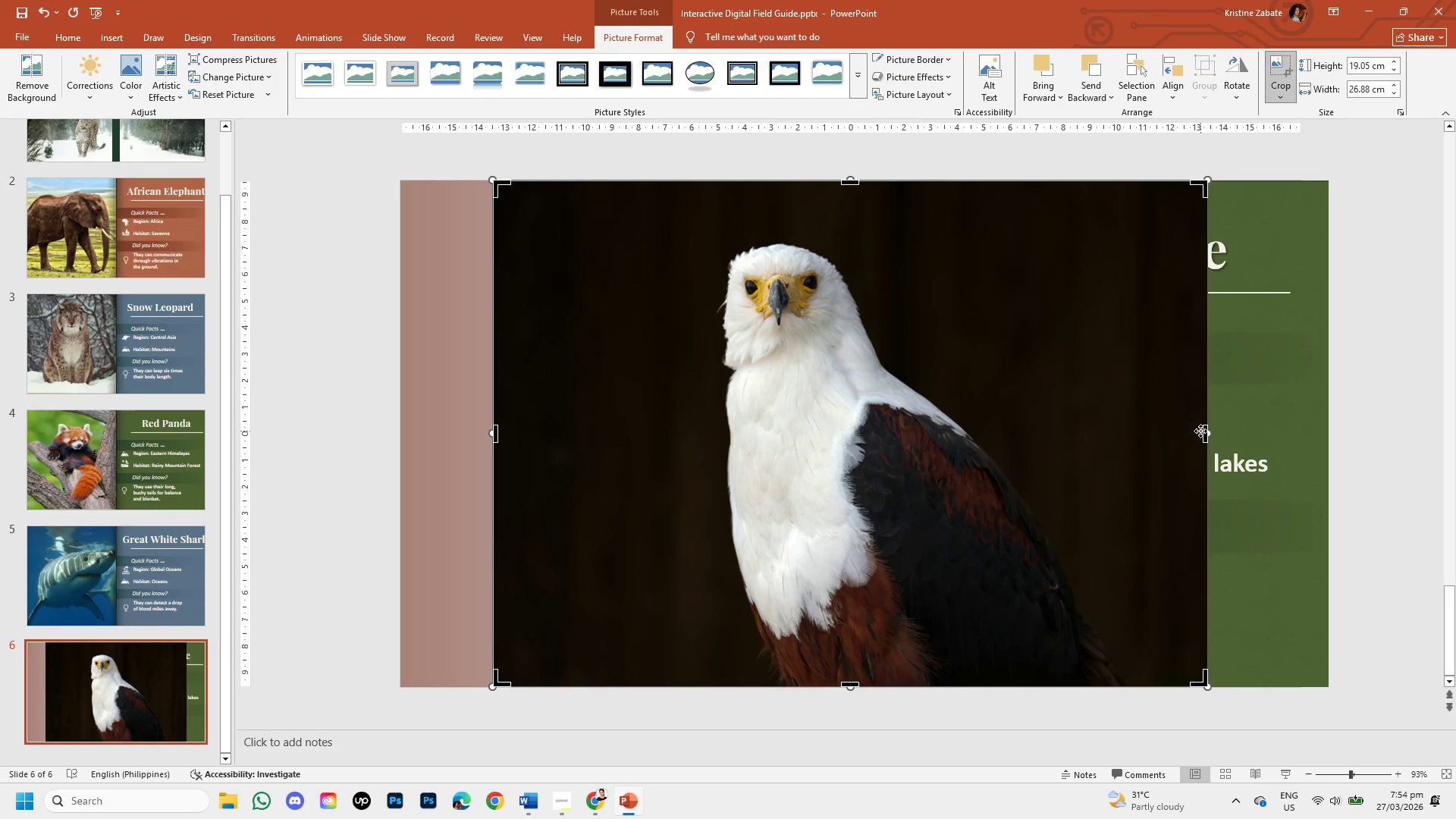 
left_click_drag(start_coordinate=[1205, 431], to_coordinate=[1097, 435])
 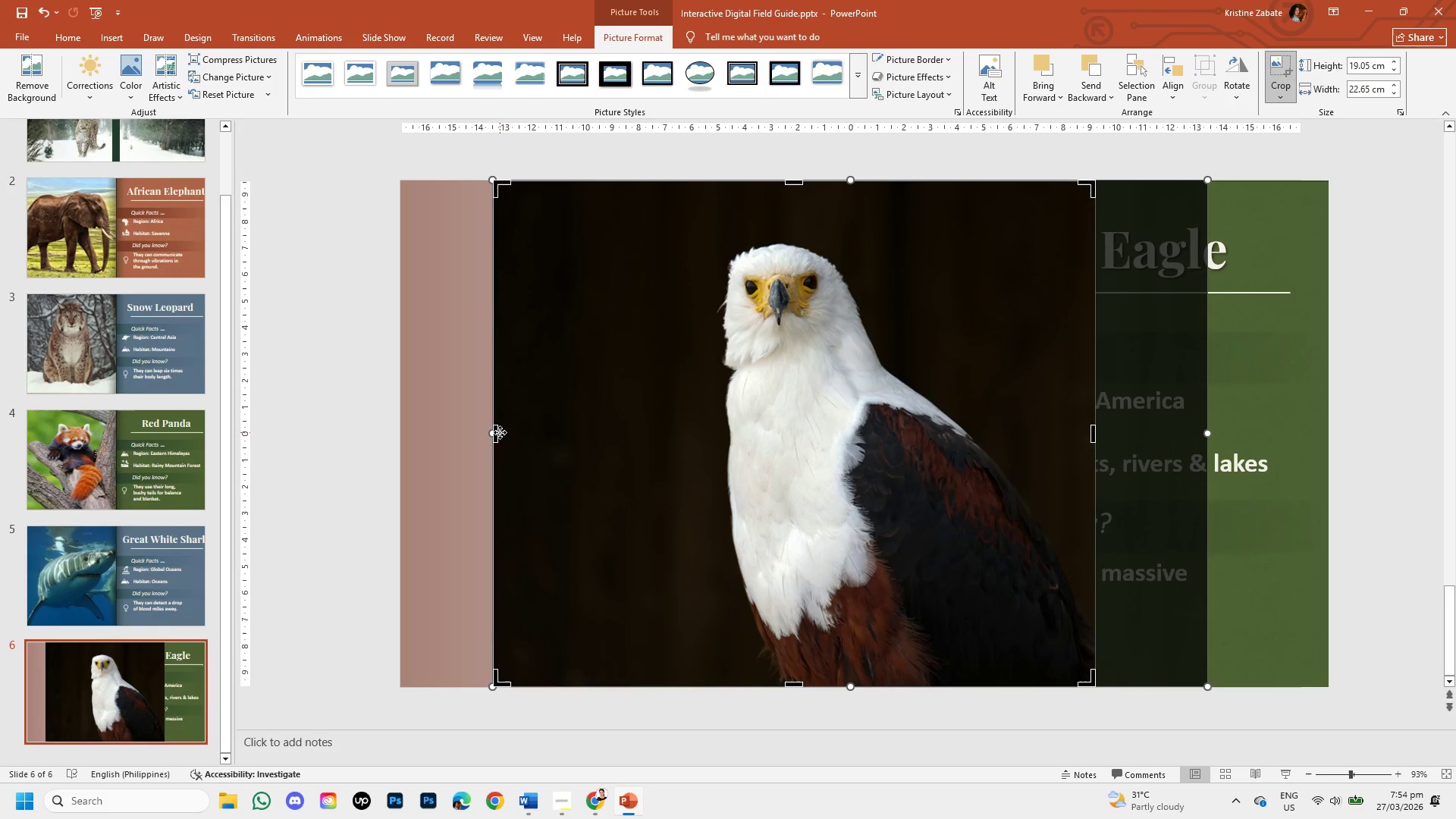 
left_click_drag(start_coordinate=[497, 434], to_coordinate=[709, 428])
 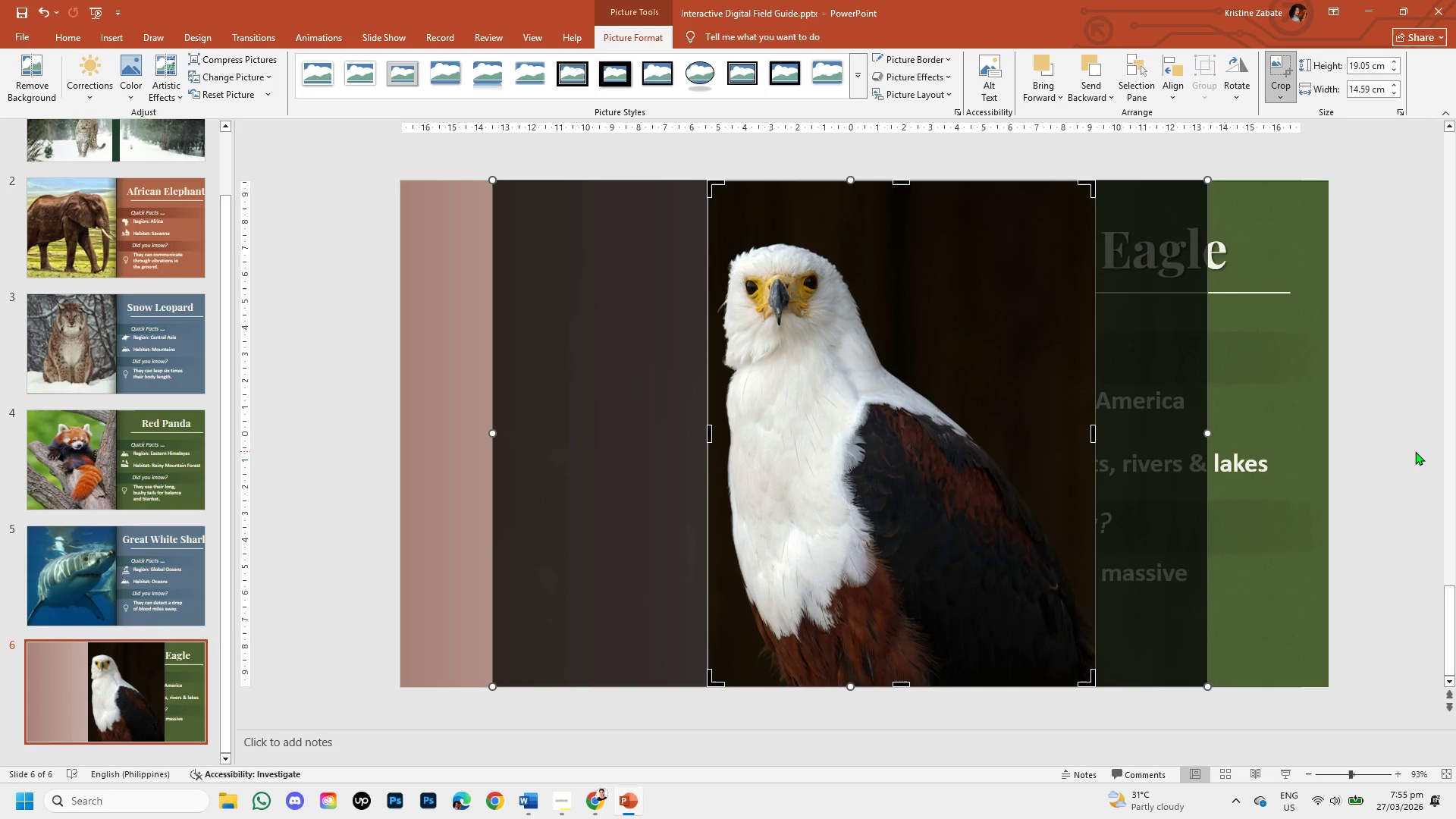 
left_click([1415, 451])
 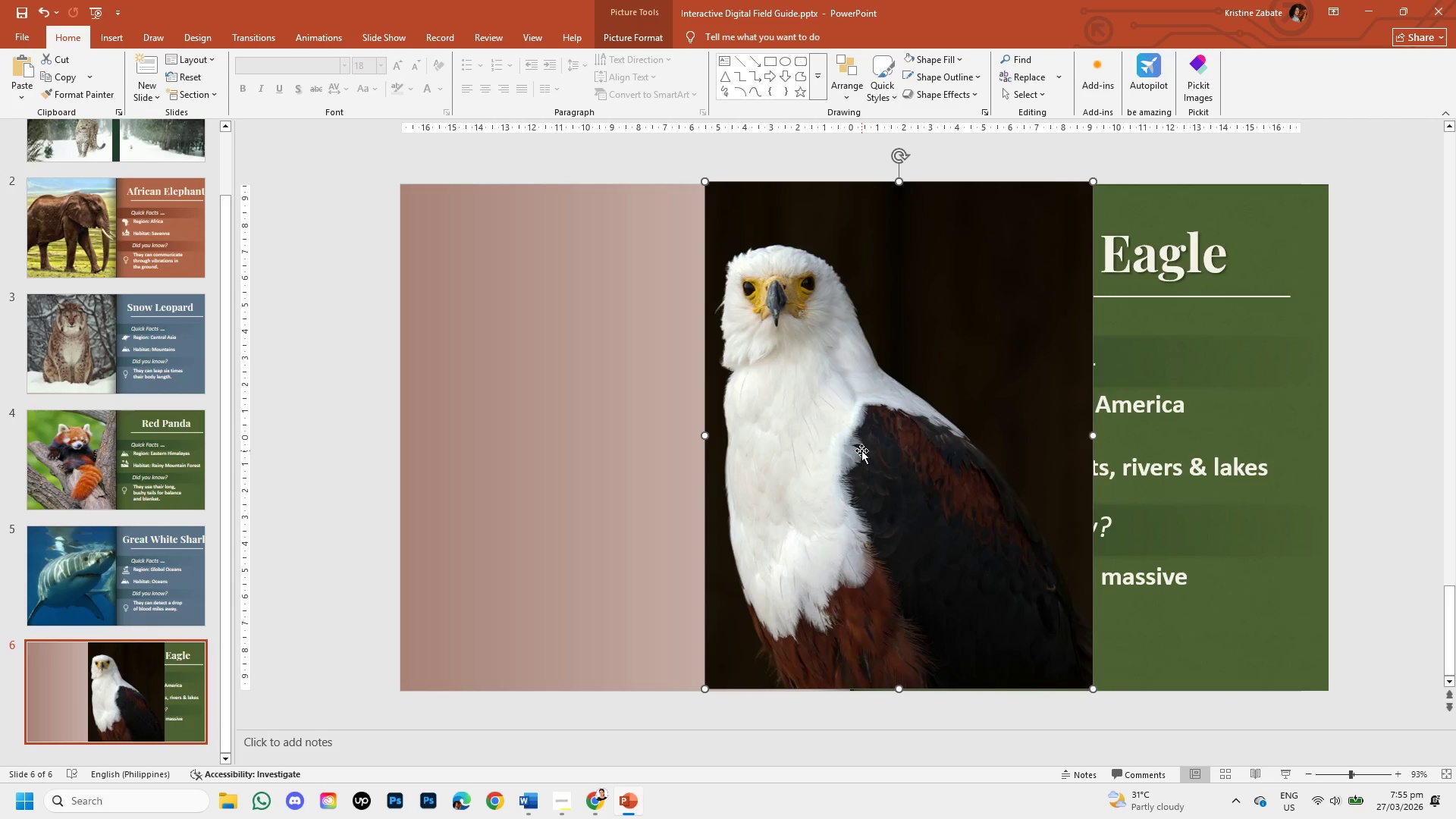 
left_click_drag(start_coordinate=[869, 450], to_coordinate=[628, 453])
 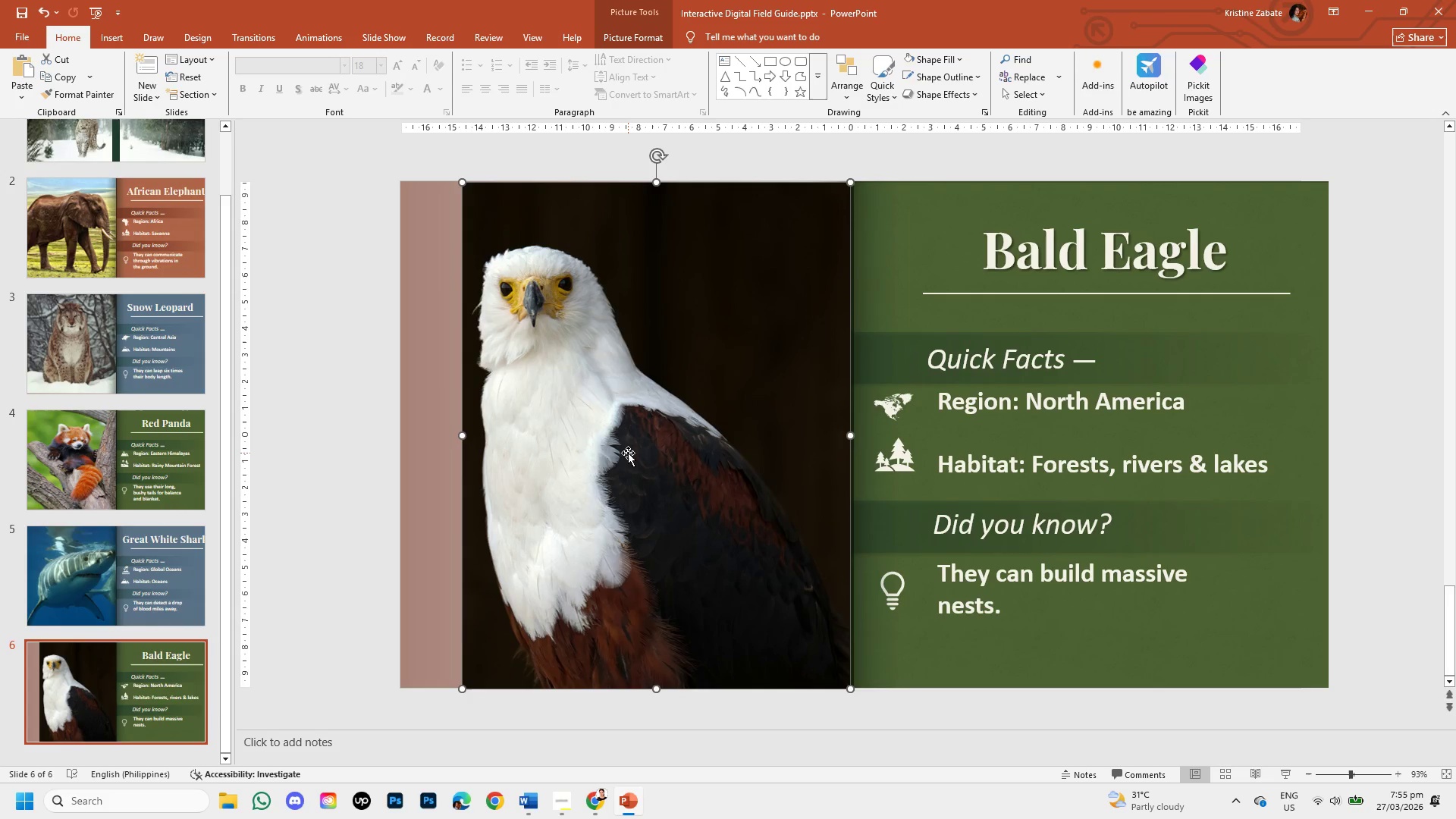 
left_click_drag(start_coordinate=[628, 453], to_coordinate=[633, 453])
 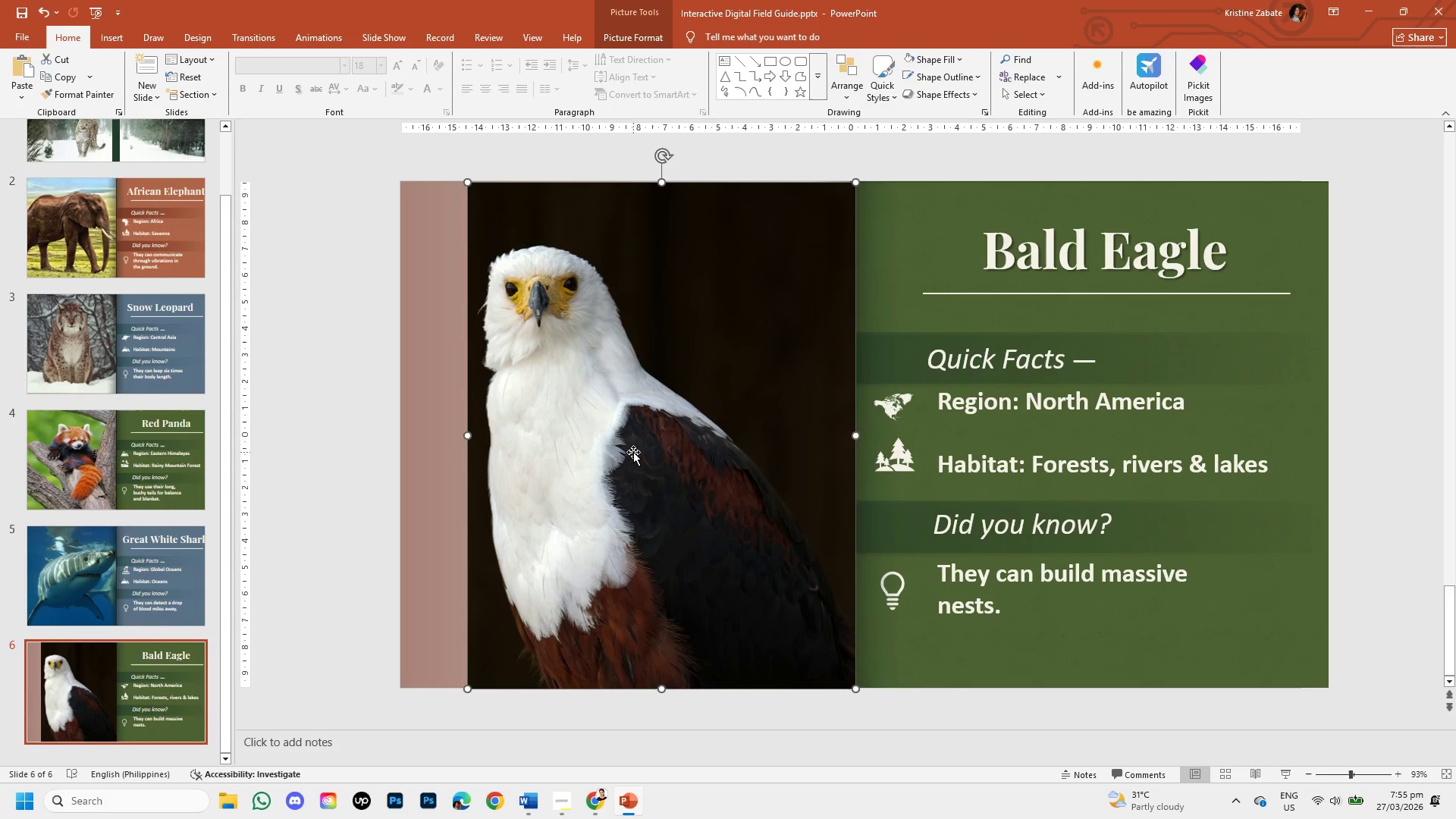 
key(Control+Z)
 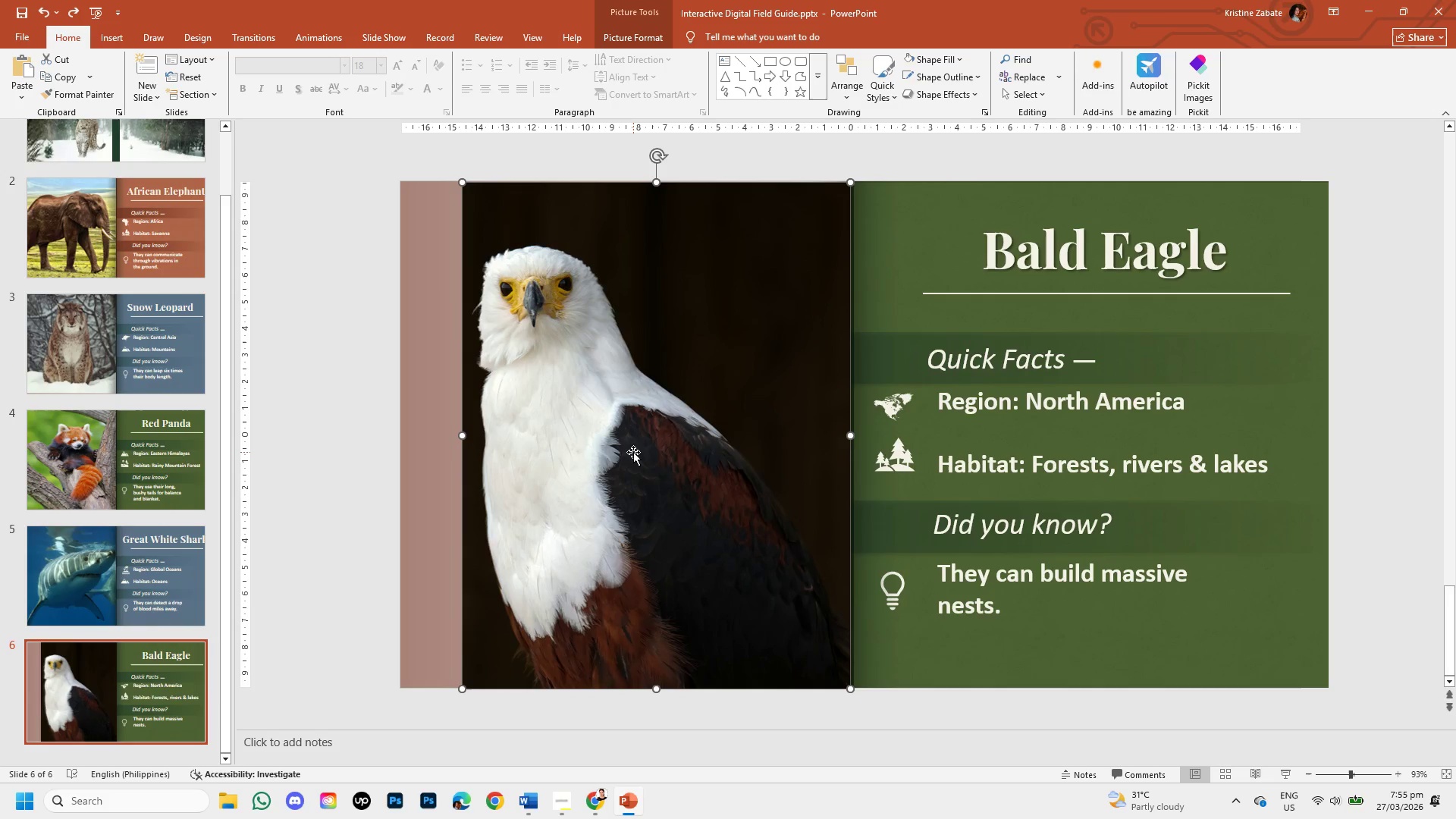 
key(Control+Z)
 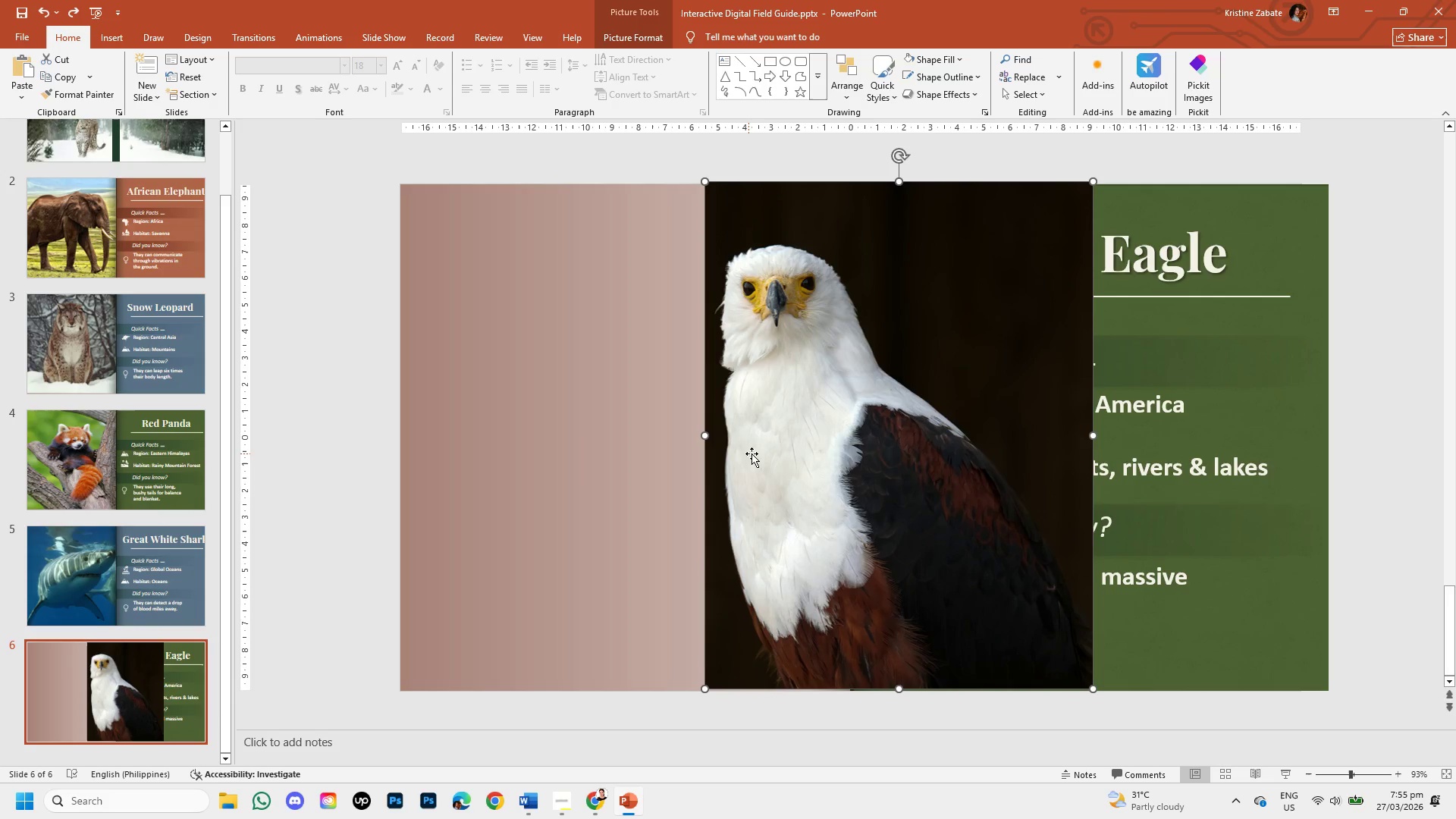 
key(Control+Z)
 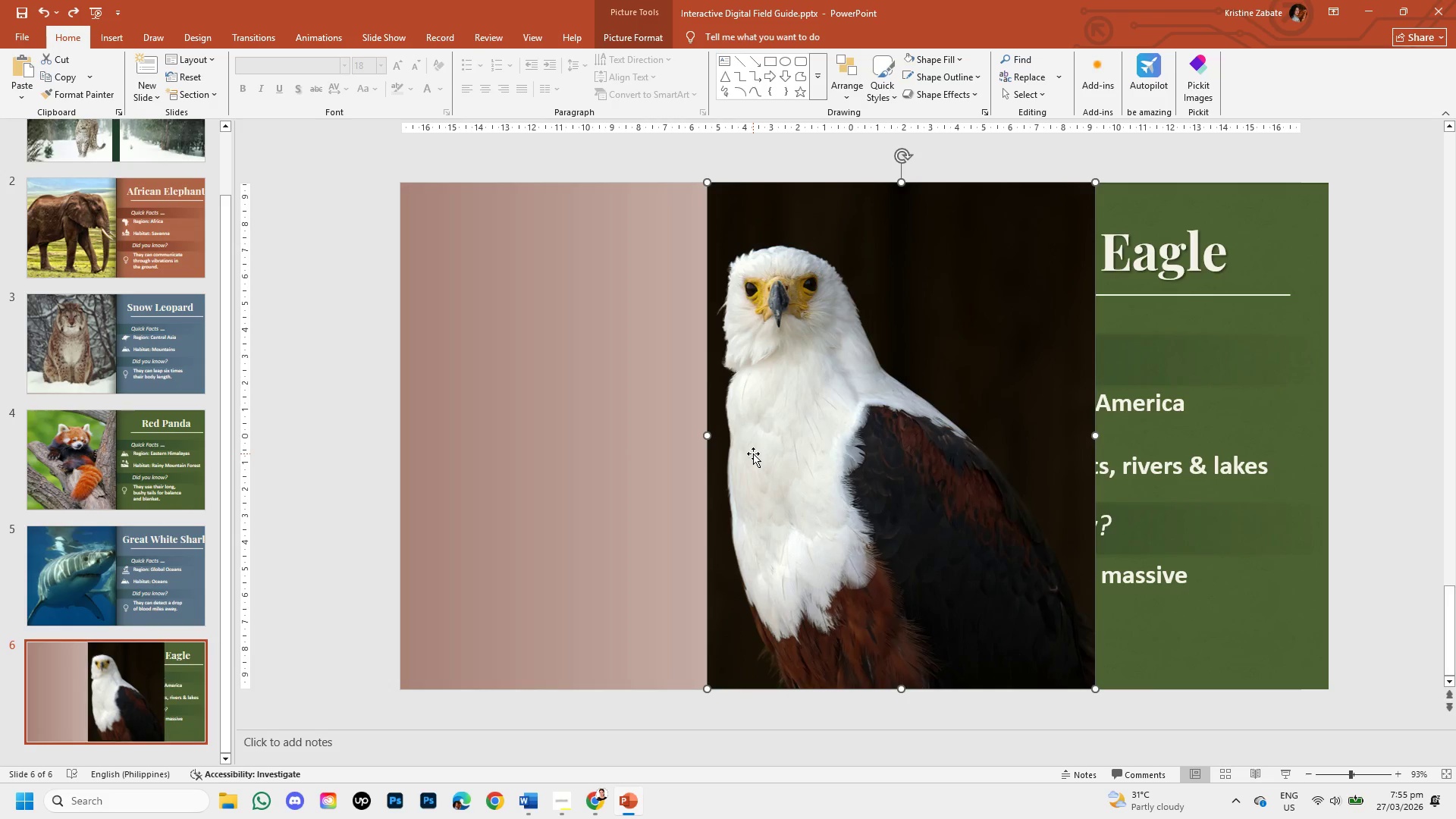 
key(Control+Z)
 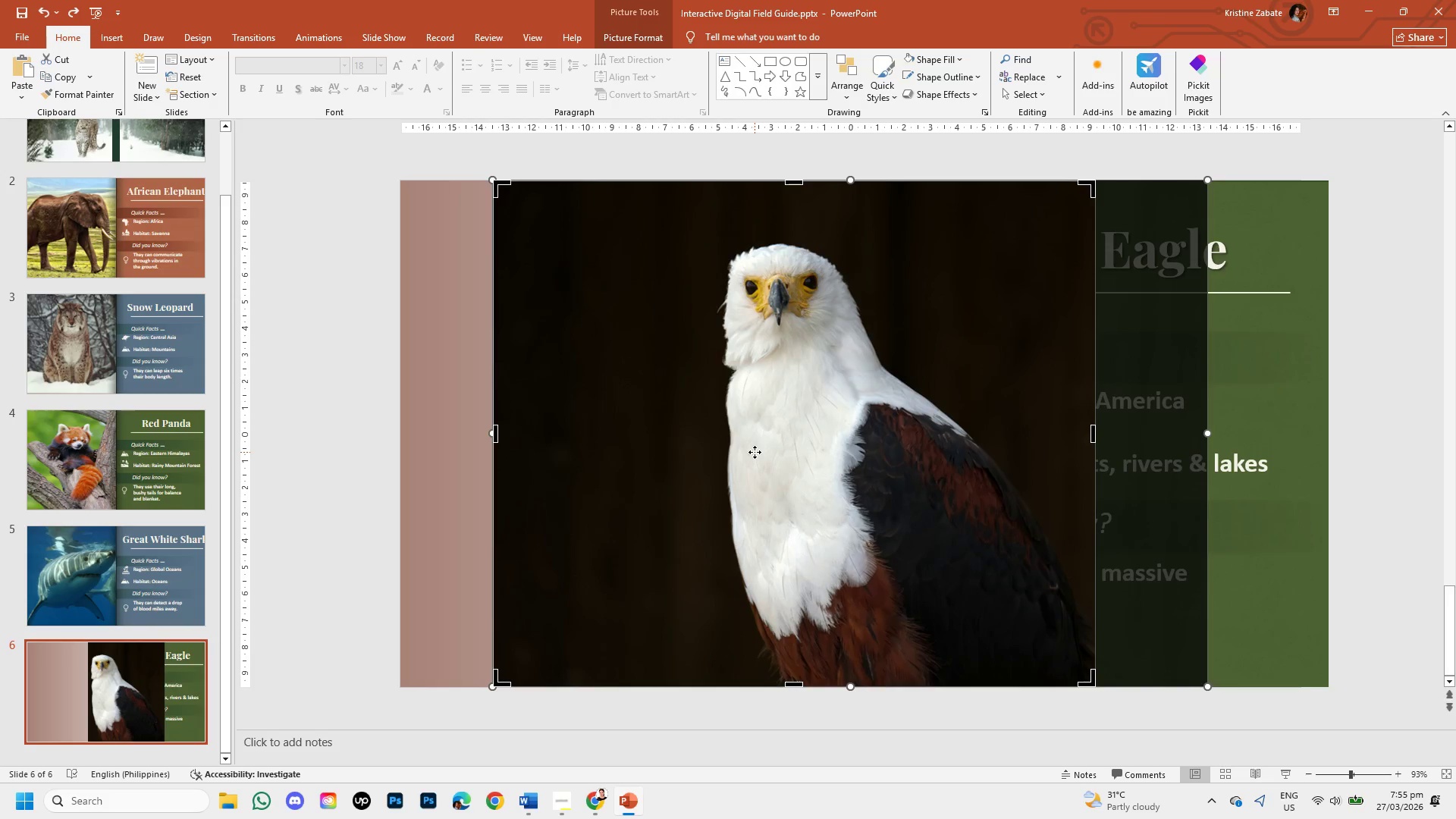 
key(Control+ControlLeft)
 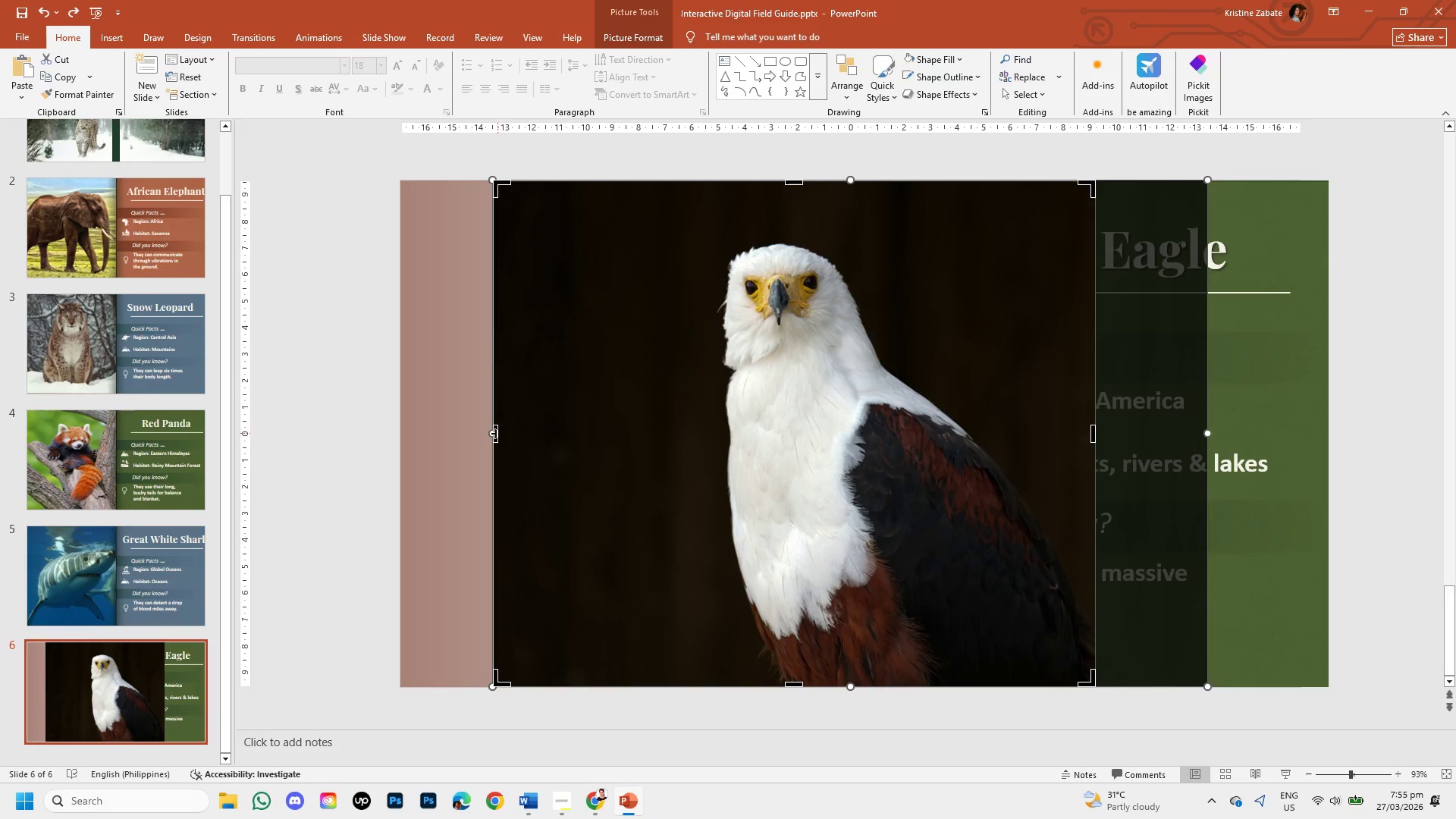 
left_click_drag(start_coordinate=[496, 433], to_coordinate=[637, 438])
 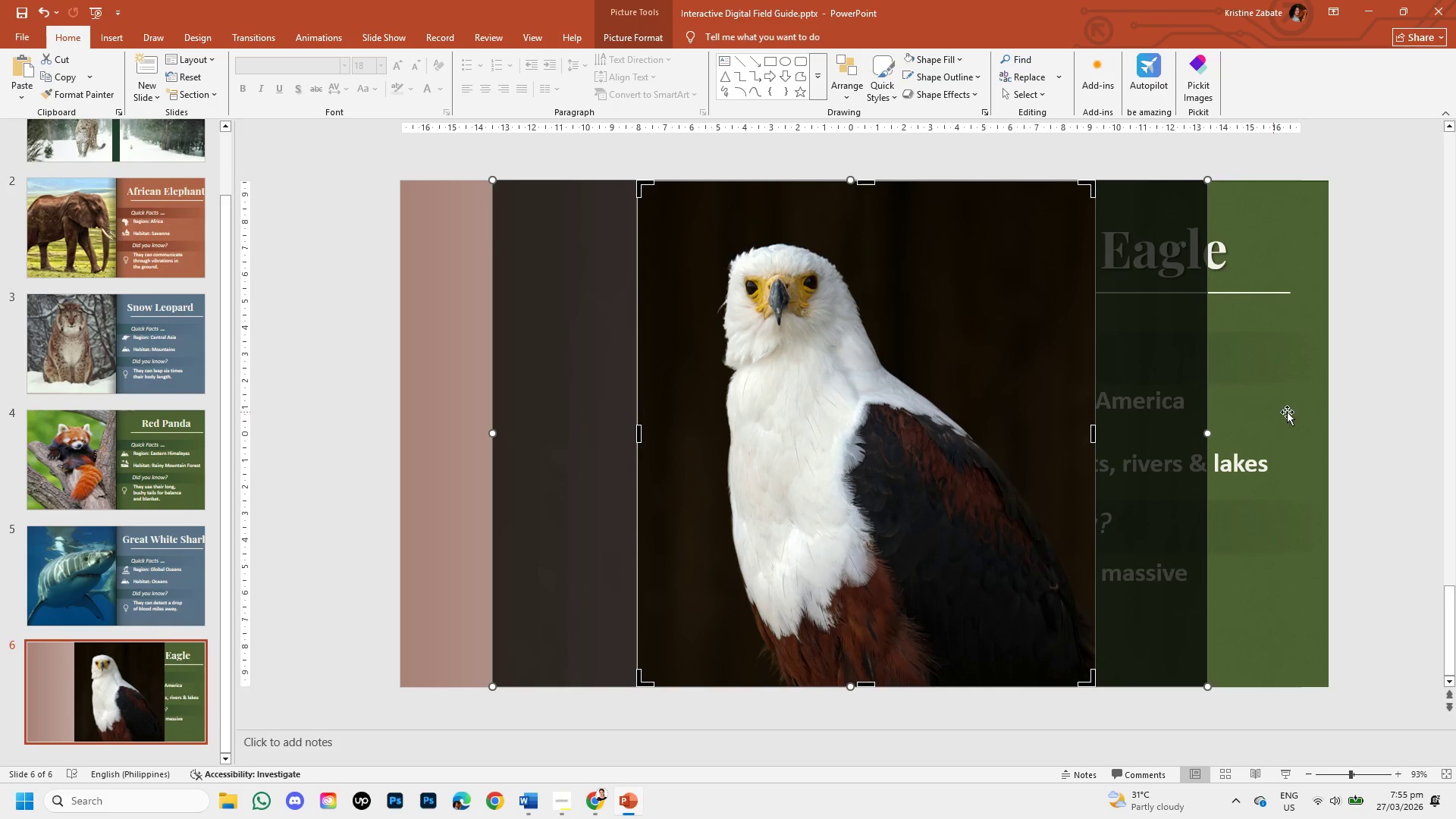 
left_click([1373, 412])
 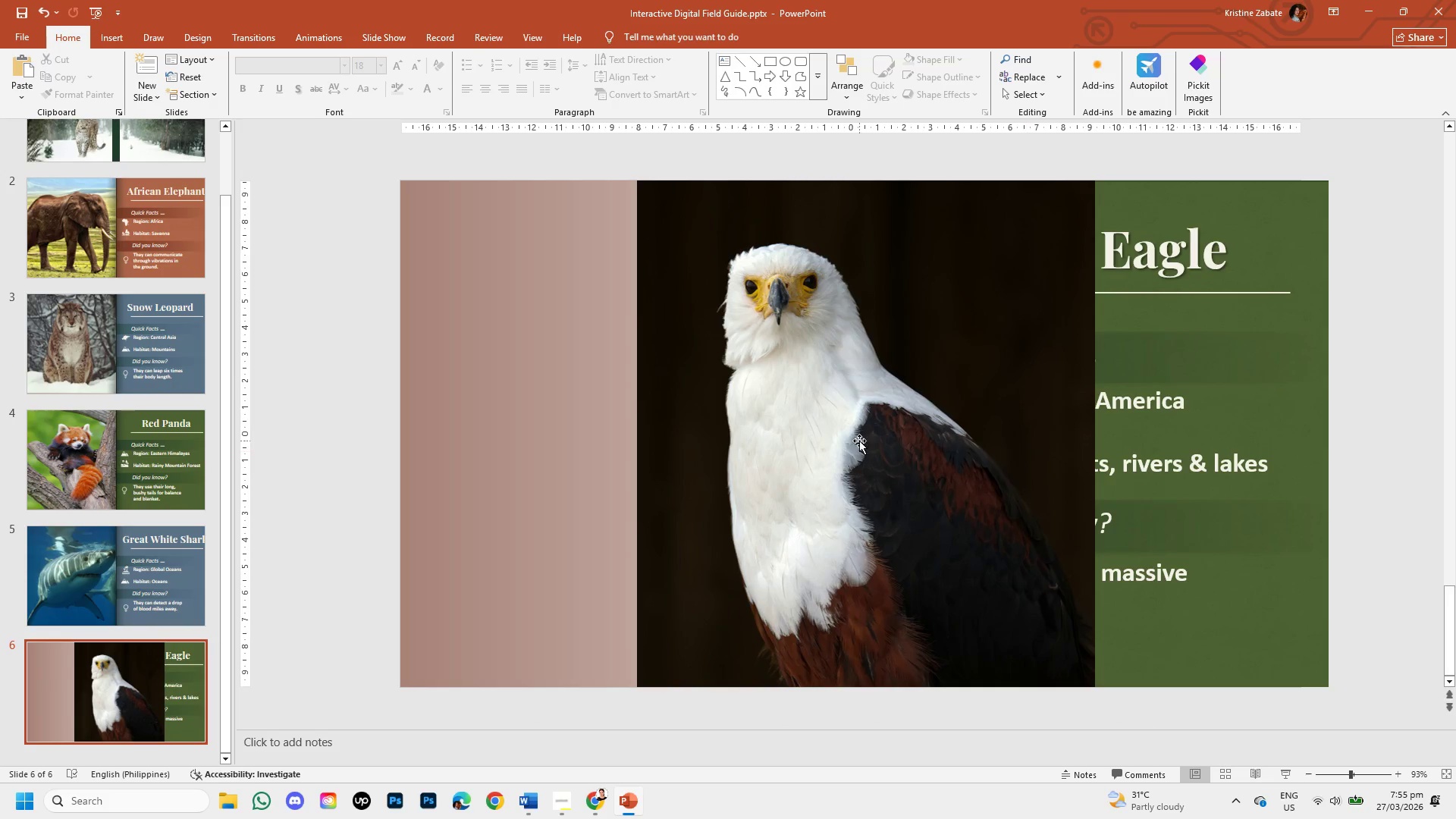 
left_click([833, 438])
 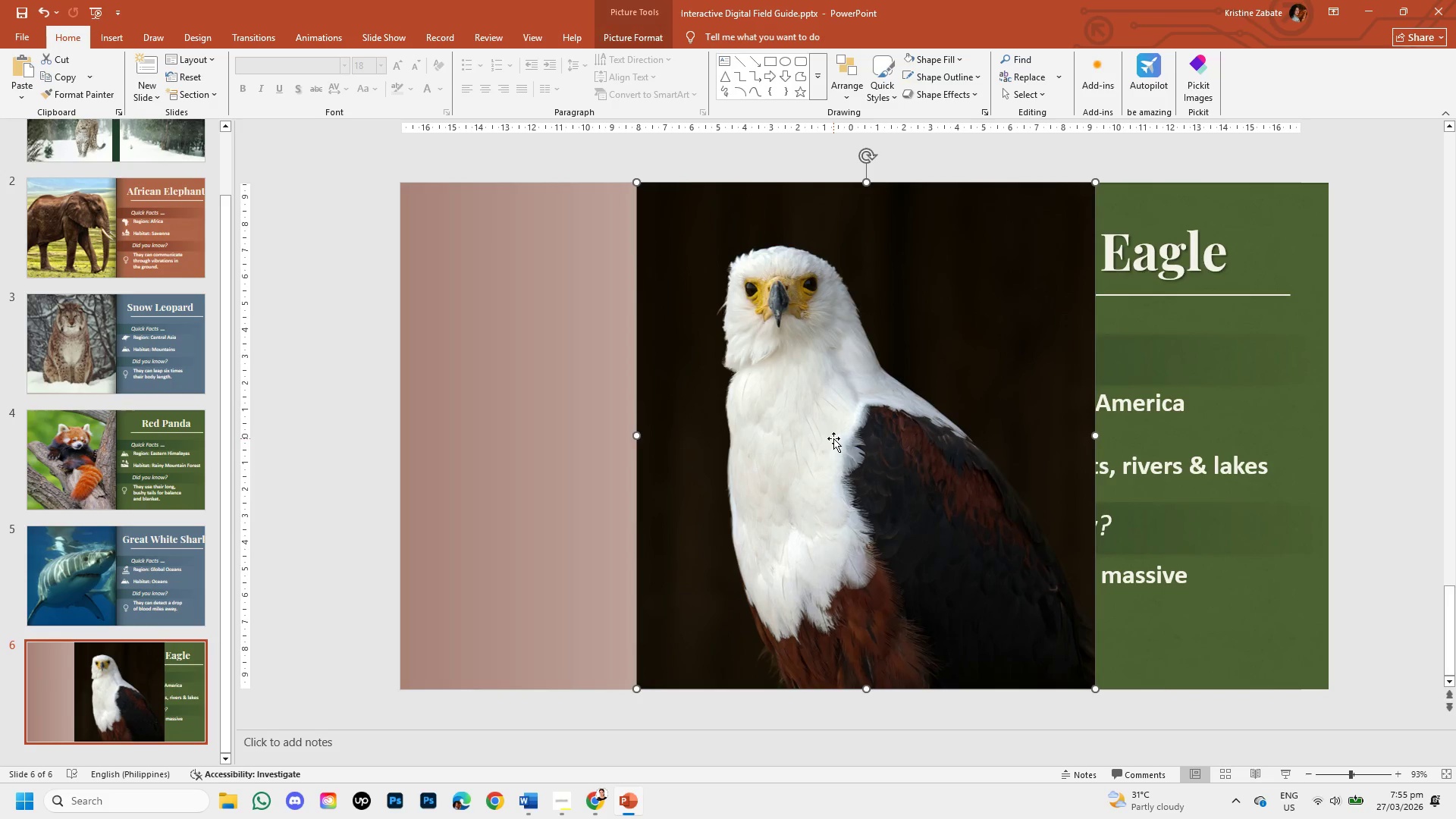 
left_click_drag(start_coordinate=[833, 438], to_coordinate=[590, 438])
 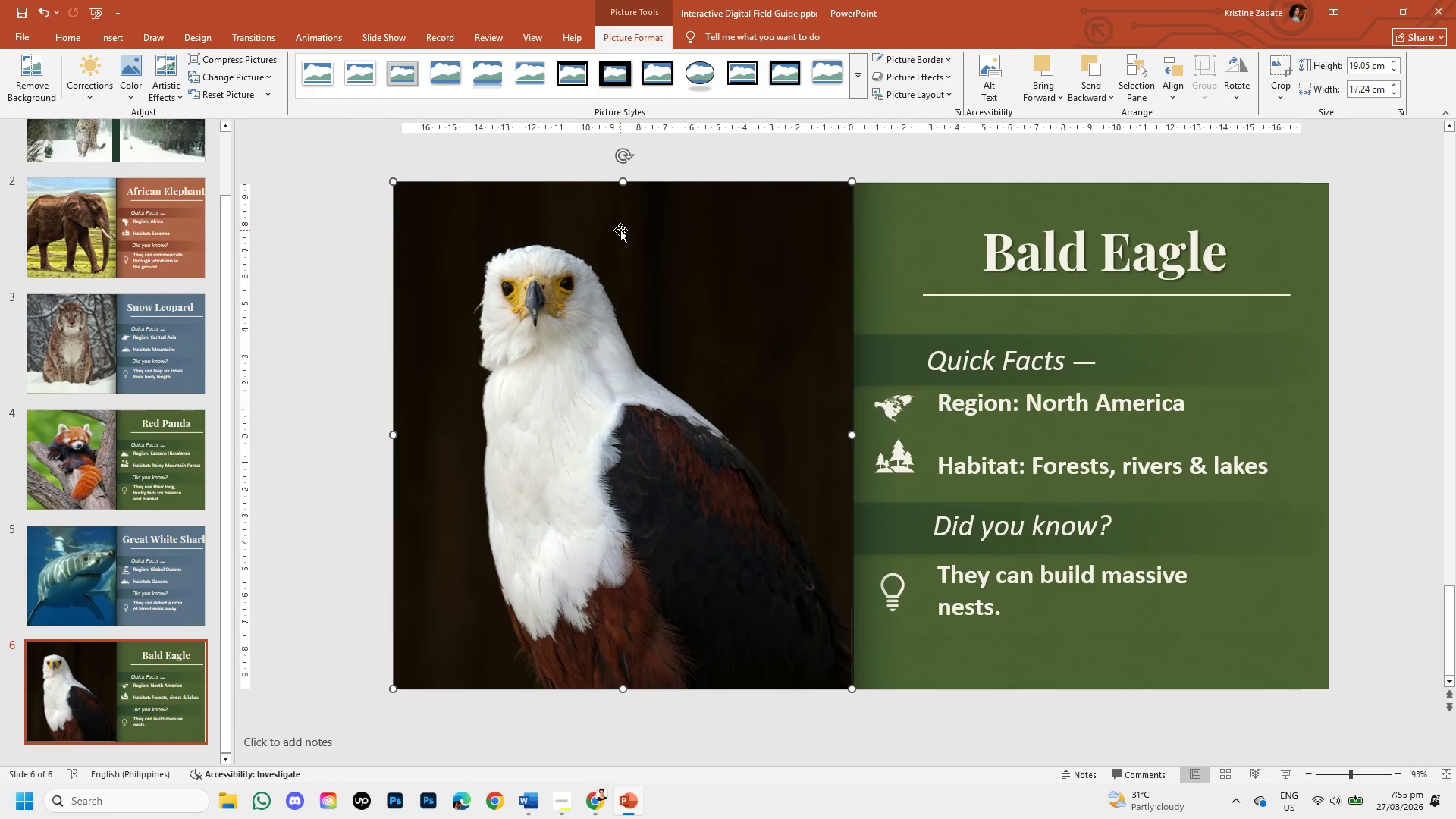 
hold_key(key=ShiftLeft, duration=1.53)
 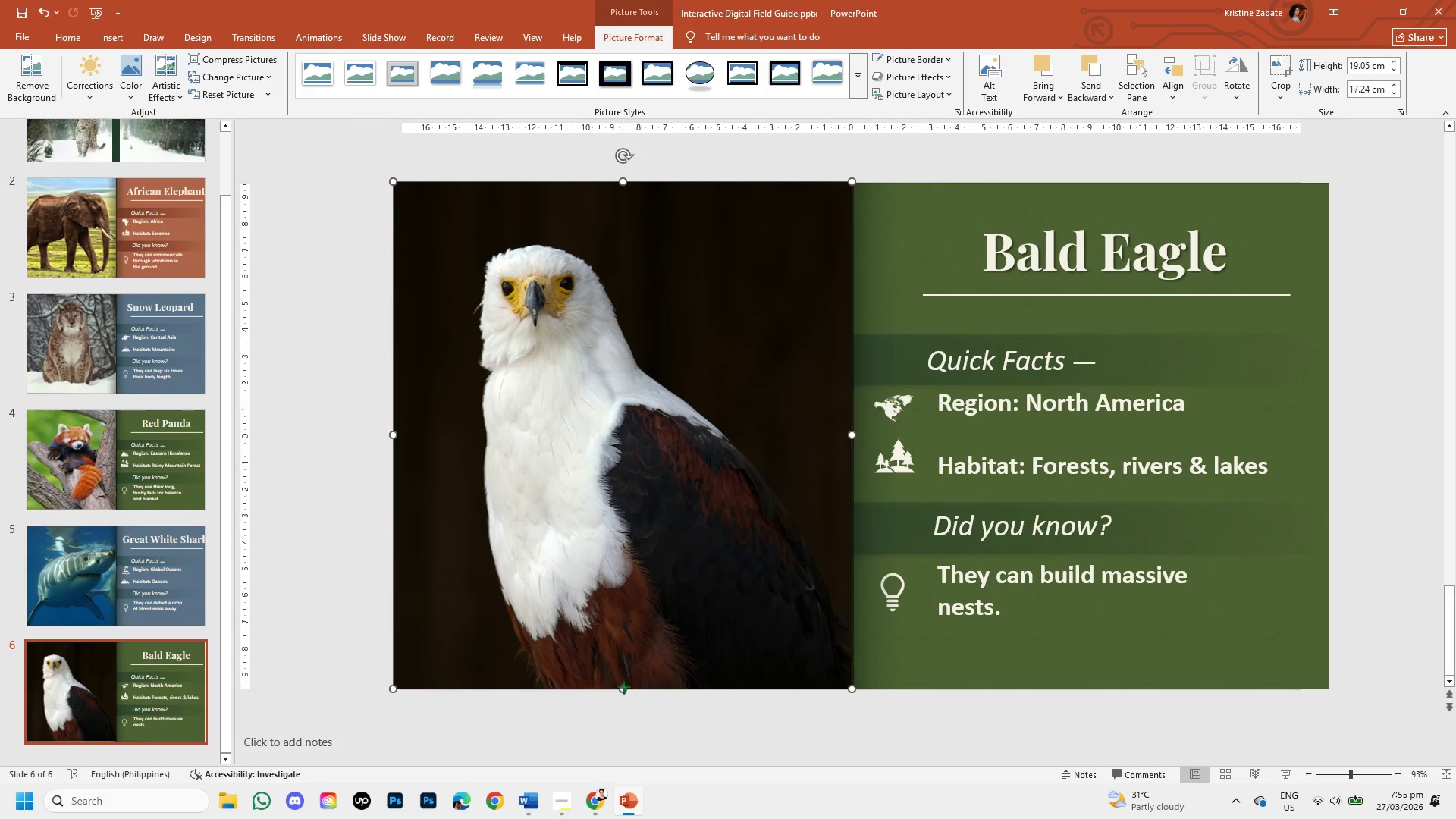 
hold_key(key=ShiftLeft, duration=1.51)
left_click_drag(start_coordinate=[623, 689], to_coordinate=[623, 682])
 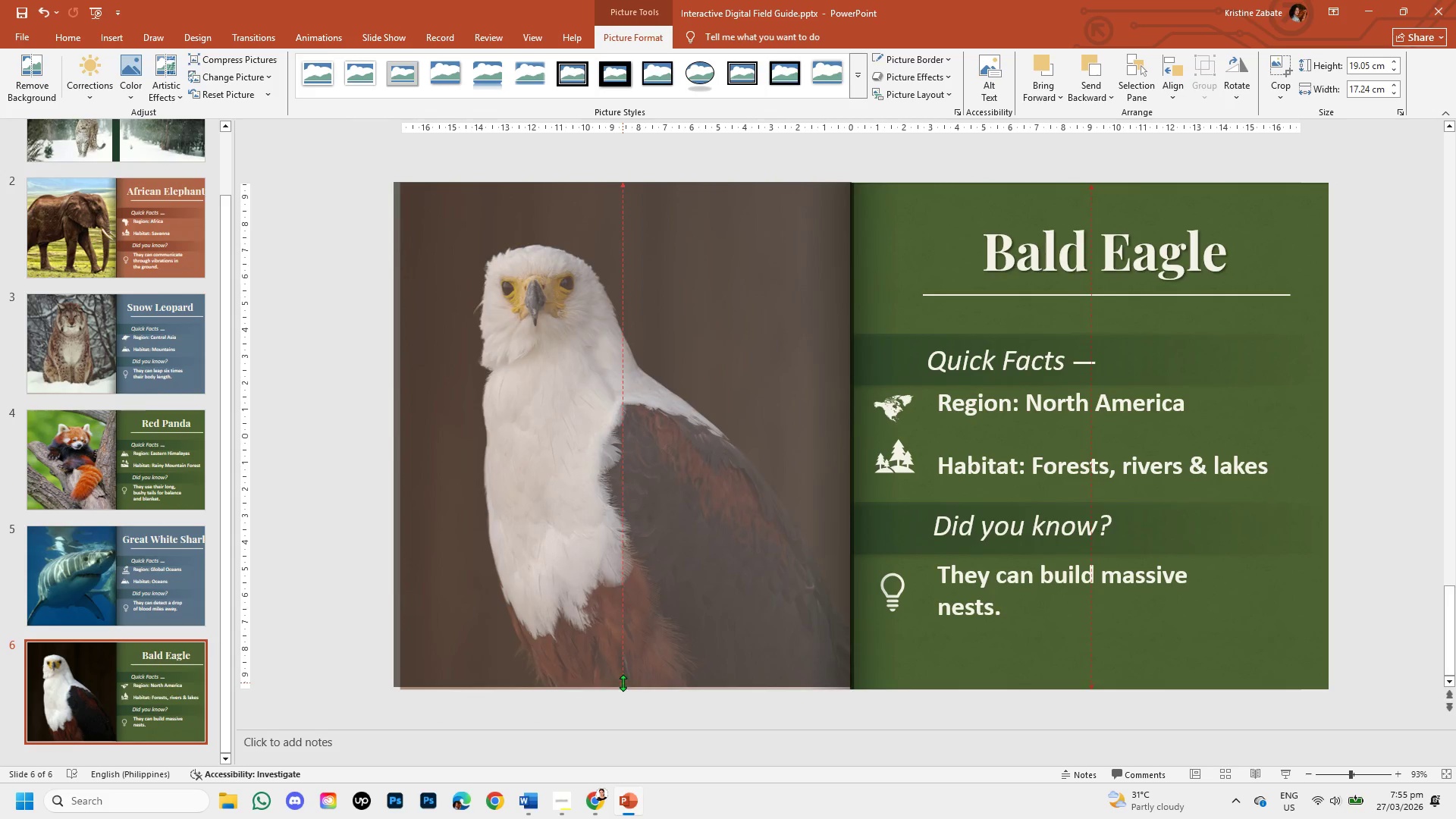 
key(Shift+ShiftLeft)
 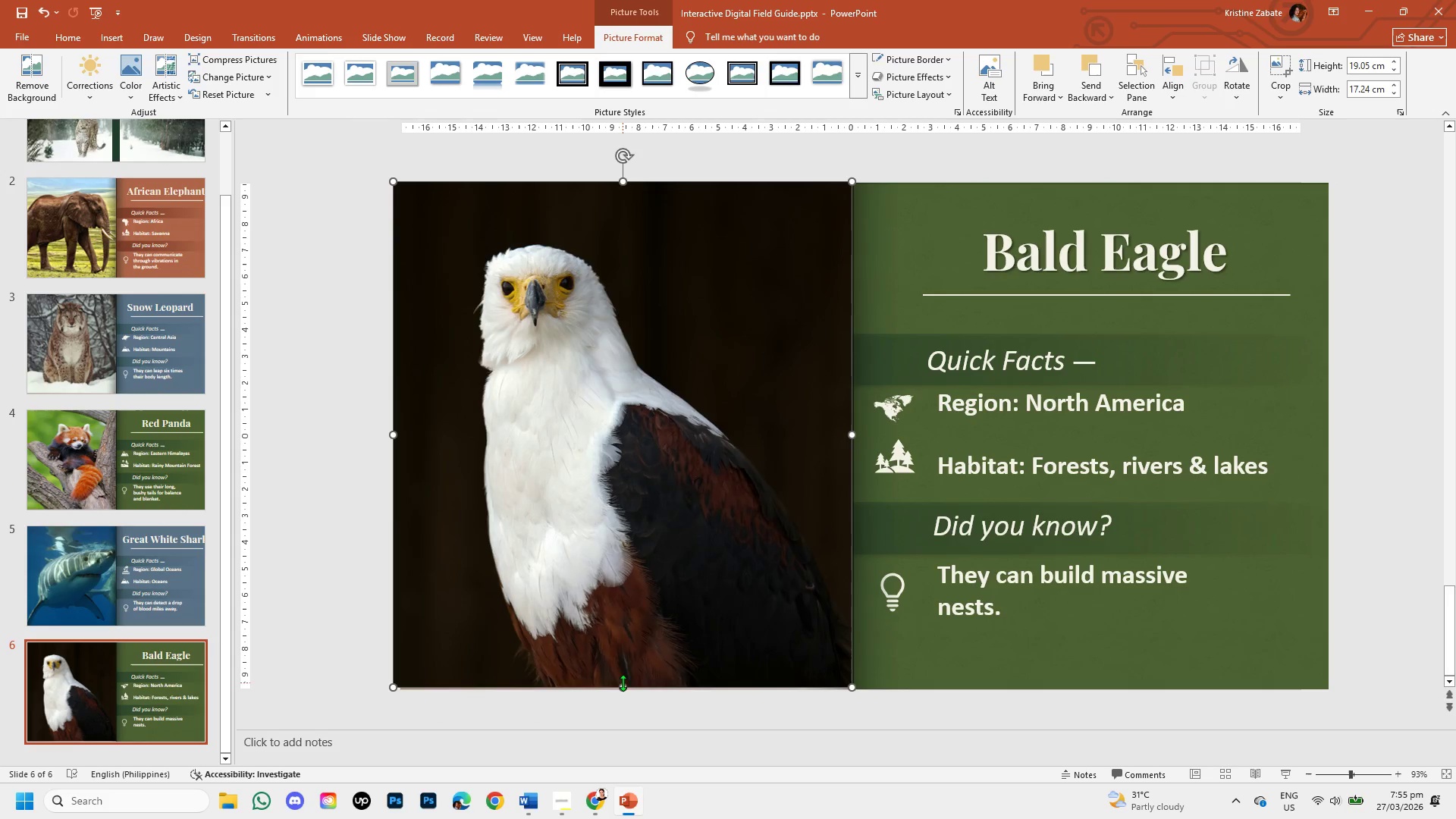 
key(Shift+ShiftLeft)
 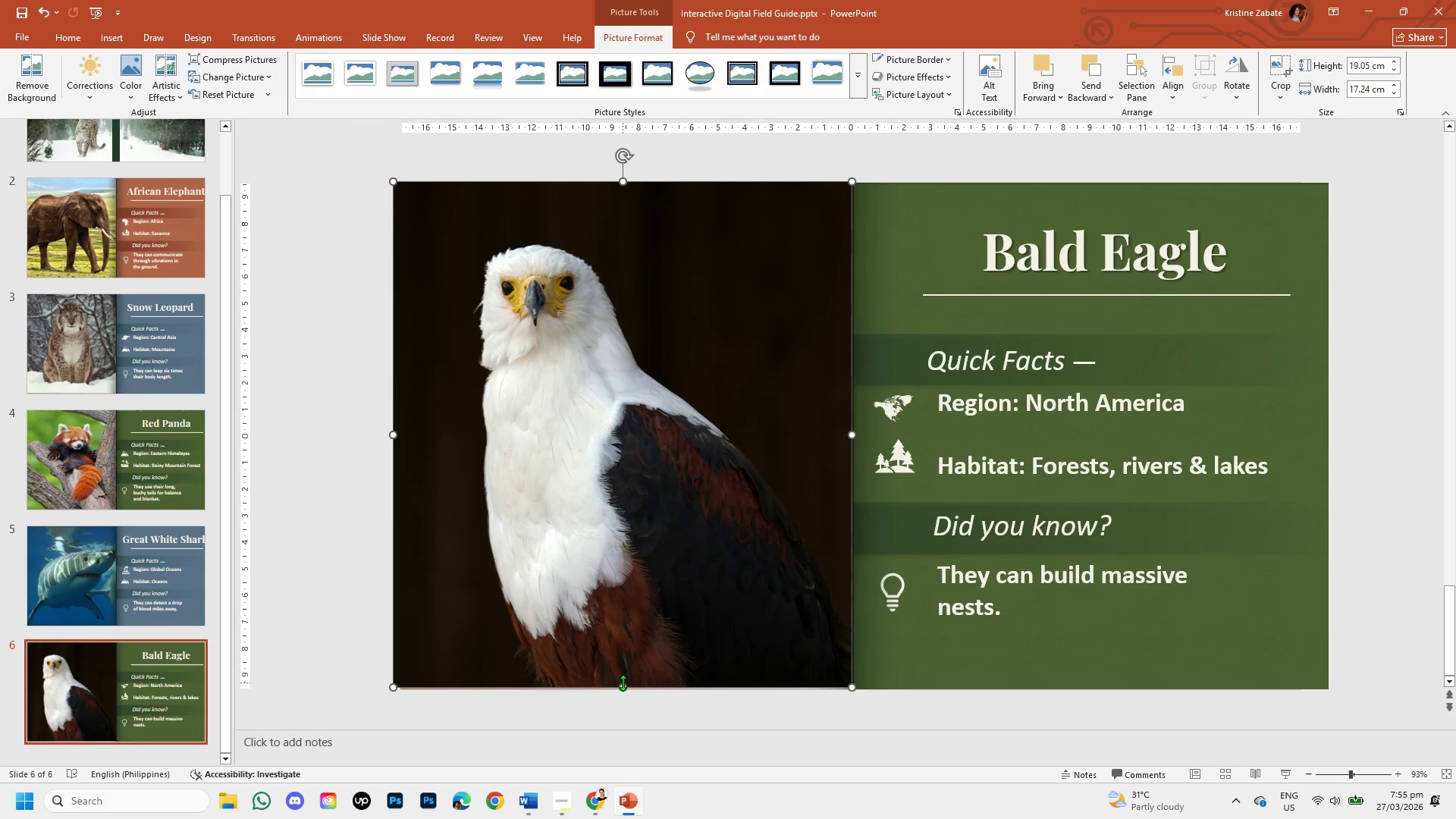 
key(Shift+ShiftLeft)
 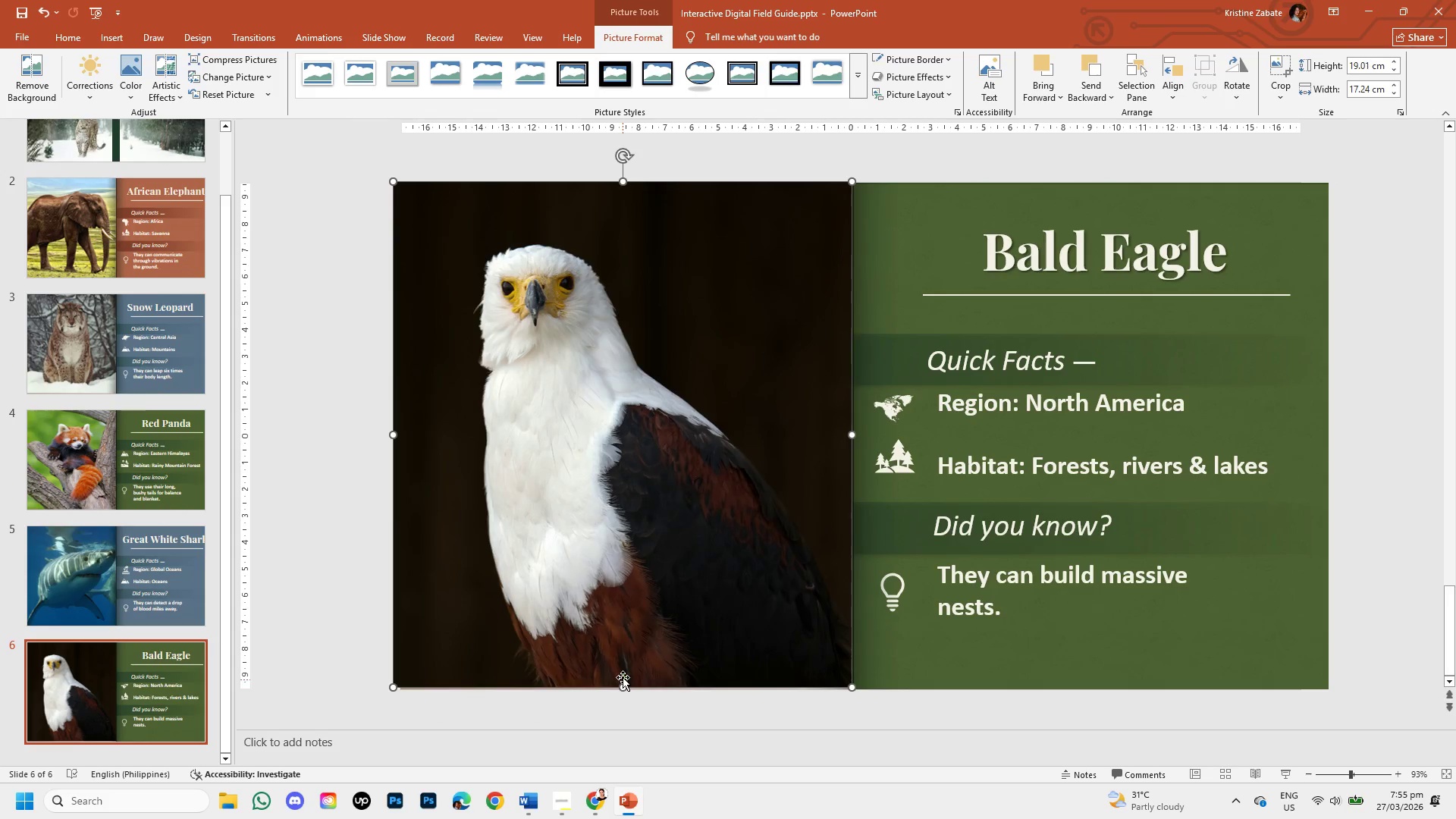 
key(Shift+ShiftLeft)
 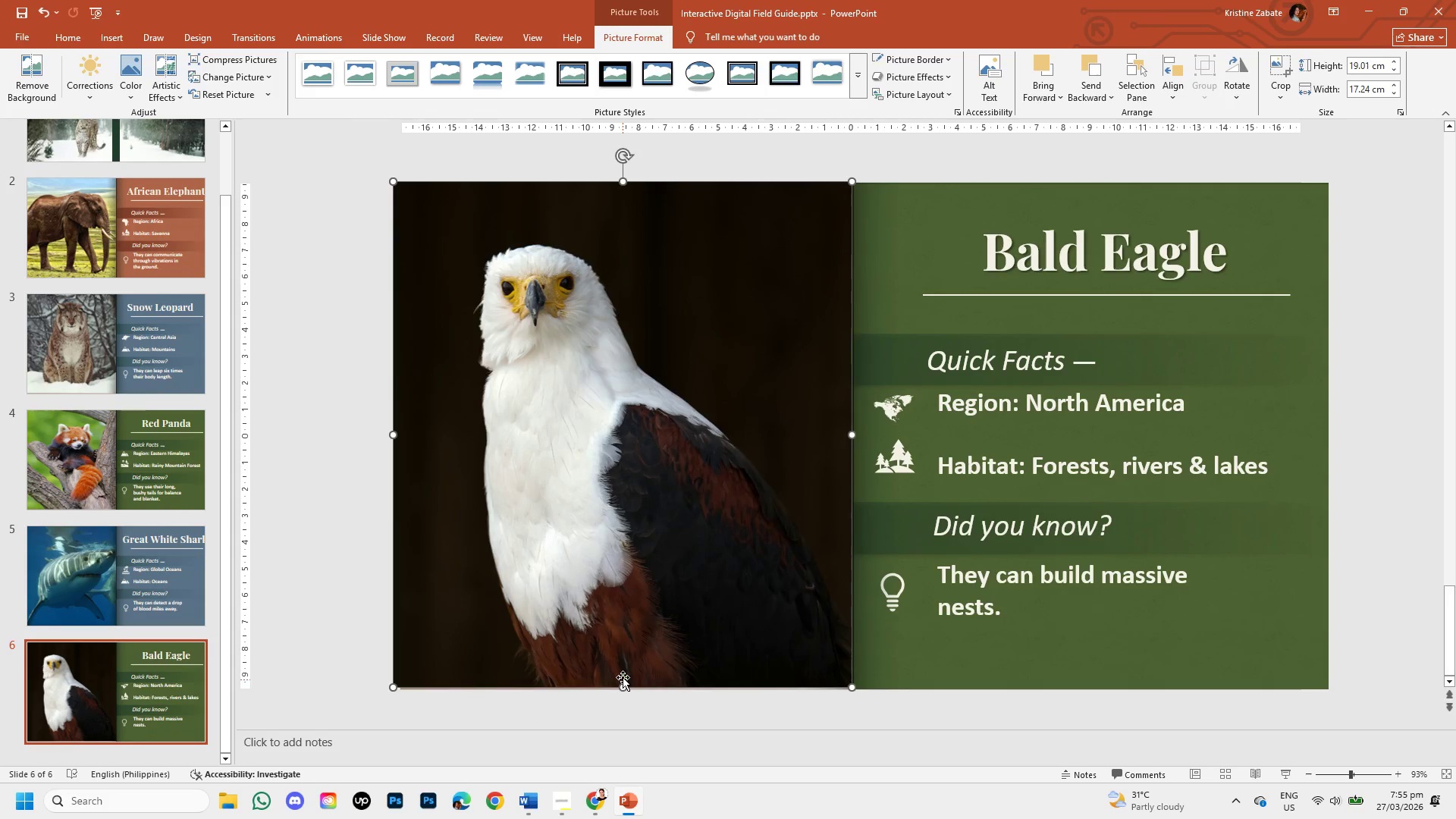 
key(Shift+ShiftLeft)
 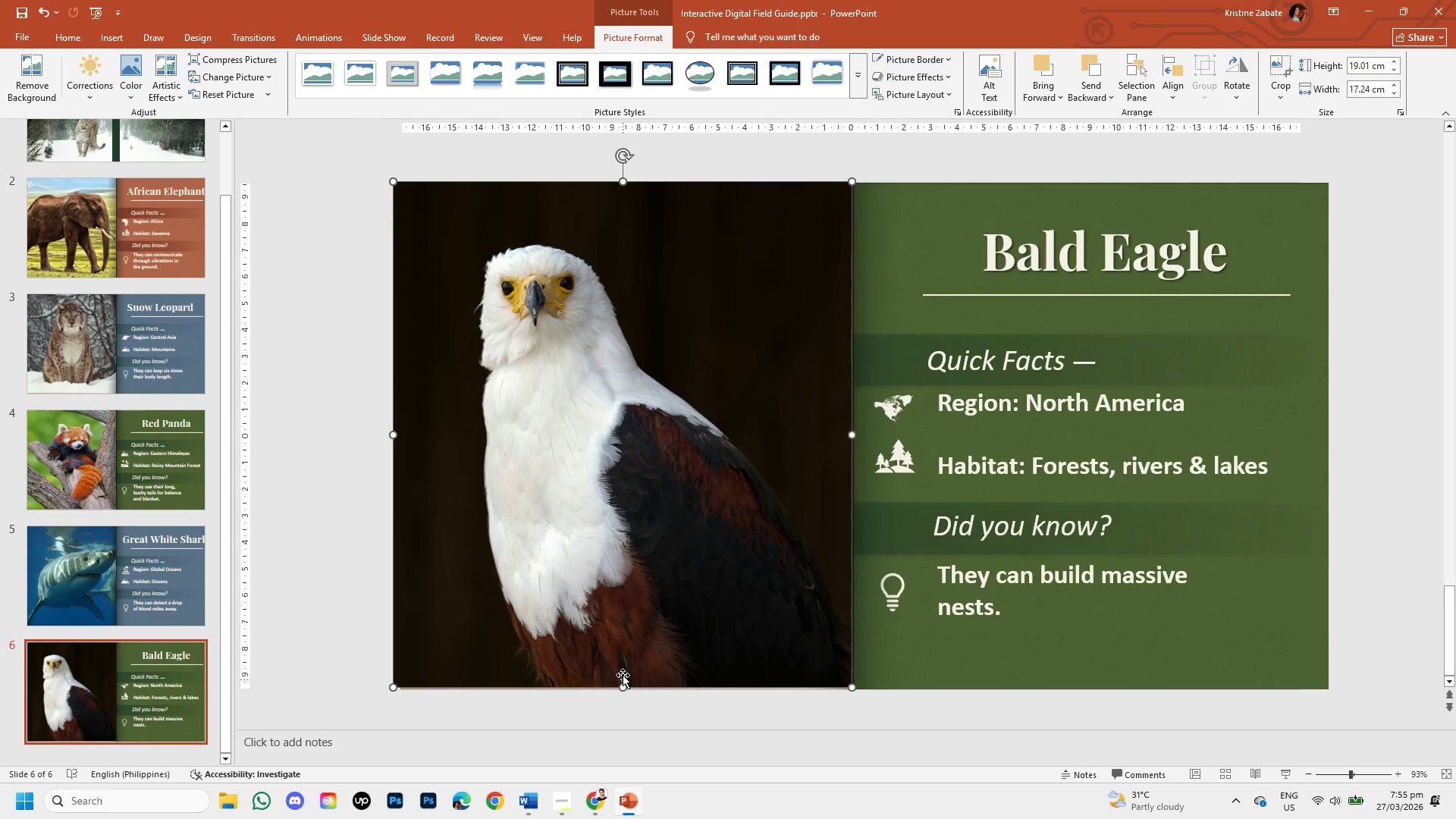 
key(Shift+ShiftLeft)
 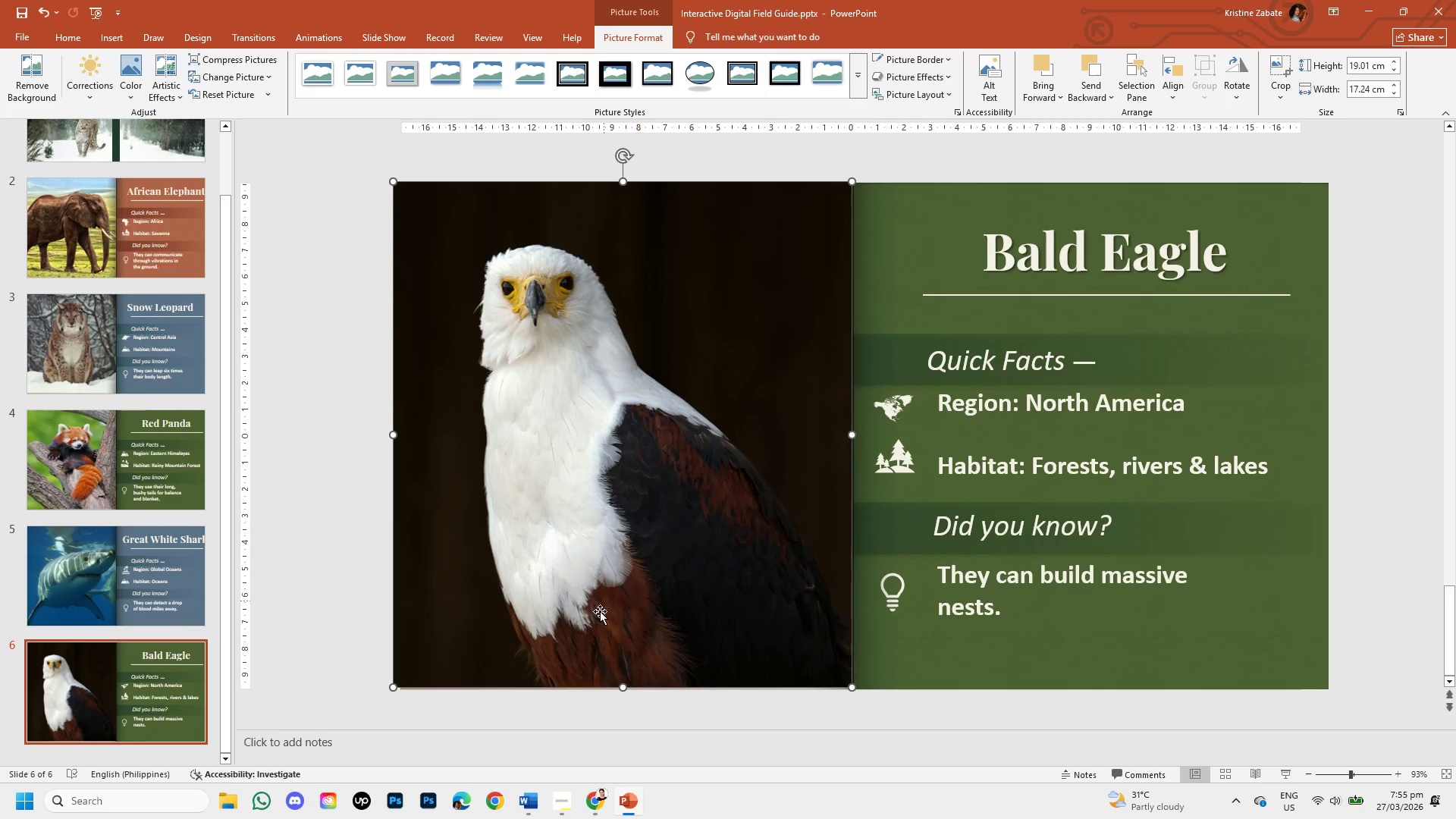 
hold_key(key=ShiftLeft, duration=1.51)
left_click_drag(start_coordinate=[620, 686], to_coordinate=[621, 691])
 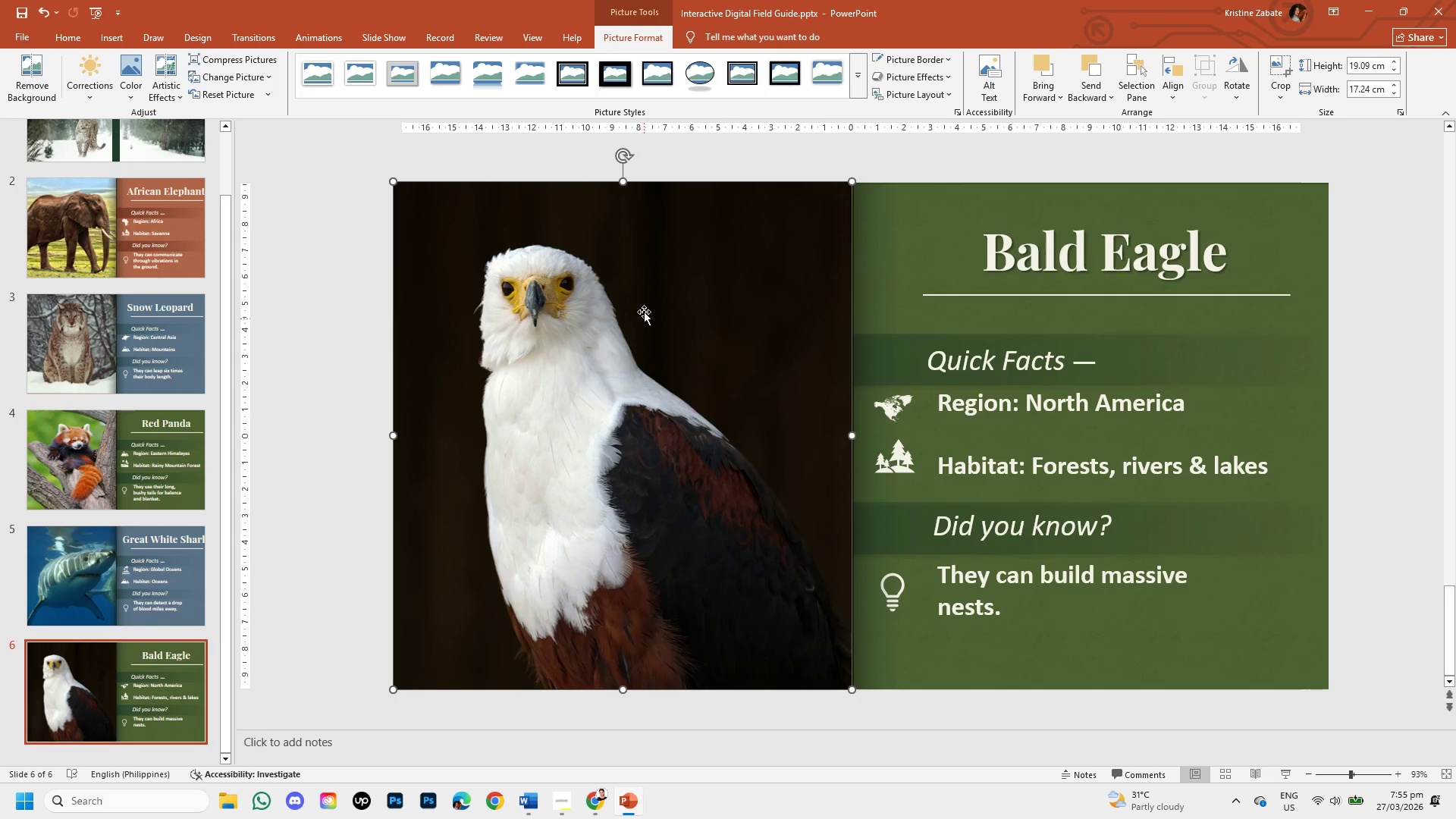 
hold_key(key=ShiftLeft, duration=1.47)
 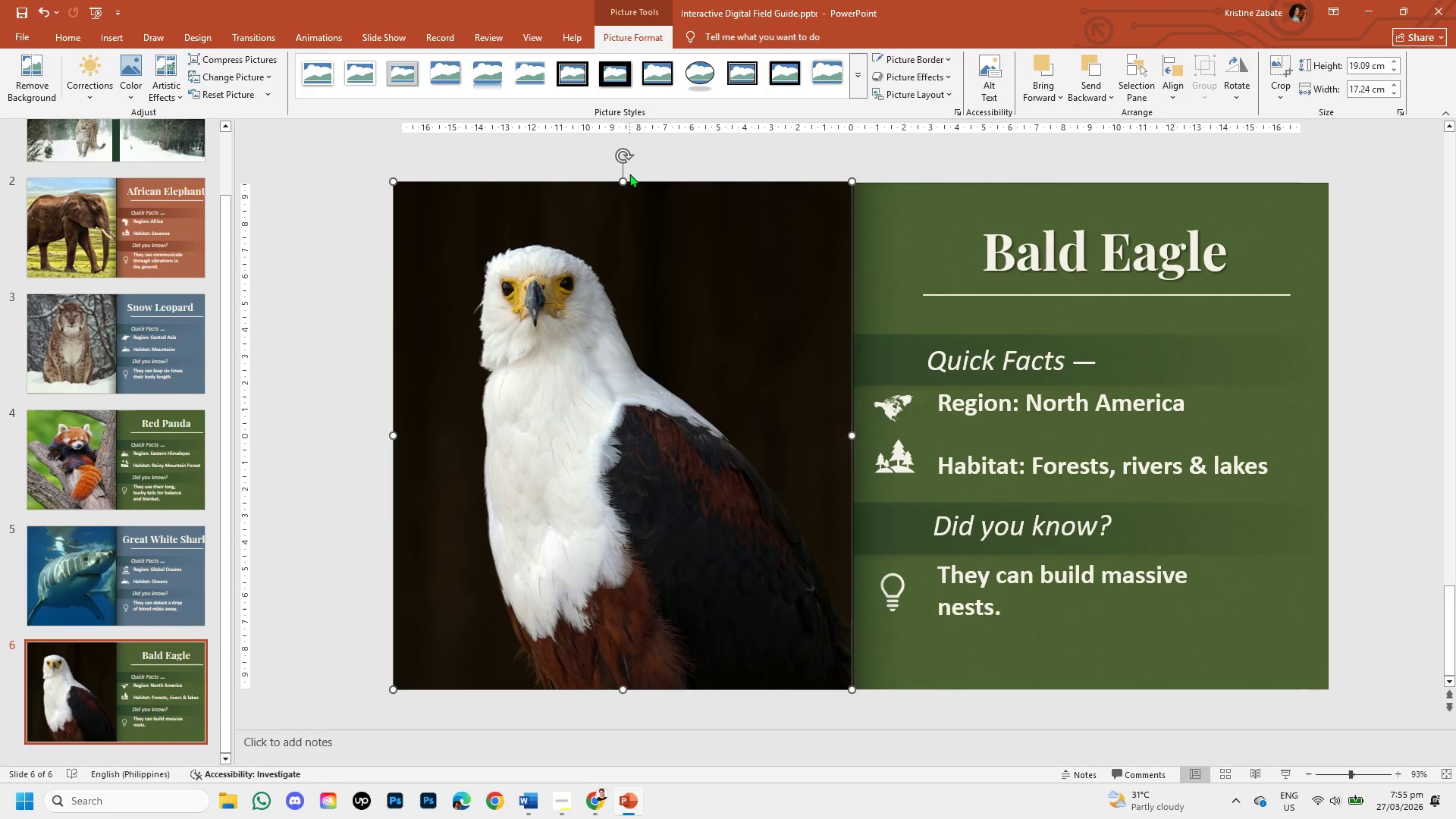 
hold_key(key=ShiftLeft, duration=1.5)
left_click_drag(start_coordinate=[621, 184], to_coordinate=[626, 186])
 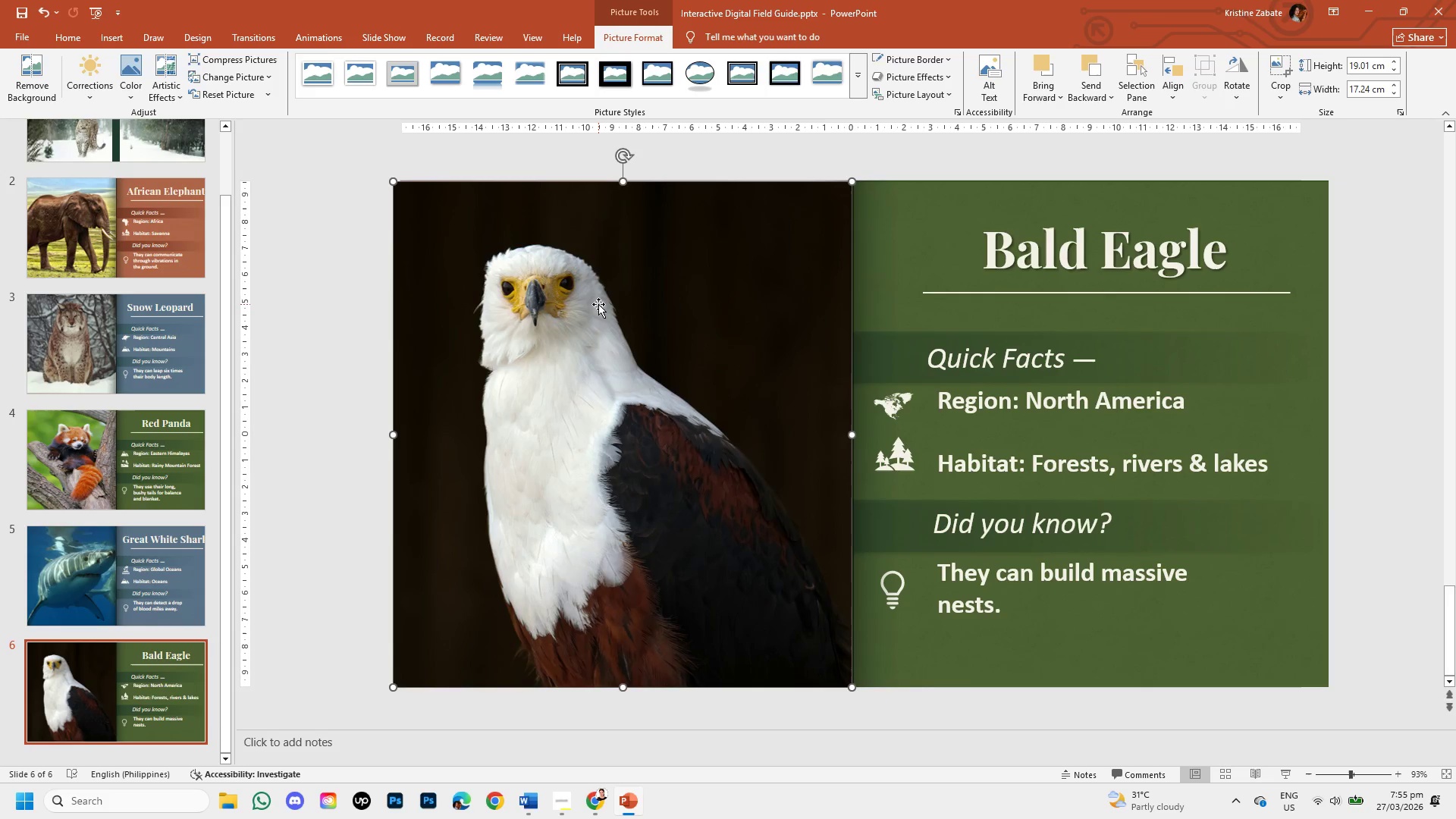 
hold_key(key=ShiftLeft, duration=1.33)
 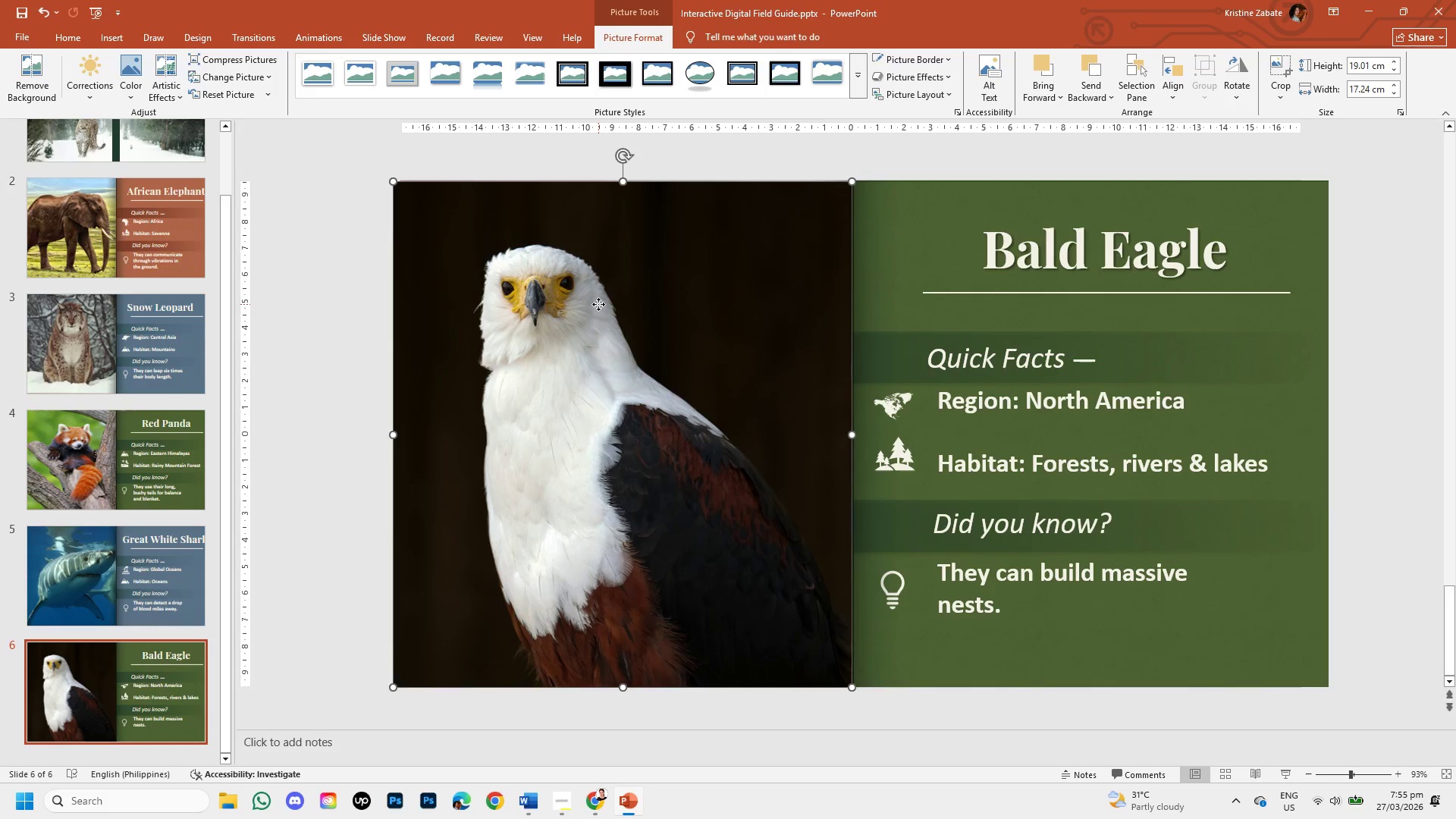 
double_click([598, 304])
 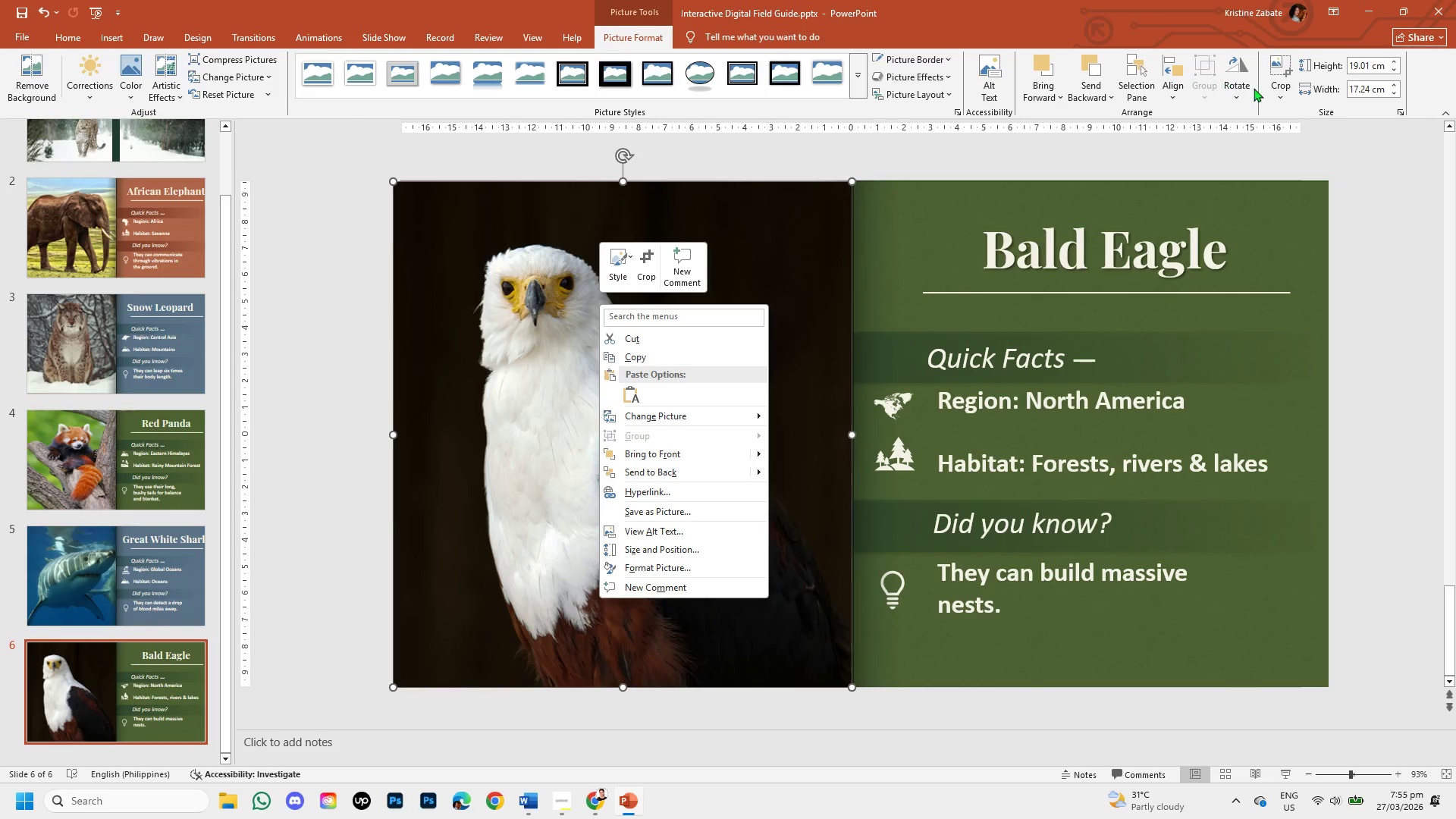 
left_click([1279, 93])
 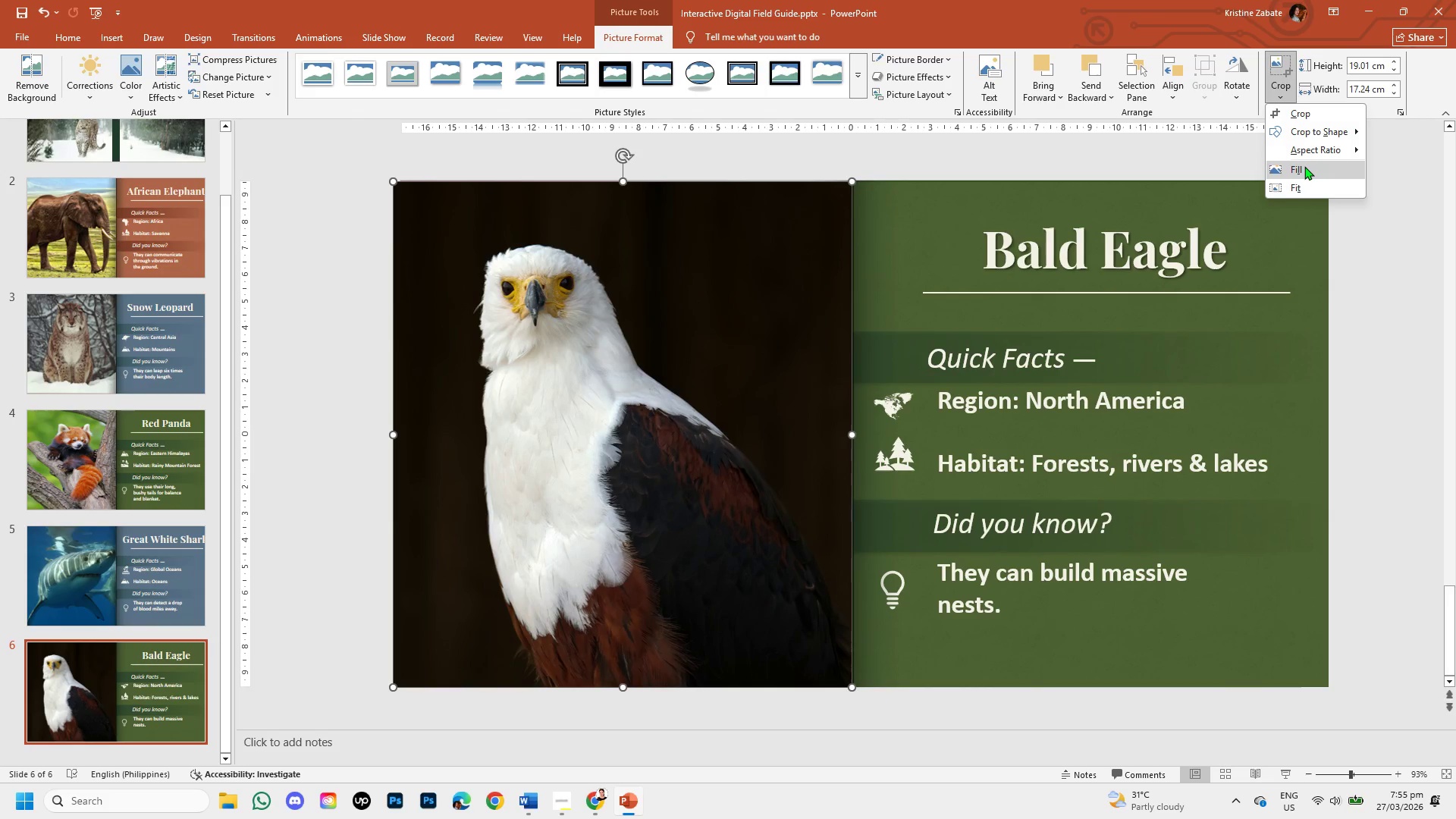 
left_click([1304, 166])
 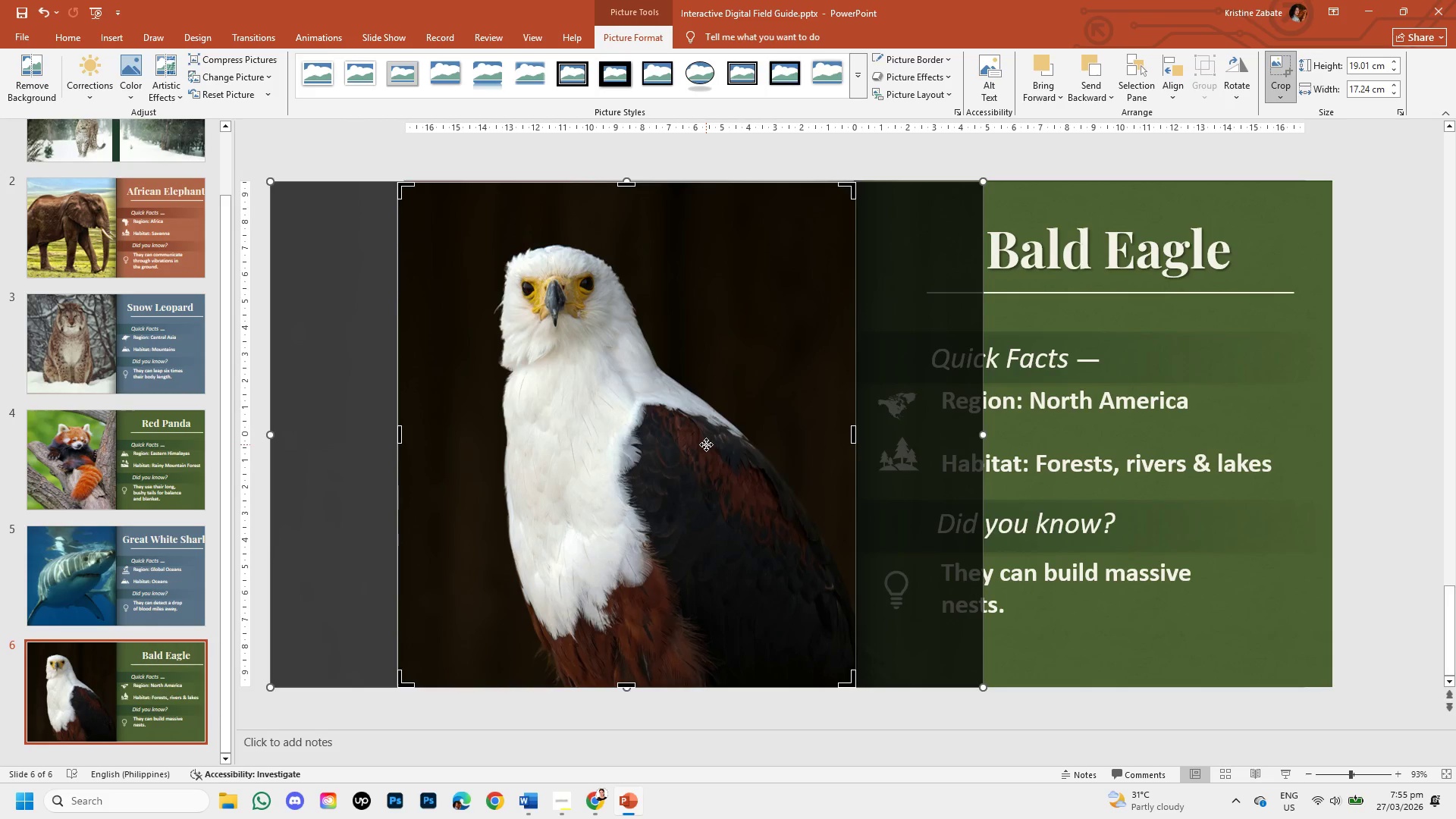 
left_click([1358, 424])
 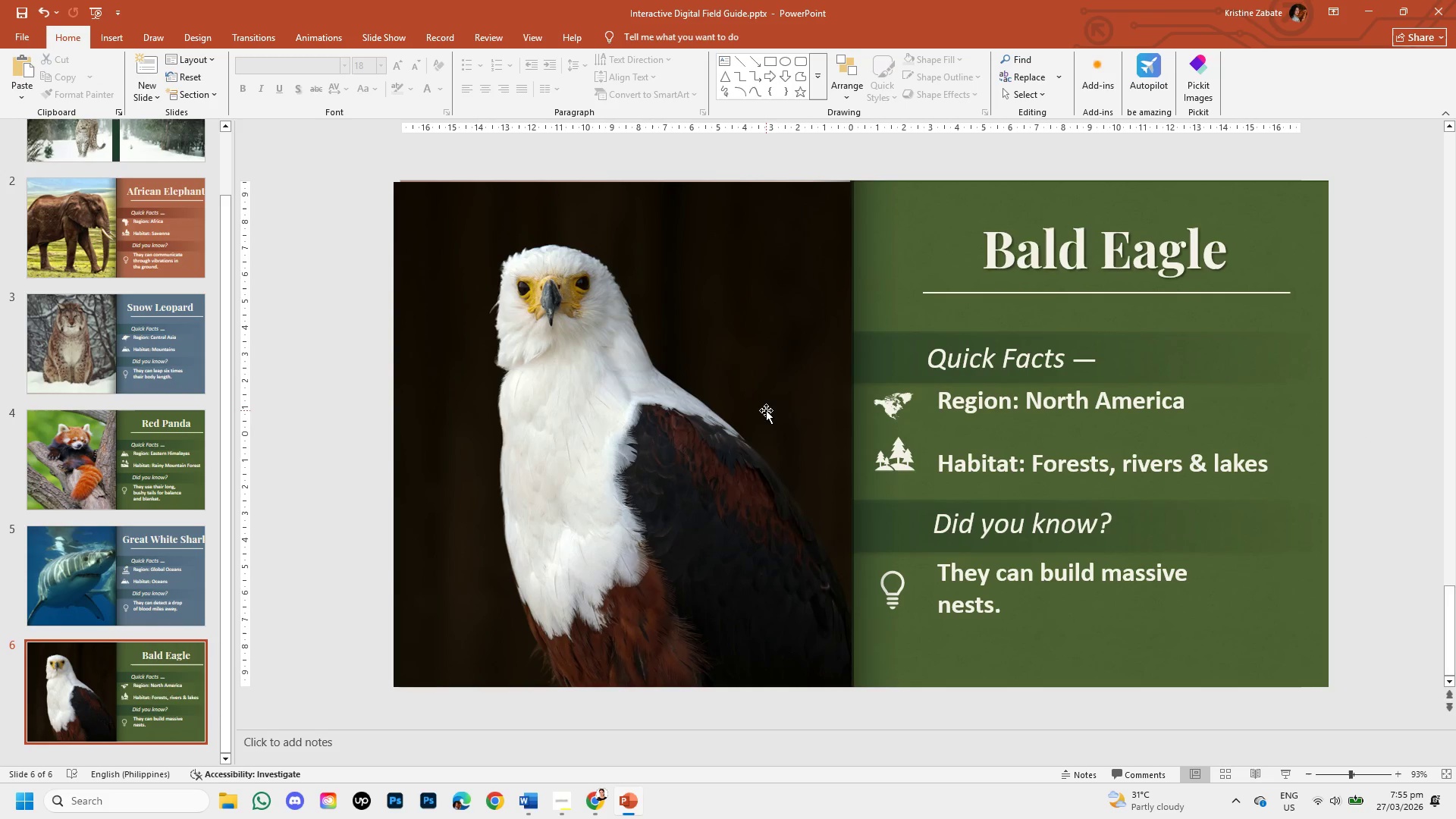 
double_click([754, 405])
 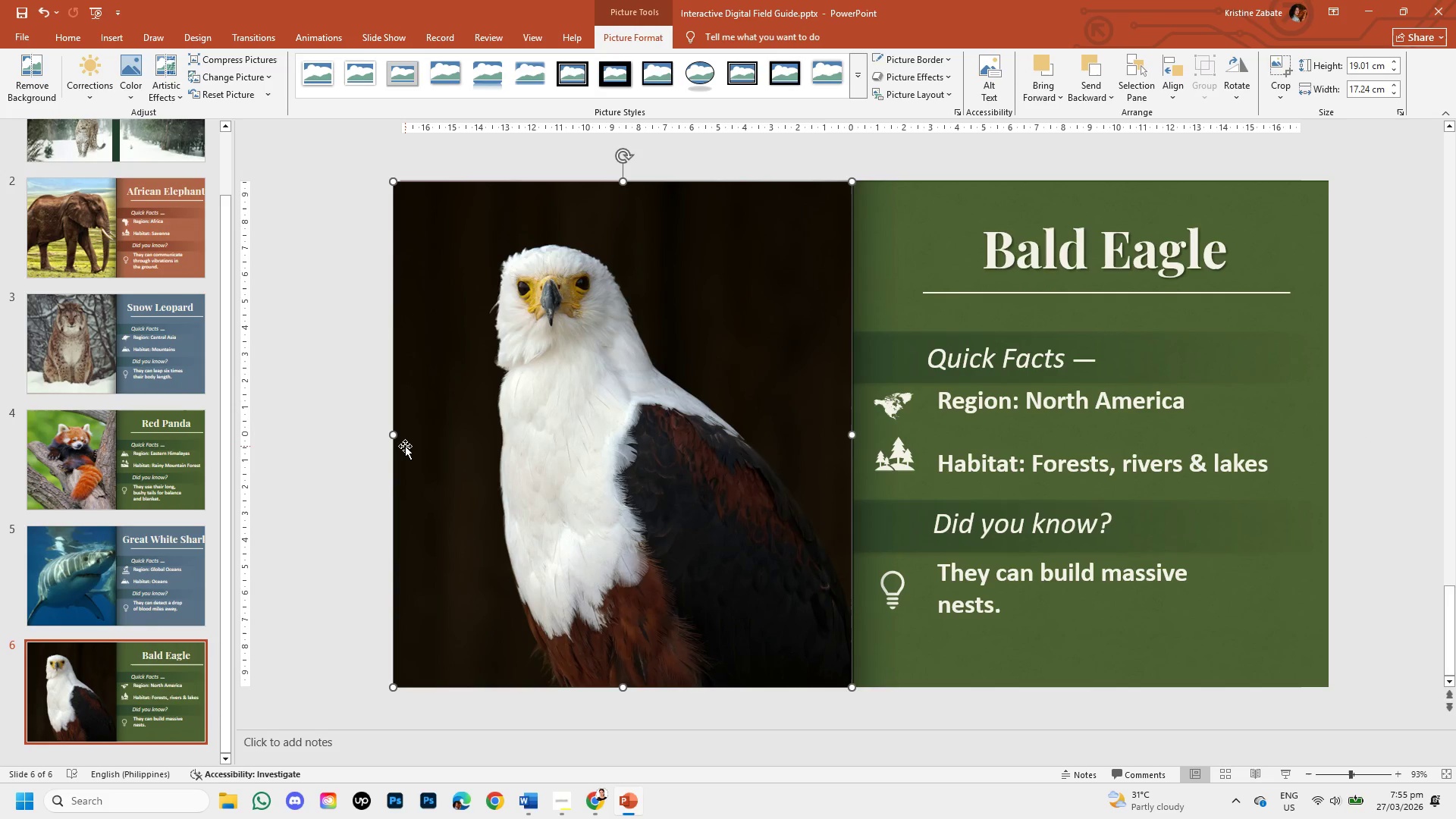 
hold_key(key=ShiftLeft, duration=1.5)
 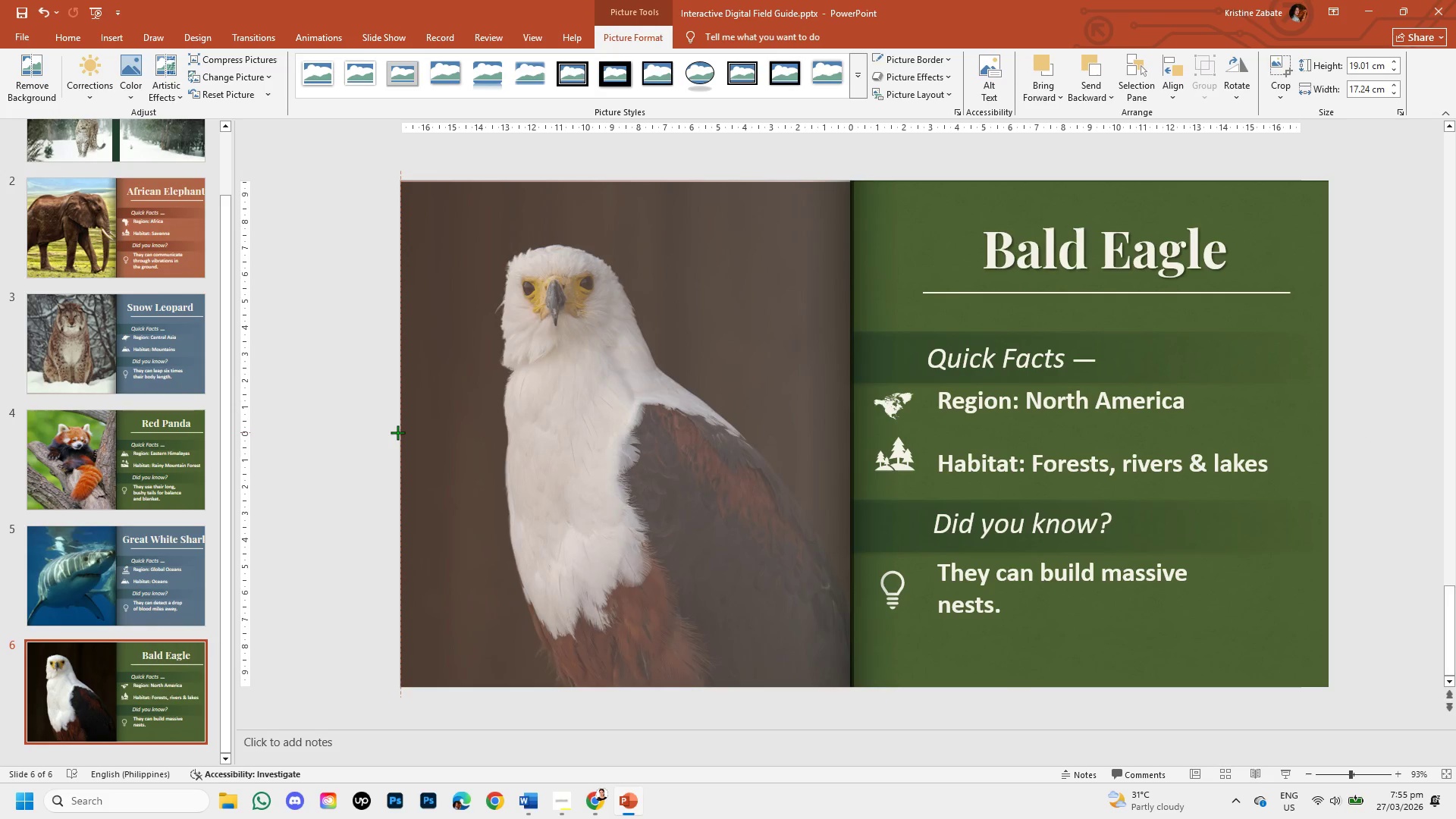 
hold_key(key=ShiftLeft, duration=1.51)
left_click_drag(start_coordinate=[392, 432], to_coordinate=[396, 425])
 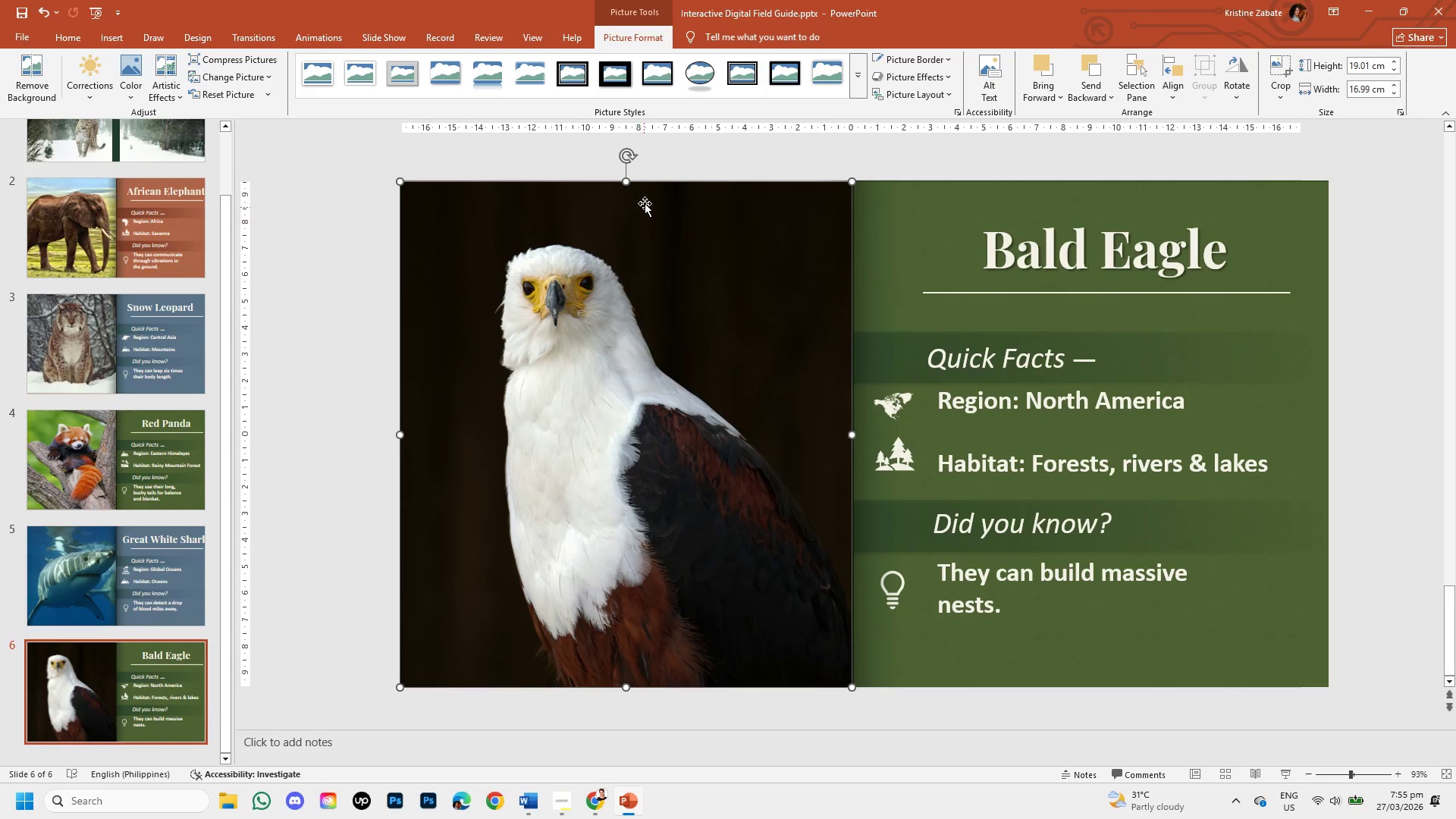 
hold_key(key=ShiftLeft, duration=1.52)
 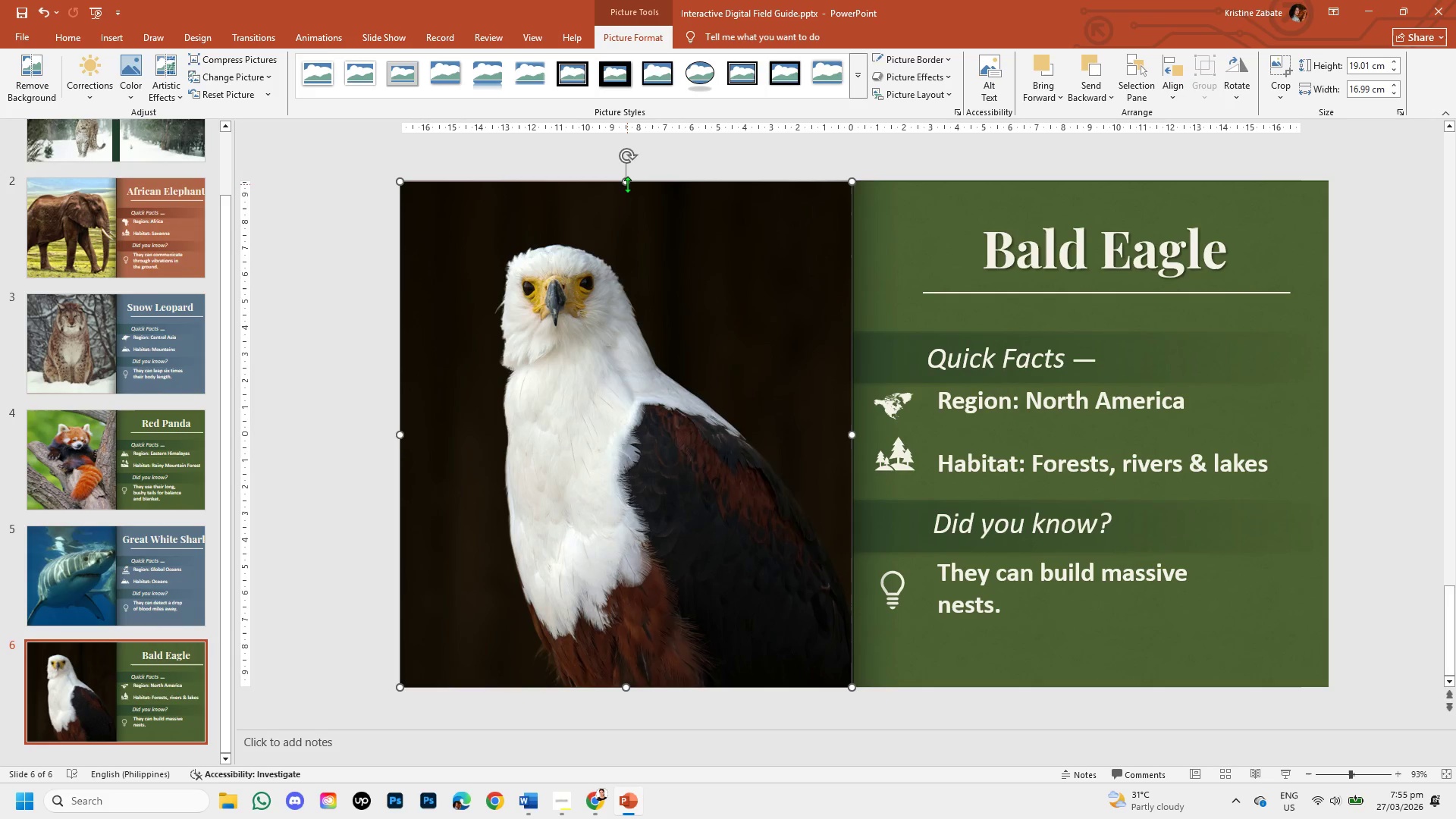 
hold_key(key=ShiftLeft, duration=1.52)
left_click_drag(start_coordinate=[627, 184], to_coordinate=[626, 180])
 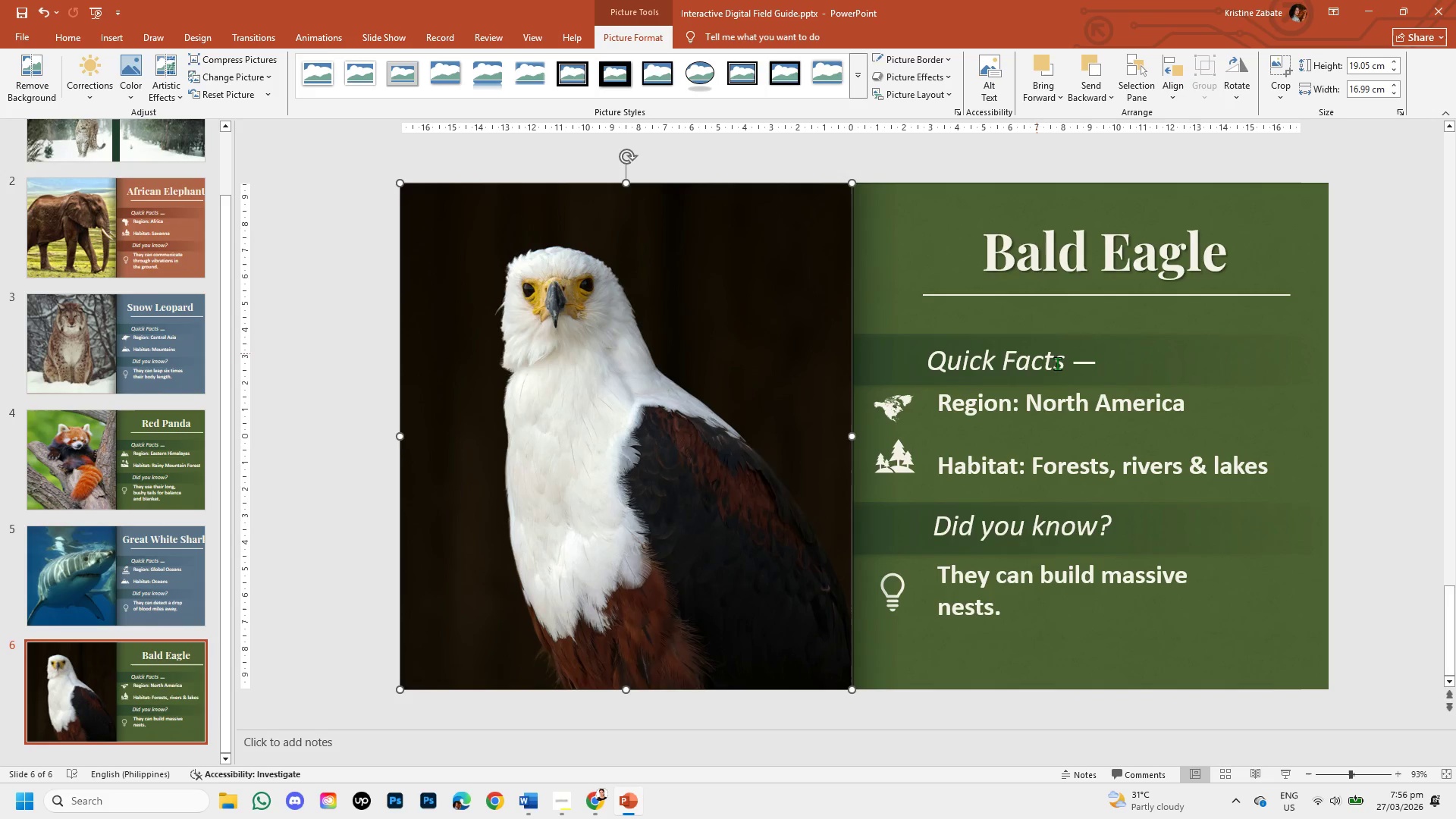 
hold_key(key=ShiftLeft, duration=1.34)
 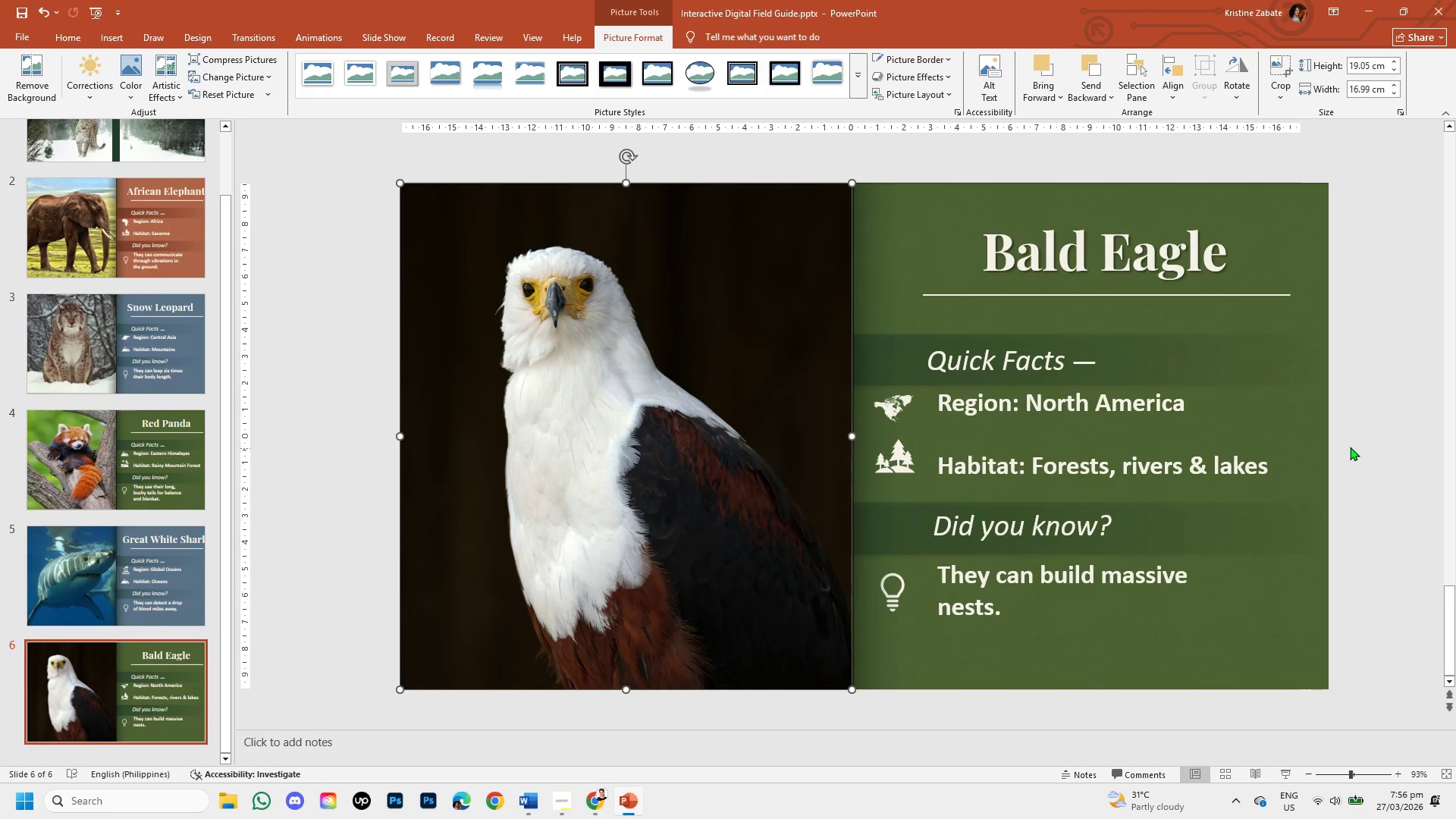 
left_click([1357, 444])
 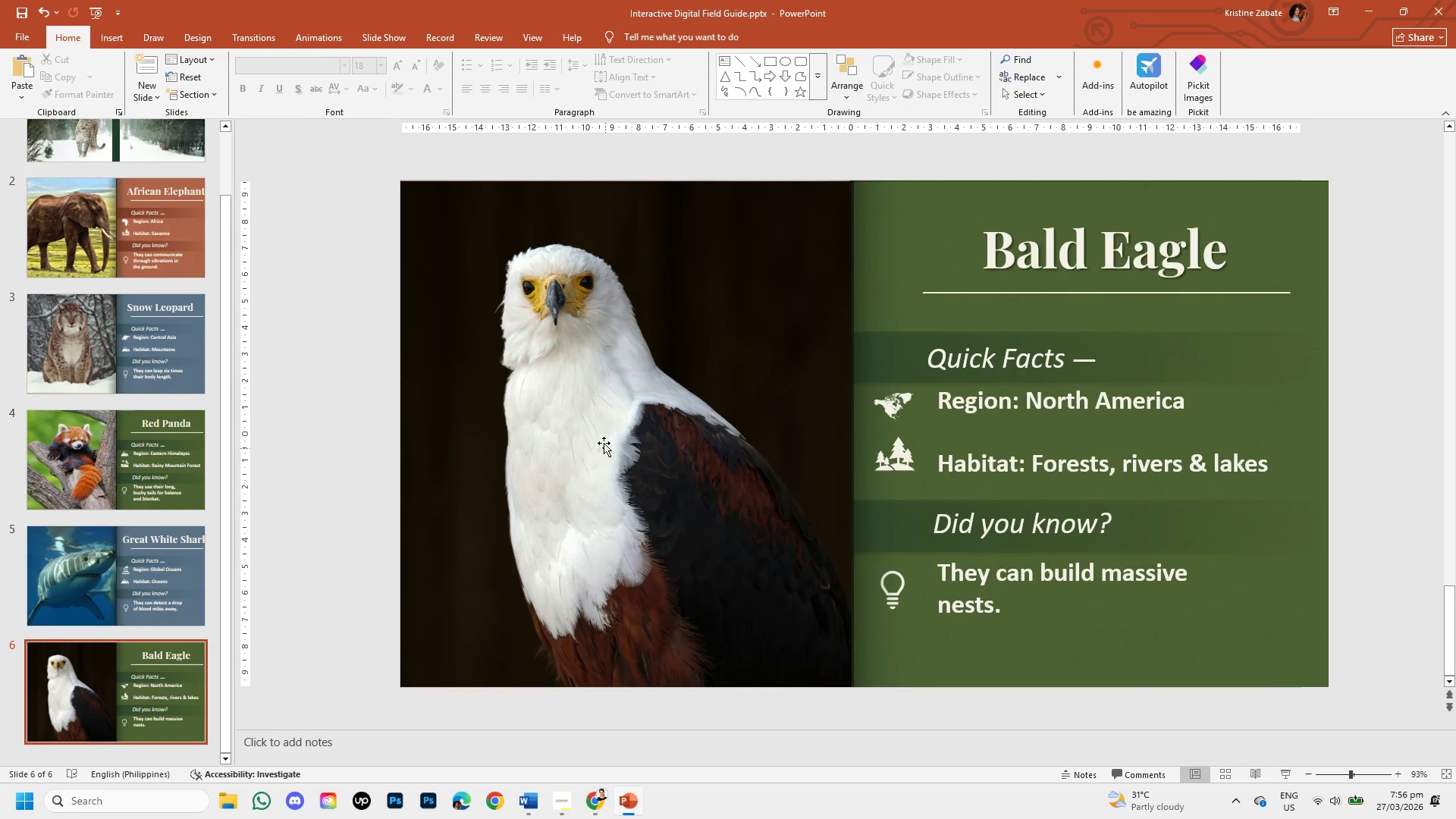 
right_click([604, 438])
 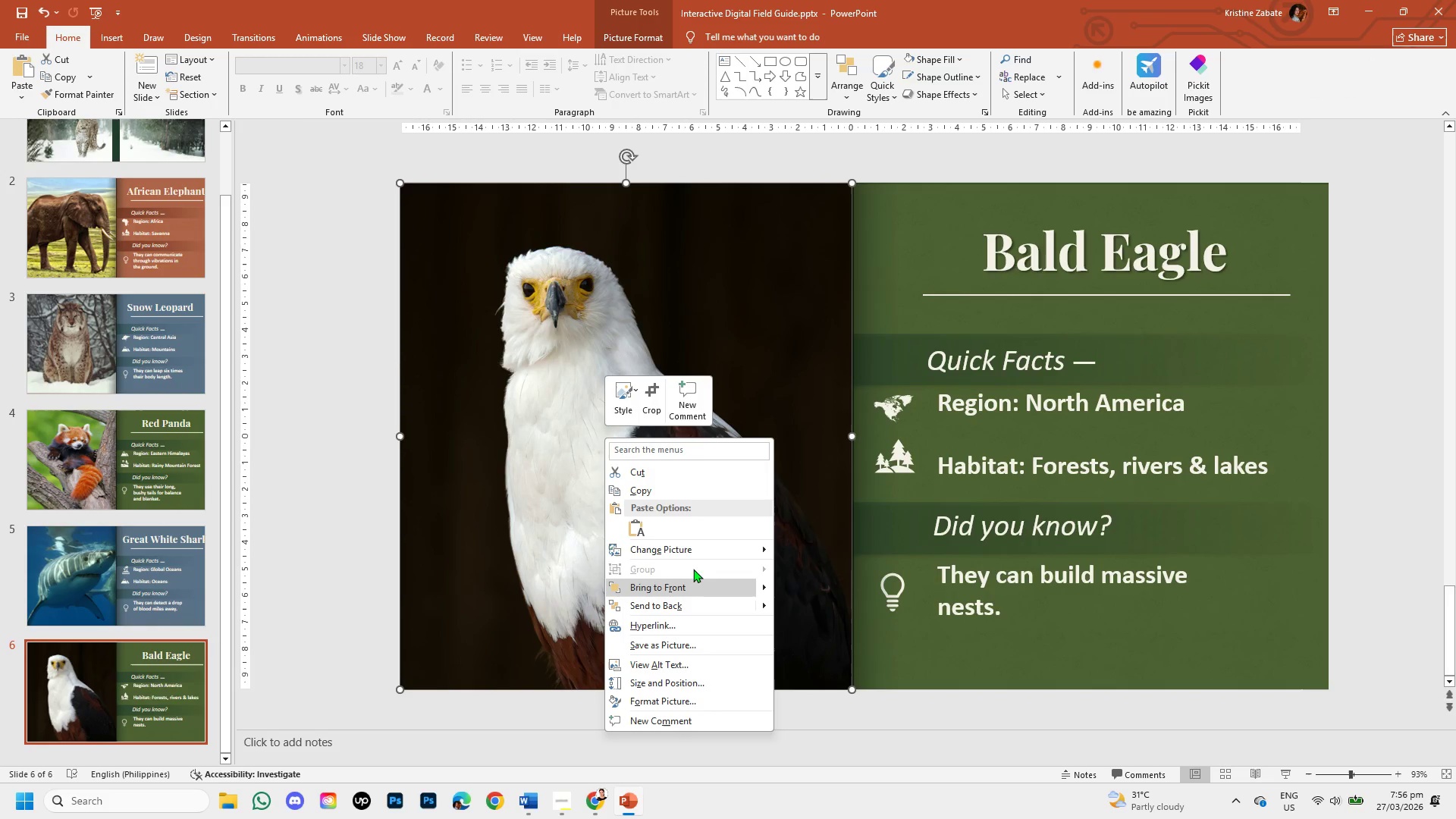 
left_click([687, 605])
 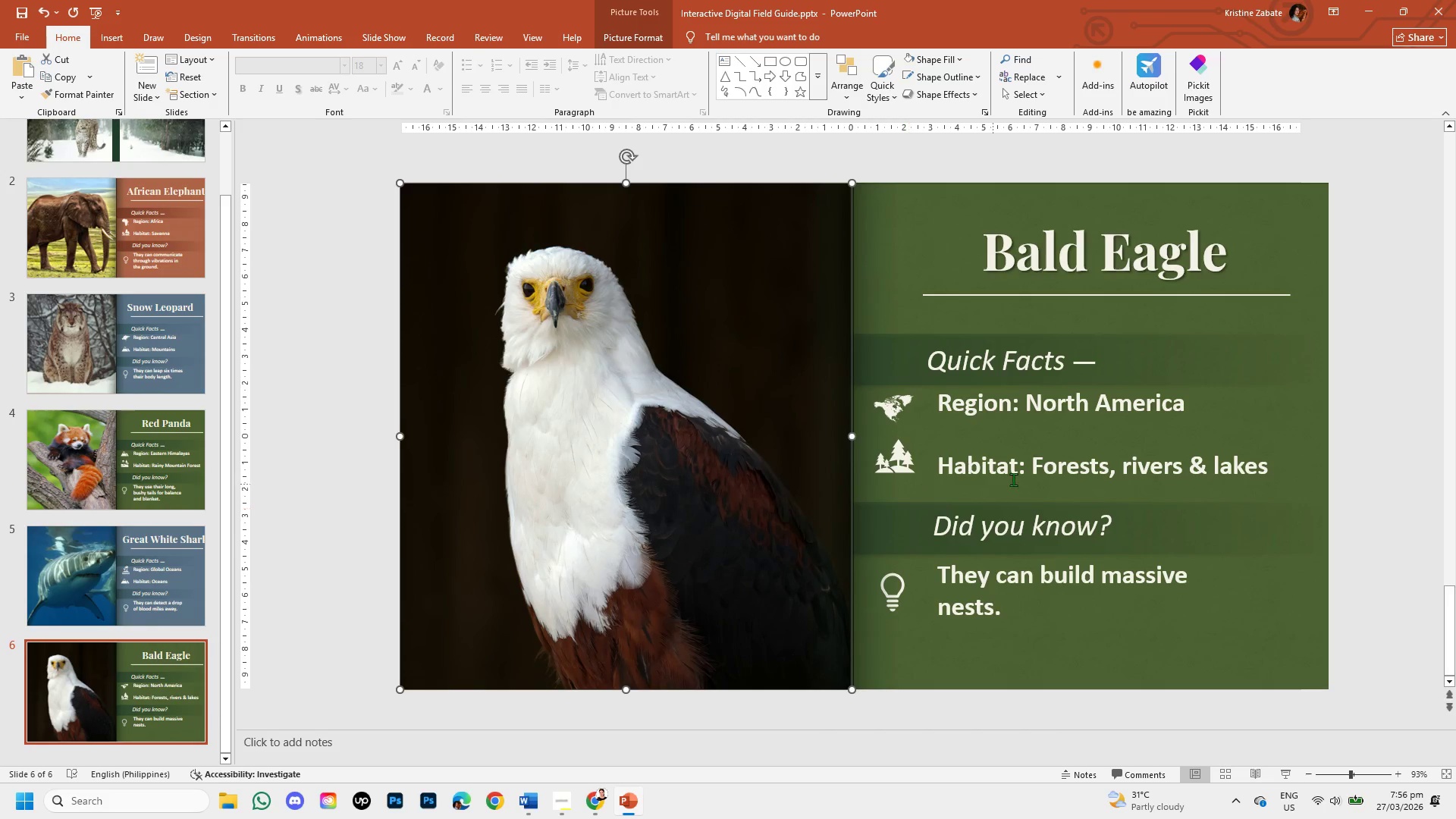 
left_click([1403, 434])
 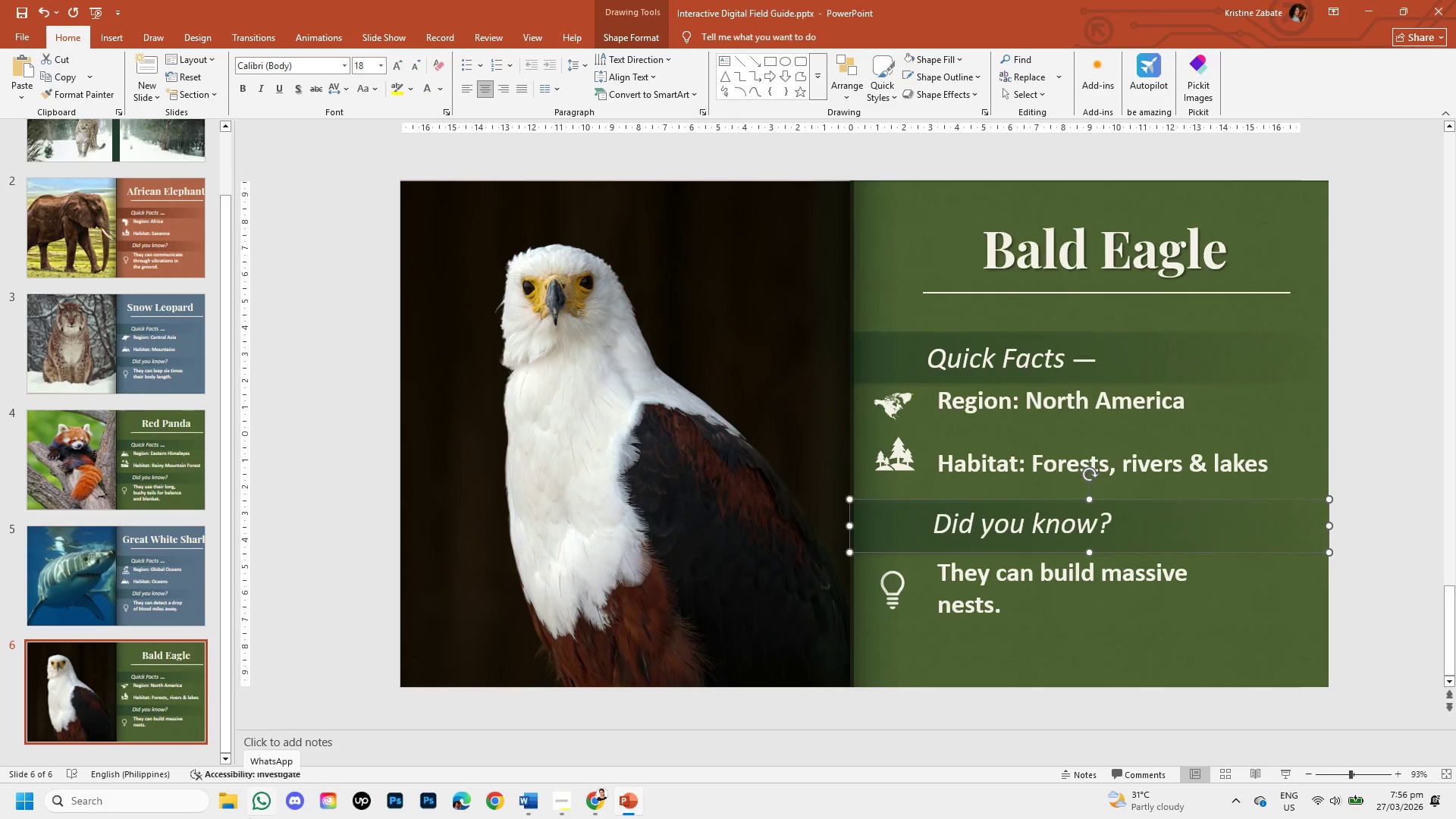 
wait(26.31)
 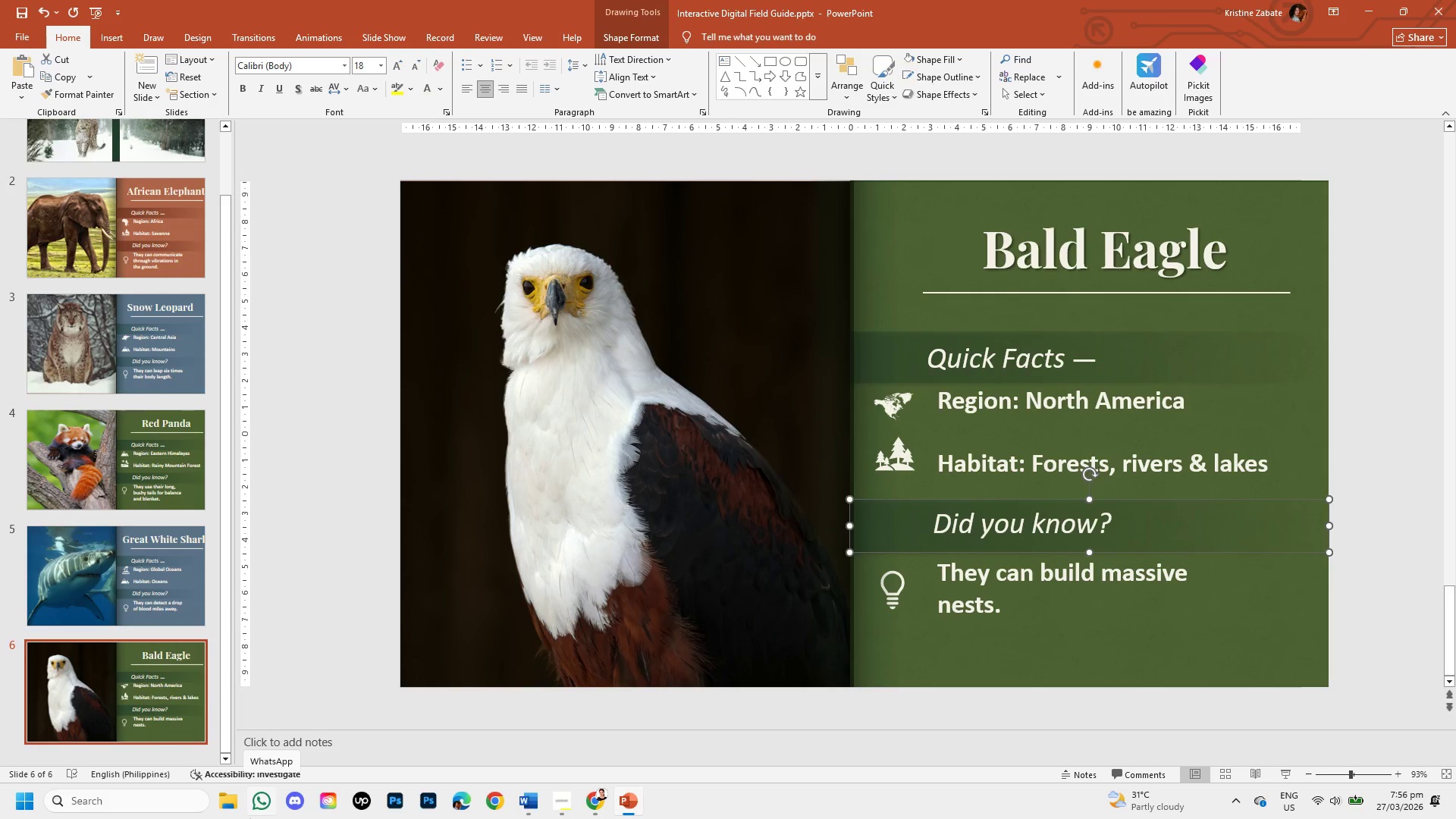 
left_click([1414, 374])
 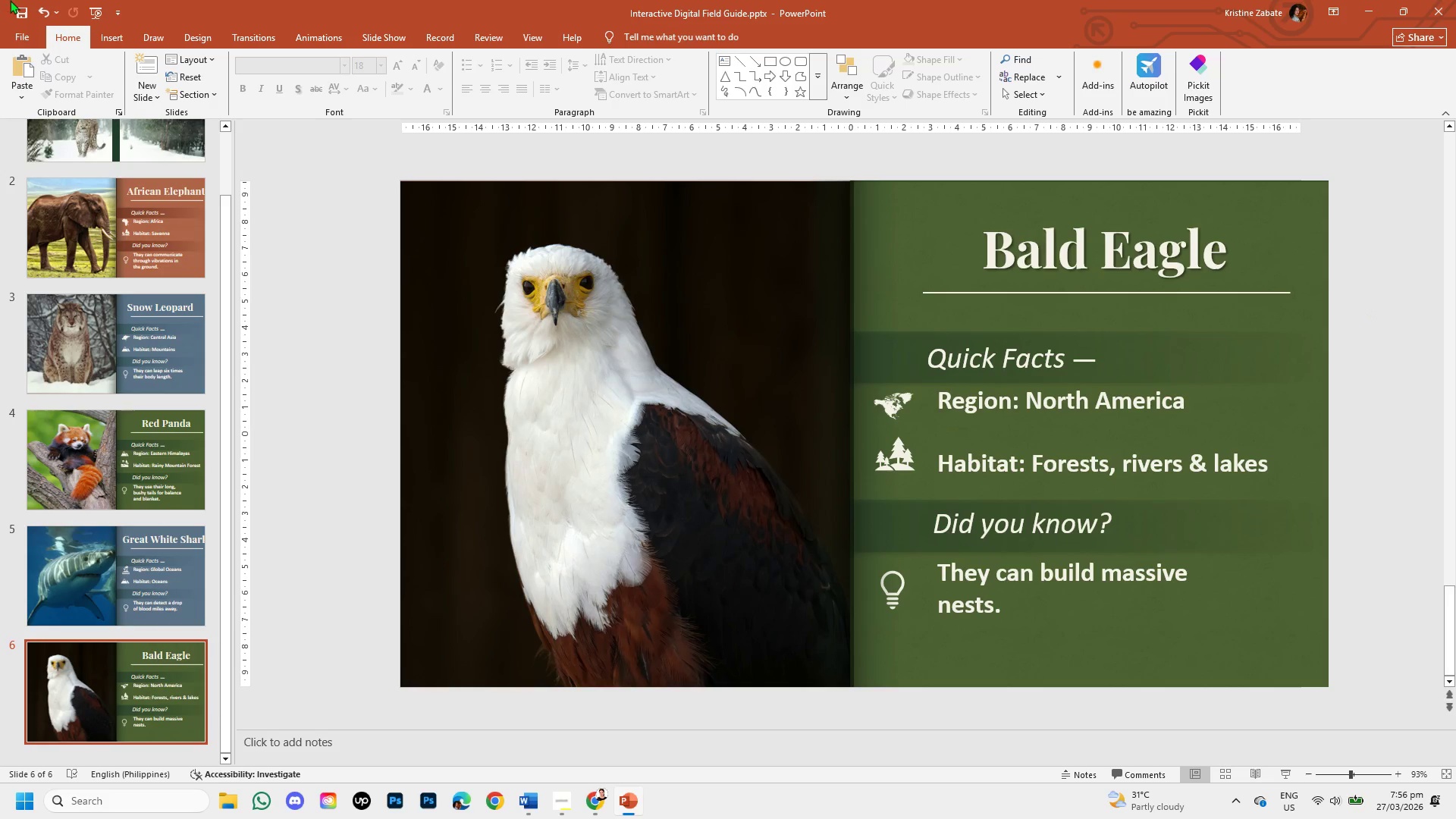 
wait(6.27)
 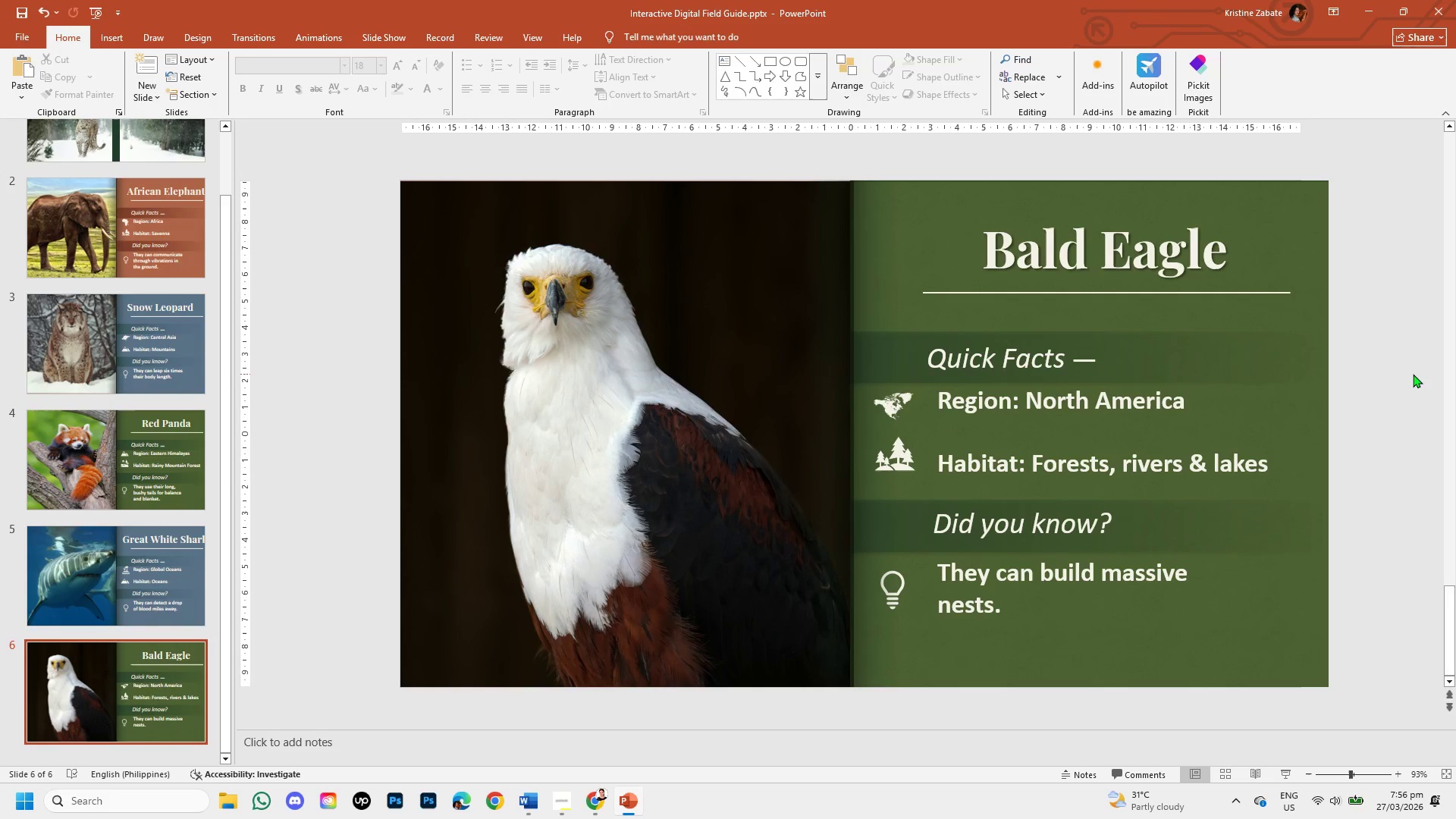 
left_click([599, 795])
 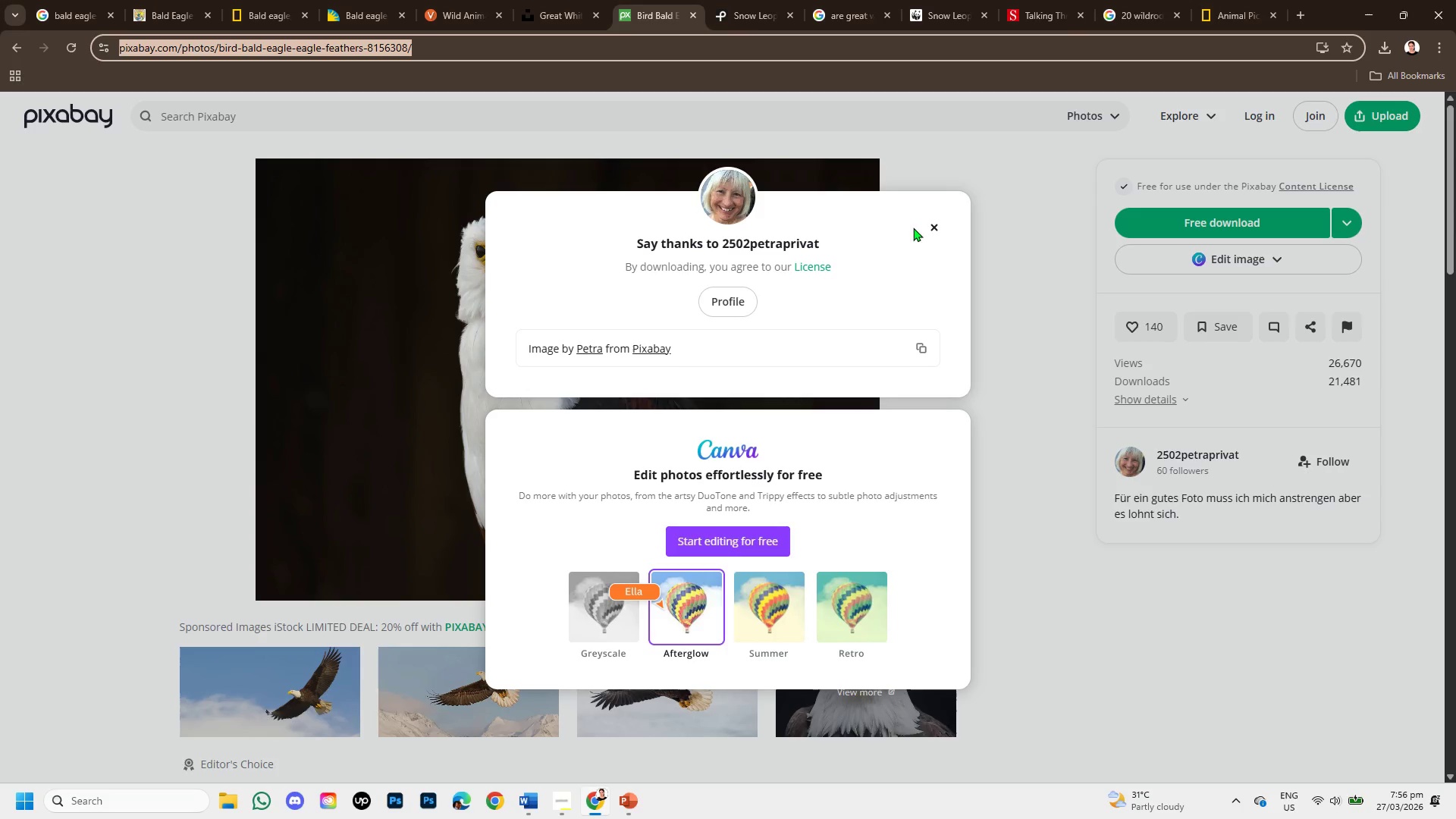 
left_click([933, 226])
 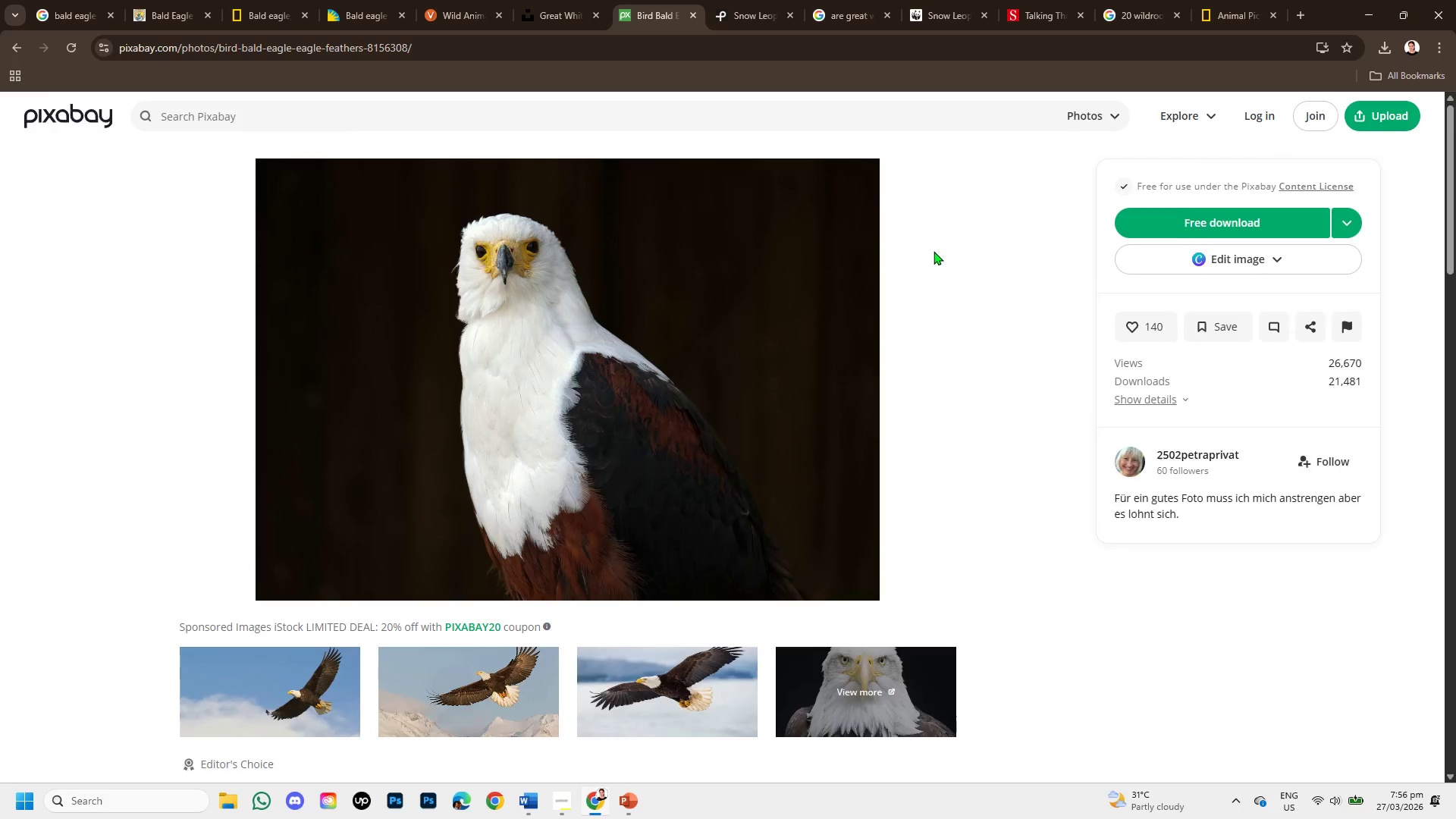 
scroll: coordinate [682, 447], scroll_direction: down, amount: 6.0
 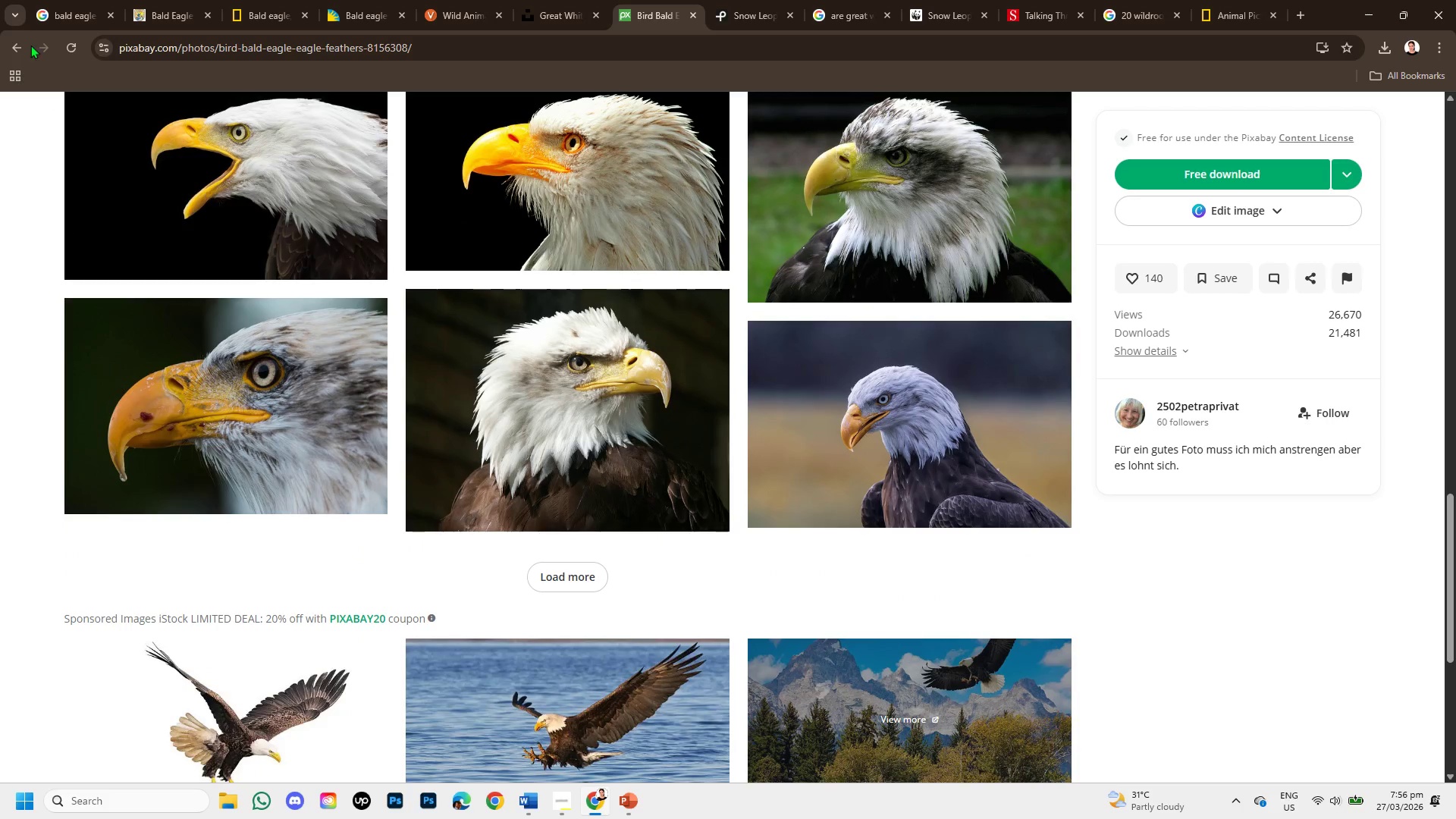 
left_click([5, 43])
 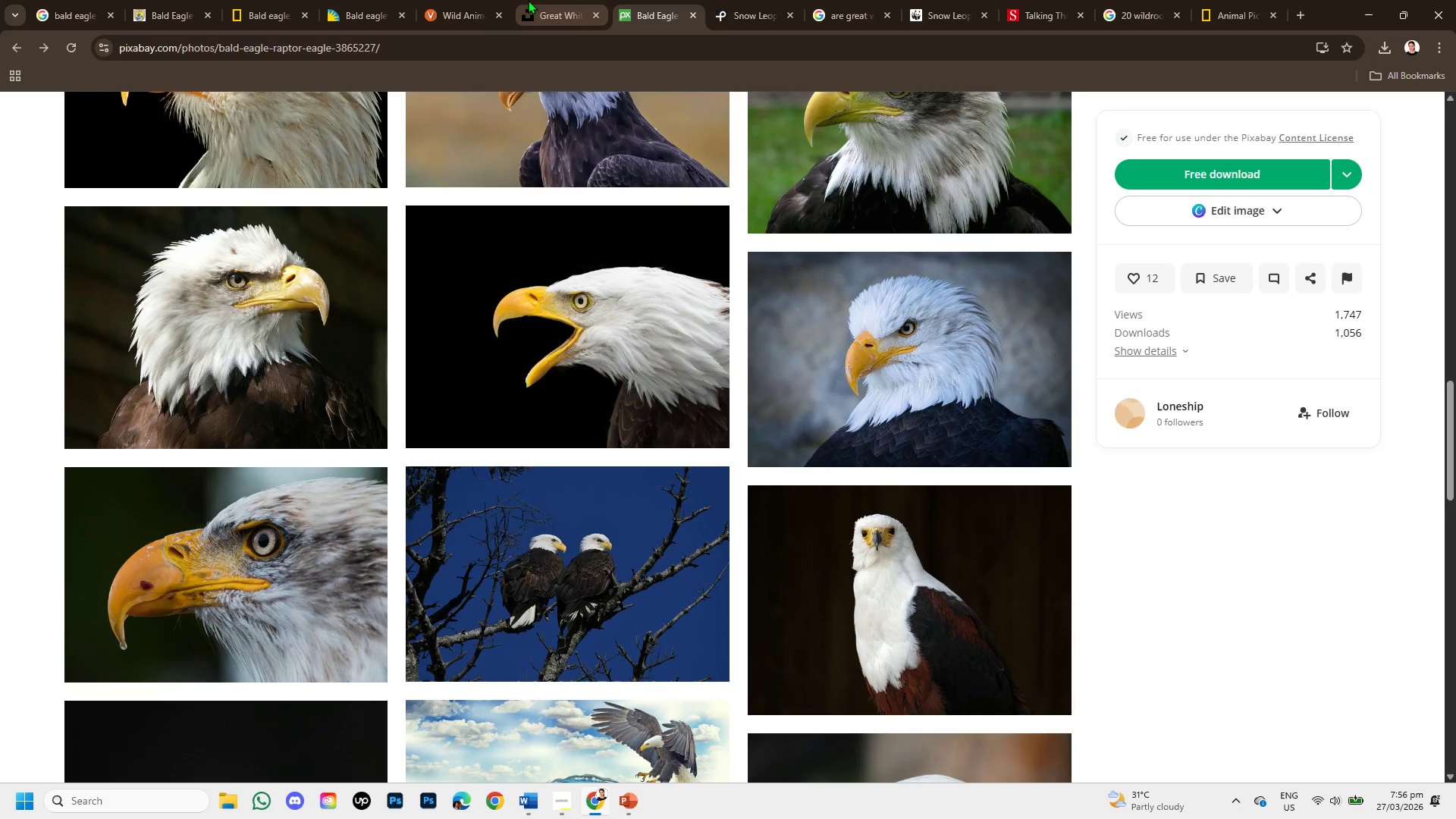 
left_click([532, 0])
 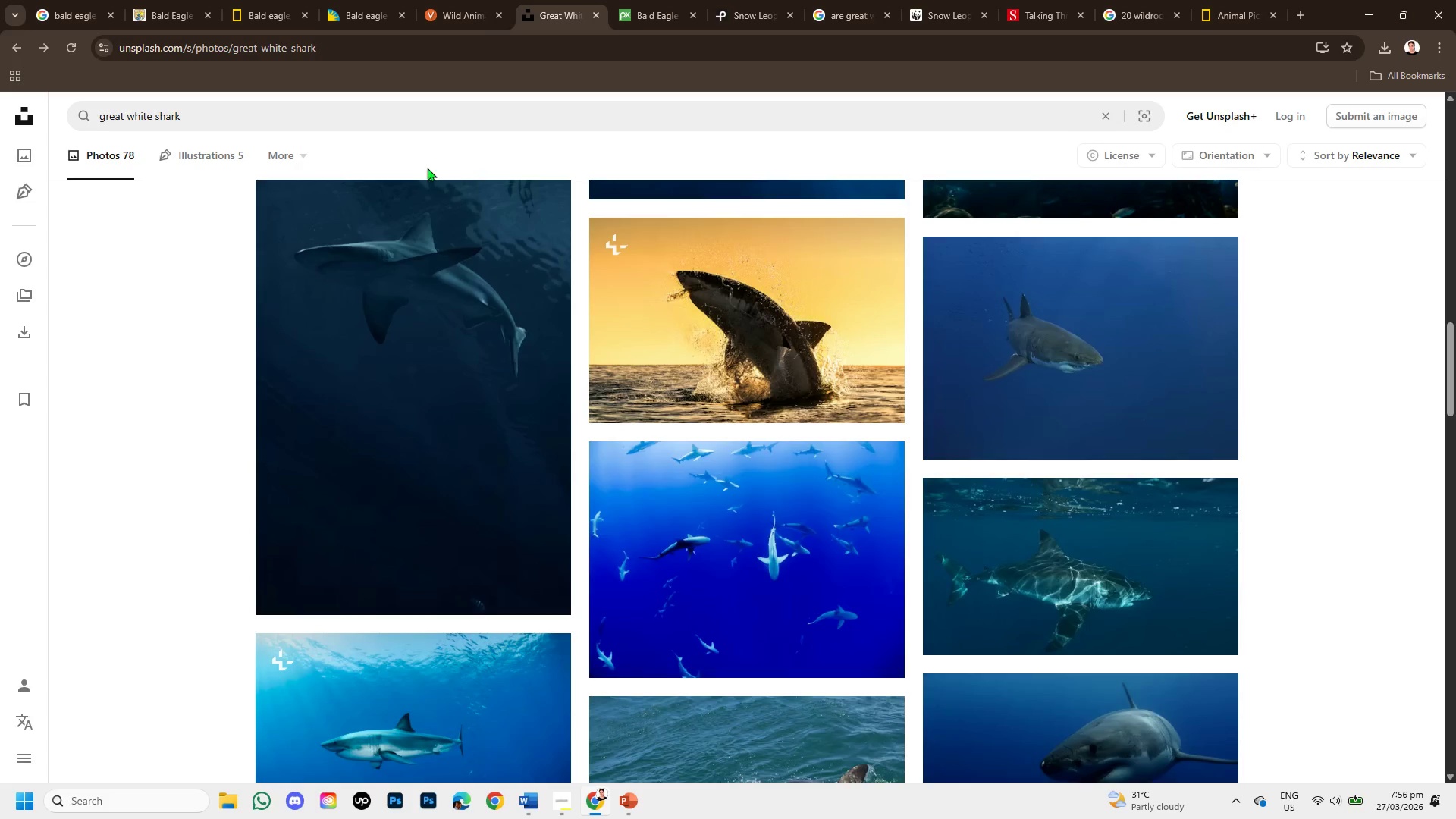 
scroll: coordinate [422, 158], scroll_direction: up, amount: 3.0
 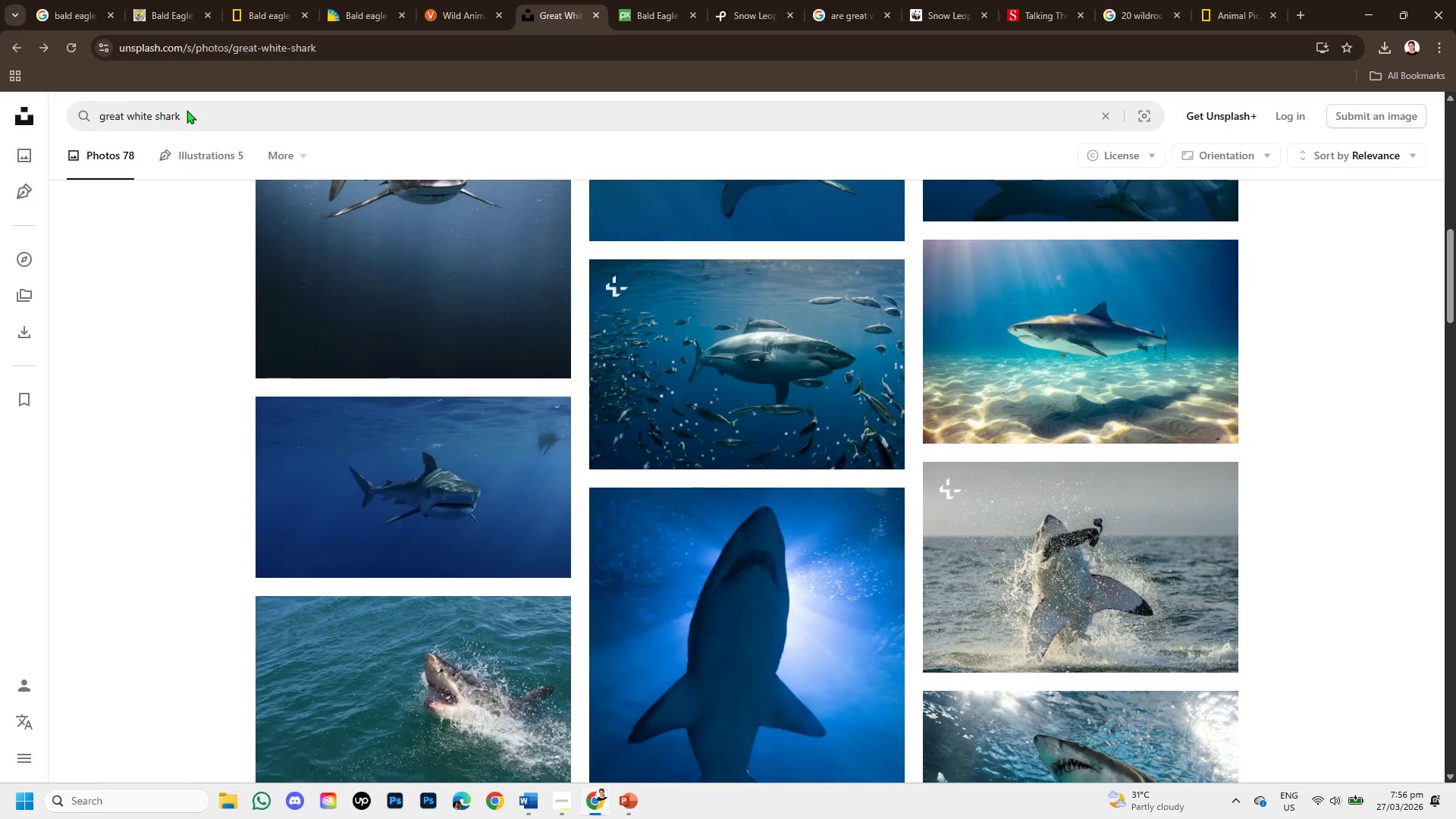 
left_click_drag(start_coordinate=[190, 108], to_coordinate=[72, 127])
 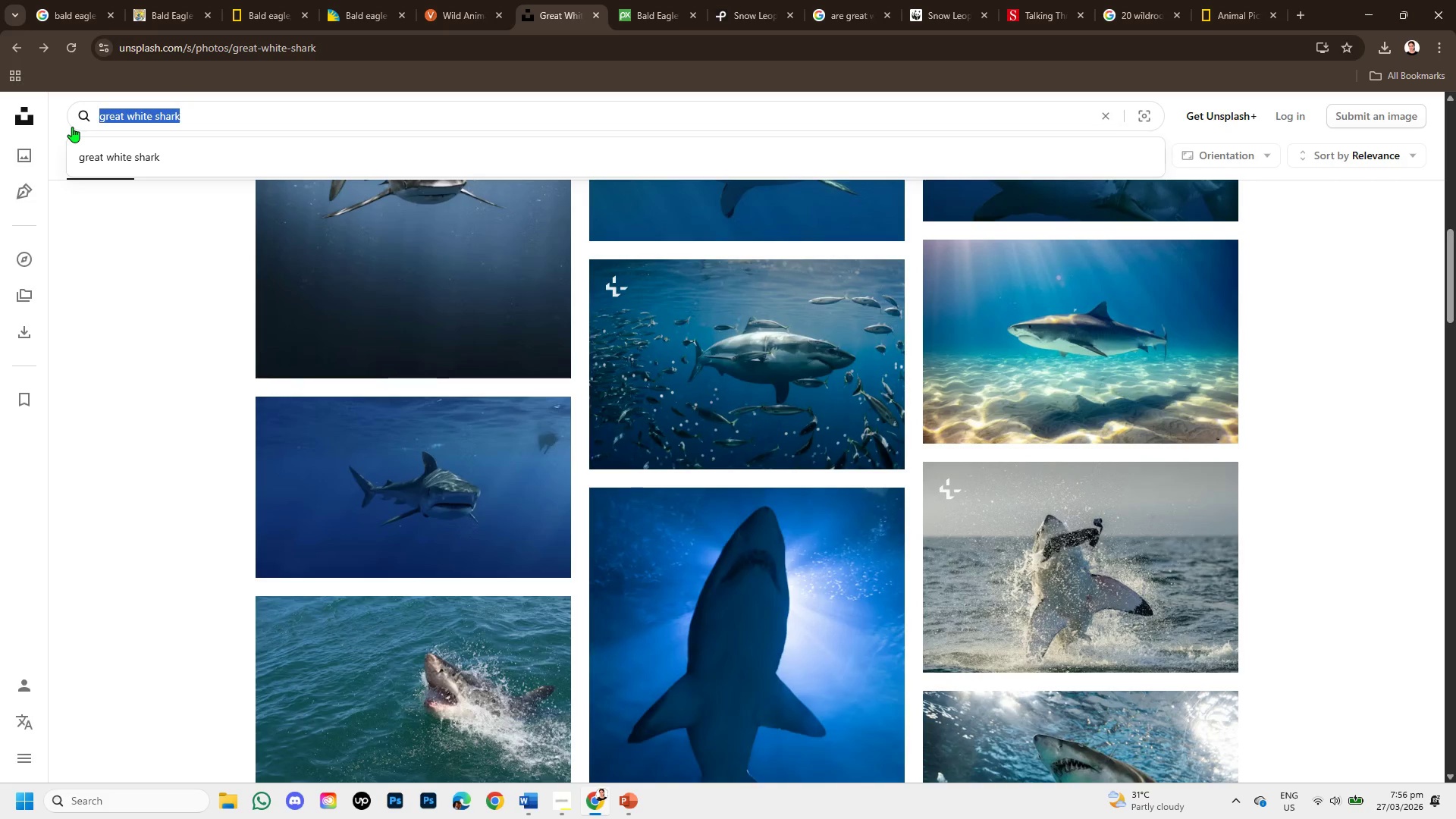 
key(Backspace)
type(bald eagle )
 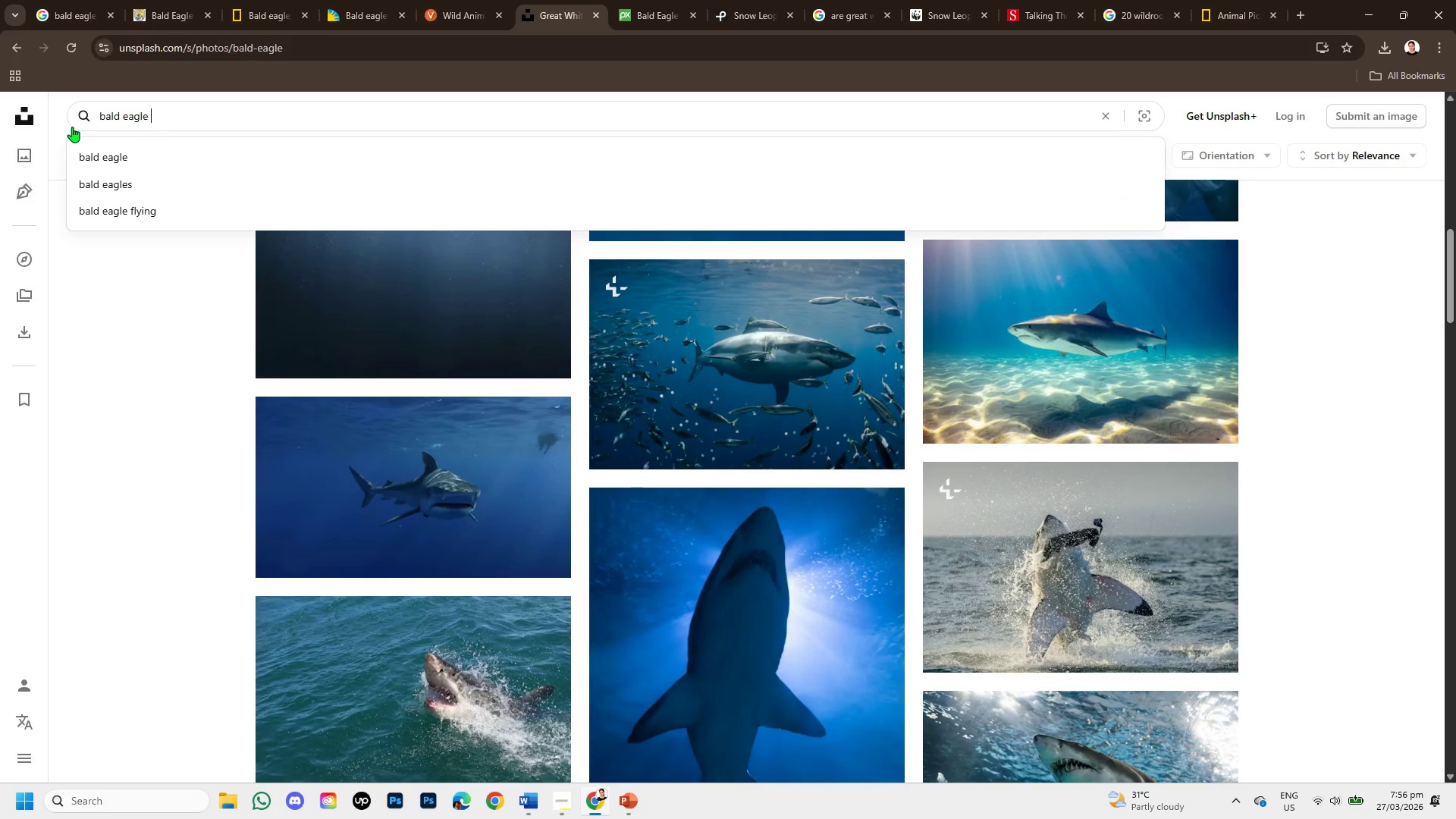 
key(Enter)
 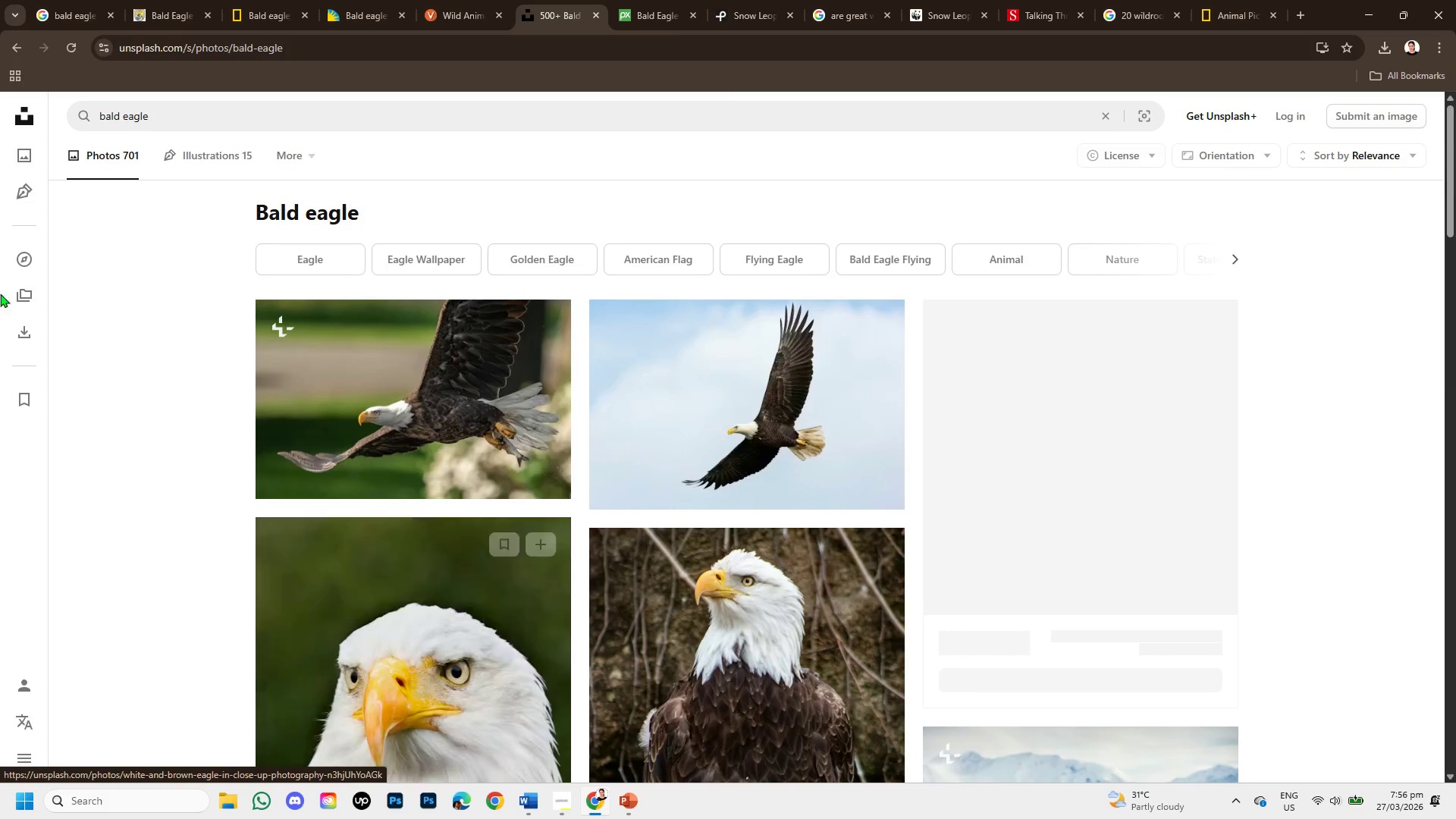 
mouse_move([659, 451])
 